 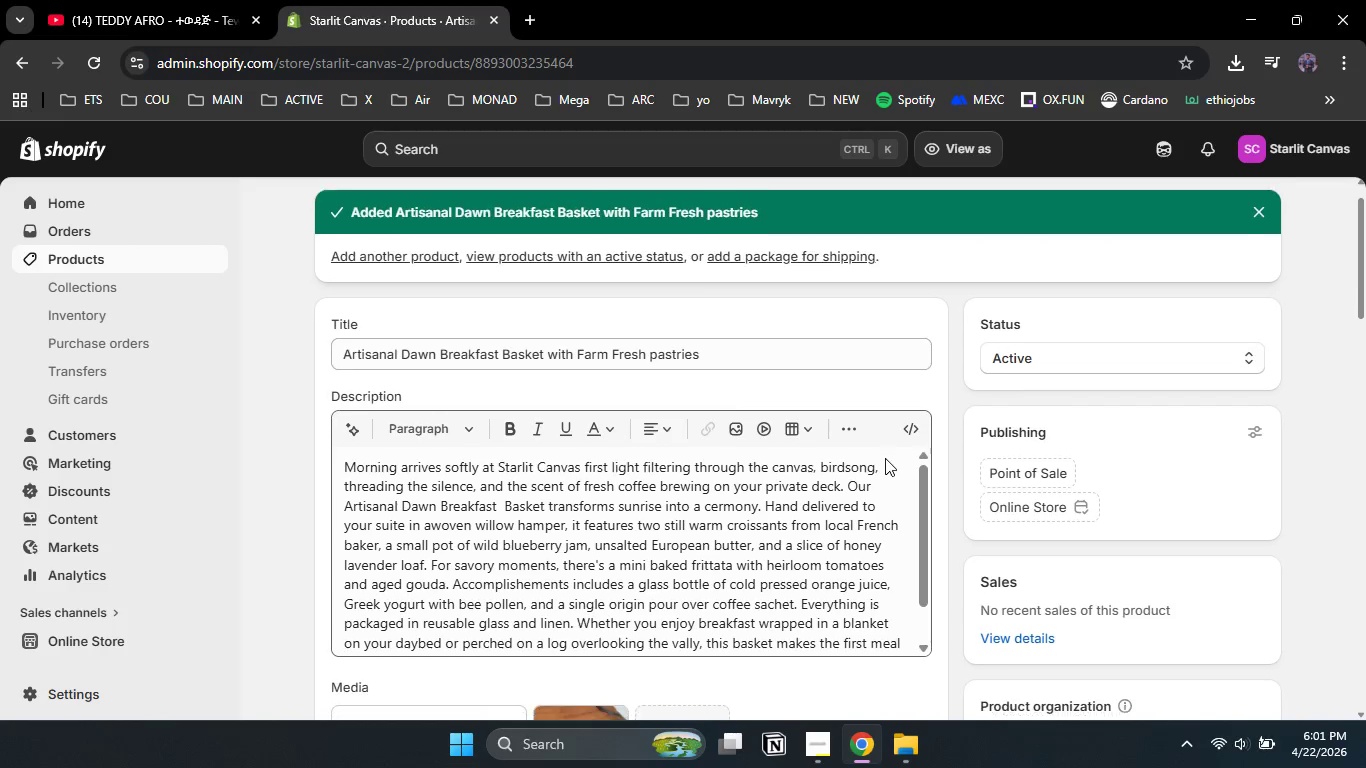 
left_click([119, 256])
 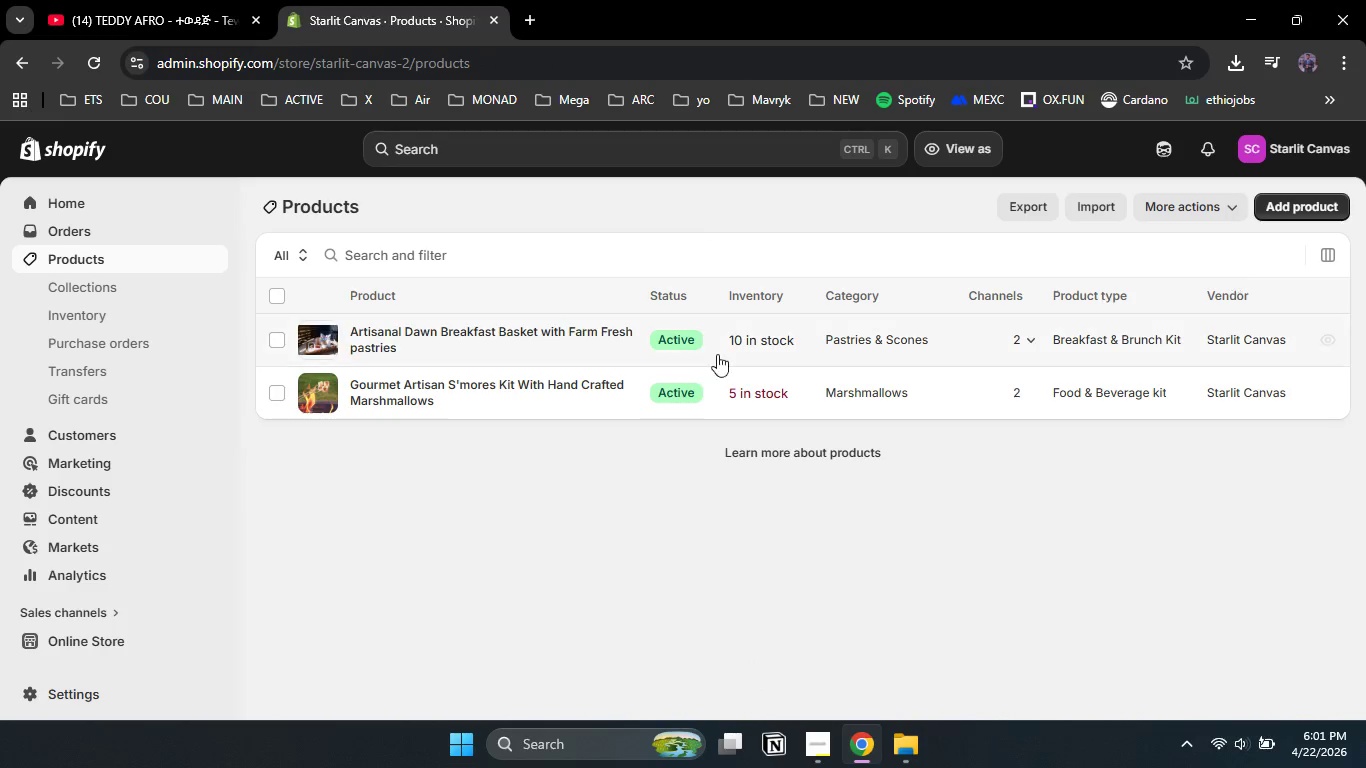 
wait(5.97)
 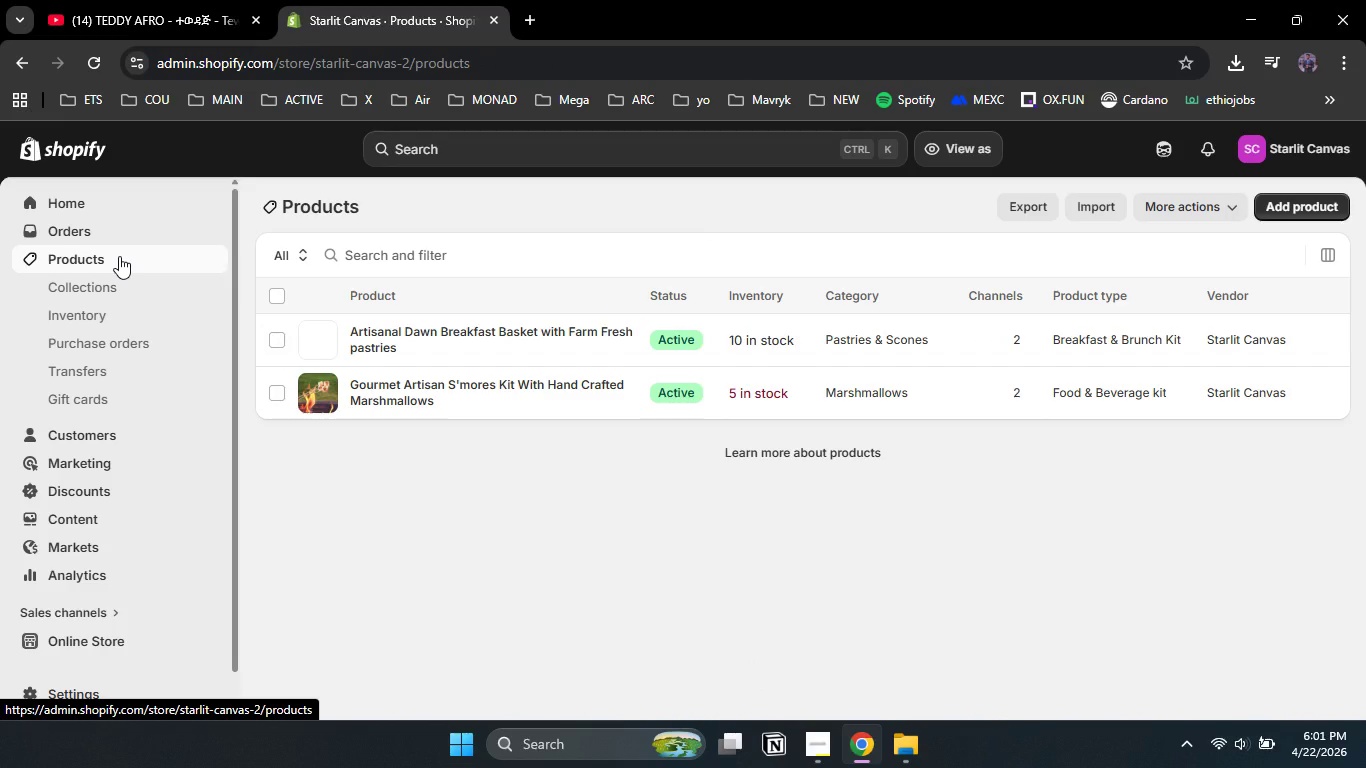 
left_click([1293, 205])
 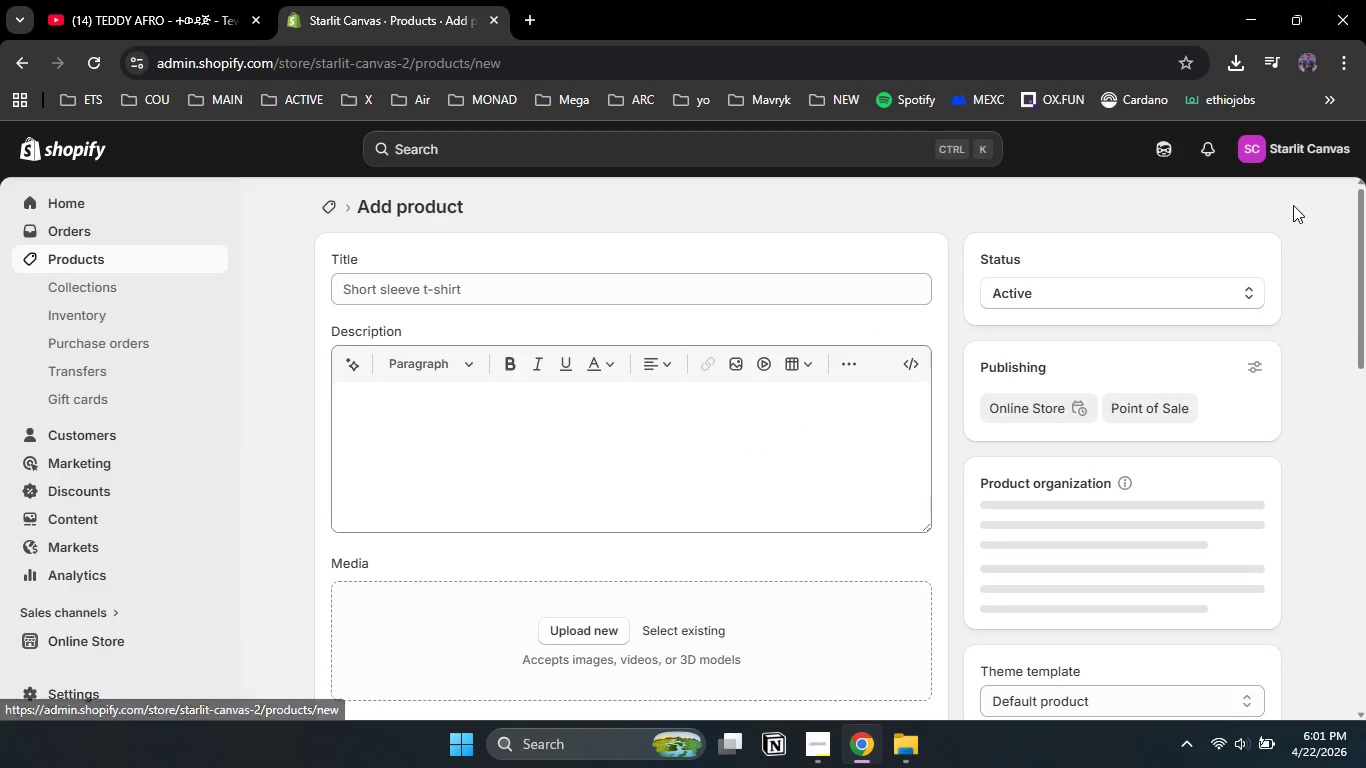 
left_click_drag(start_coordinate=[703, 275], to_coordinate=[707, 284])
 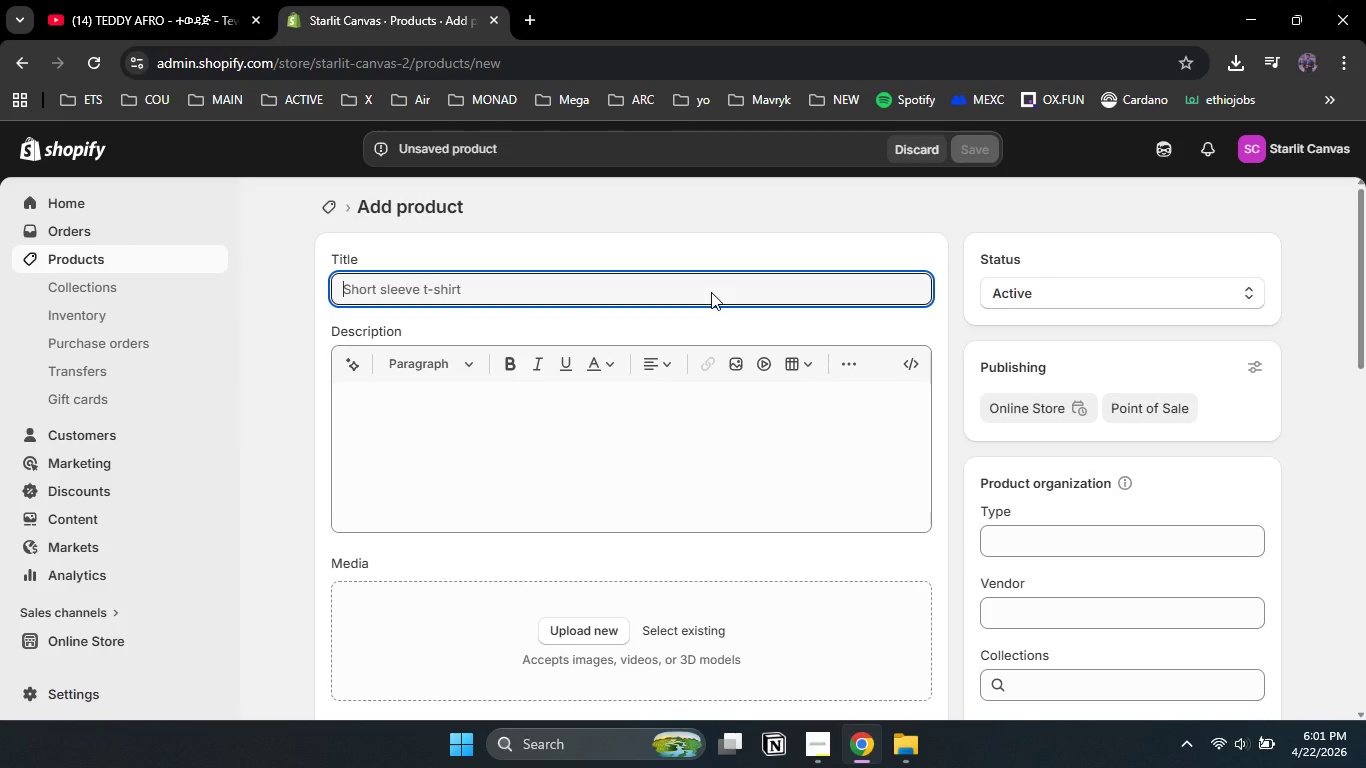 
left_click([711, 292])
 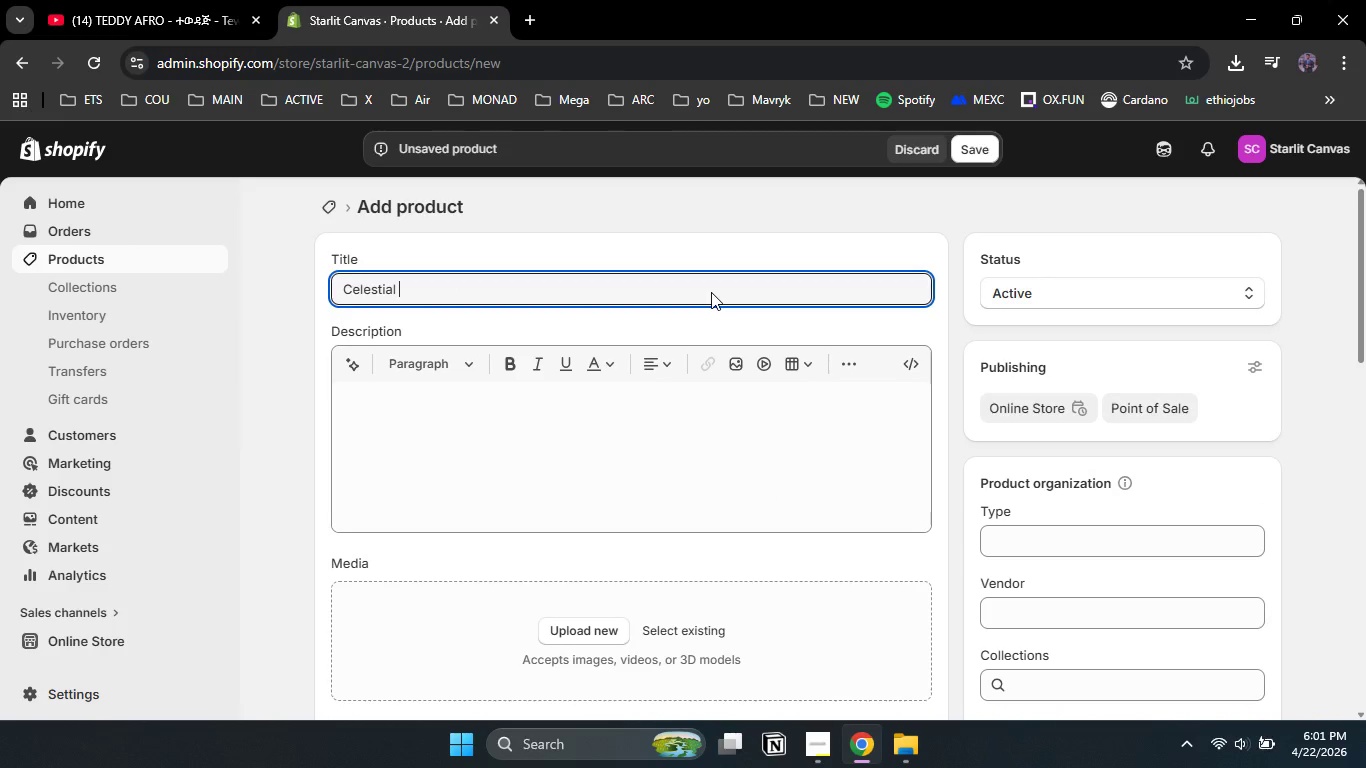 
type(Celestia )
key(Backspace)
type(l )
 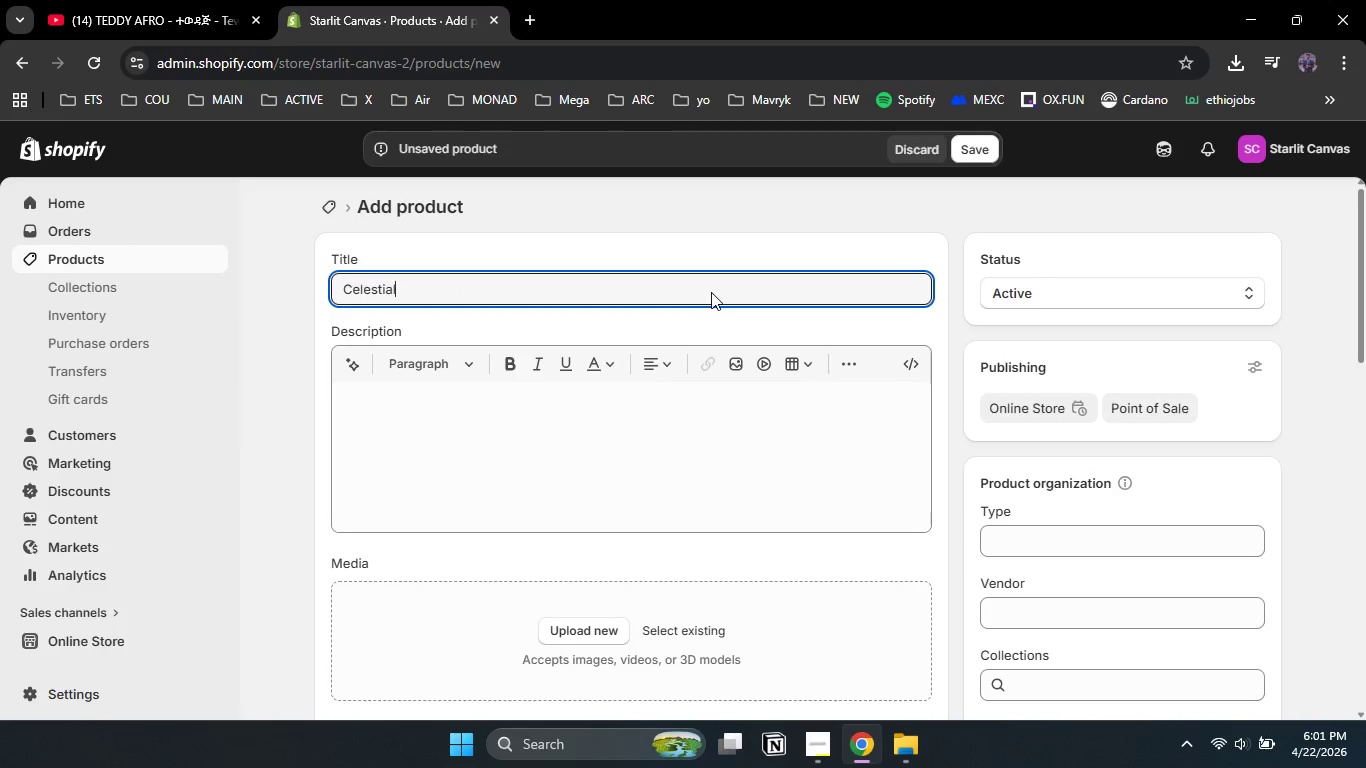 
type(Stargazing Teless)
key(Backspace)
type(cope Set with Star Mao)
key(Backspace)
type(p ^)
key(Backspace)
type(*)
key(Backspace)
type(& redd)
key(Backspace)
key(Backspace)
key(Backspace)
type(Red Light)
 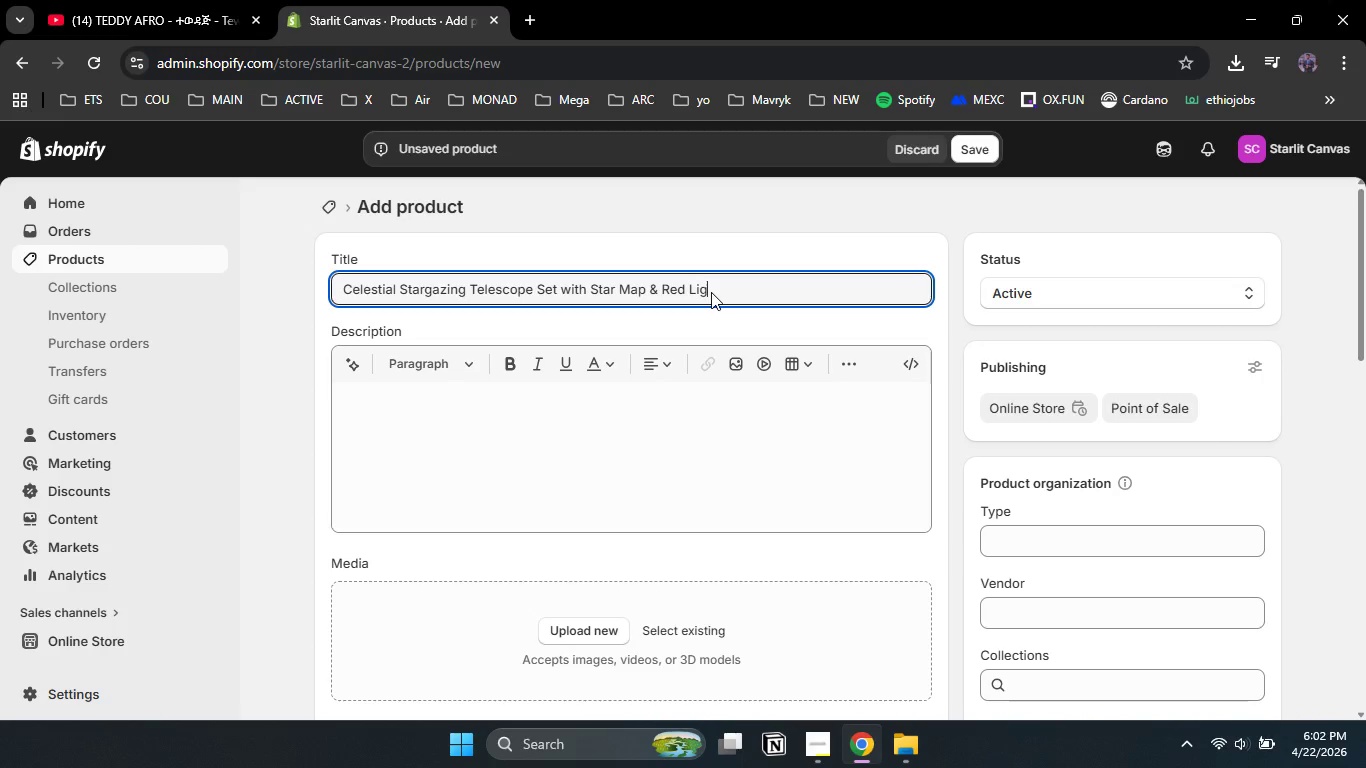 
type(When the campfire fades and the last ember sighs, the sky awakens. Our Celestial Stargax)
key(Backspace)
type(zing Telescope se )
key(Backspace)
type(t invites you into a private observatory n)
key(Backspace)
type(beneath the darkness )
key(Backspace)
key(Backspace)
key(Backspace)
key(Backspace)
key(Backspace)
type(est skies you've ever known. This isn't a toy it's a precision 70mm refractor telescor)
key(Backspace)
type(e )
key(Backspace)
key(Backspace)
key(Backspace)
type(ope on a lightweight almunium )
 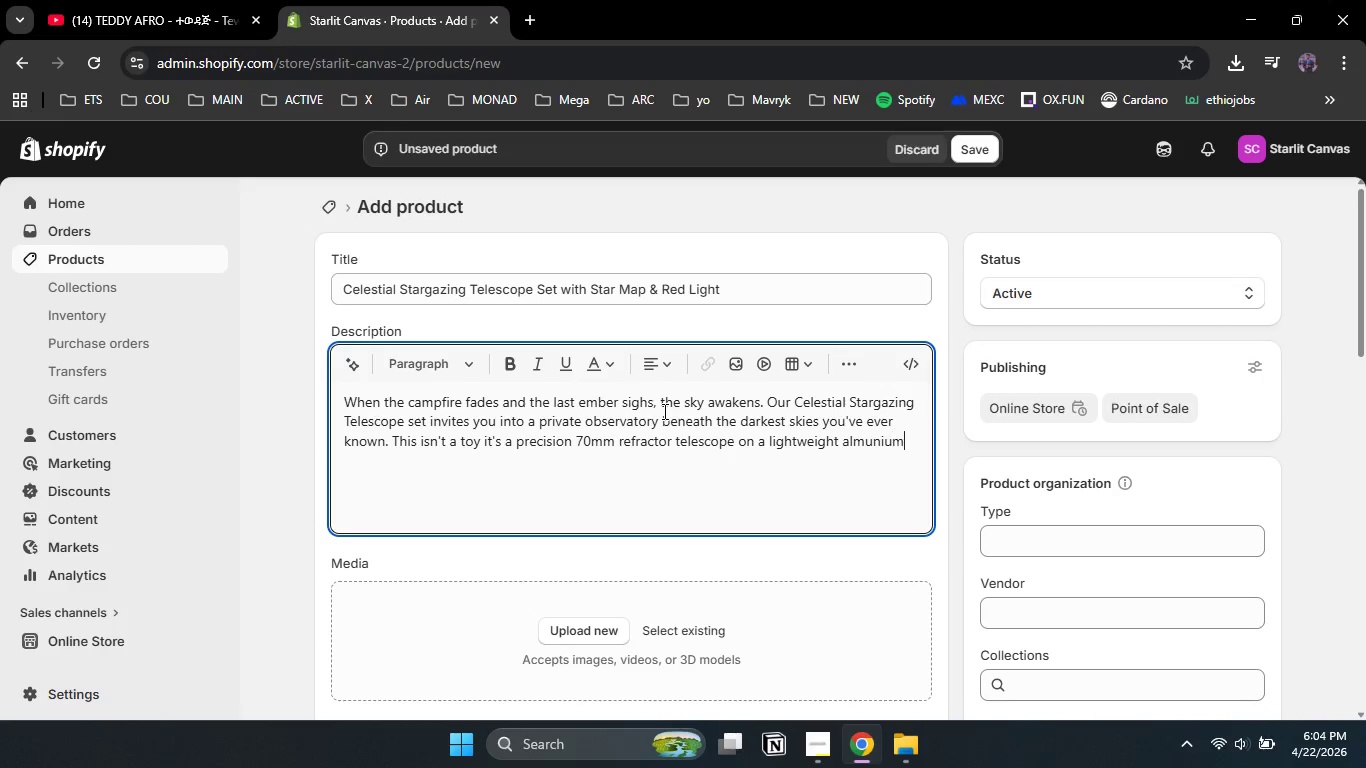 
type(tripod, pre calibrated for easy use. Incly)
key(Backspace)
type(udes)
key(Backspace)
type( )
 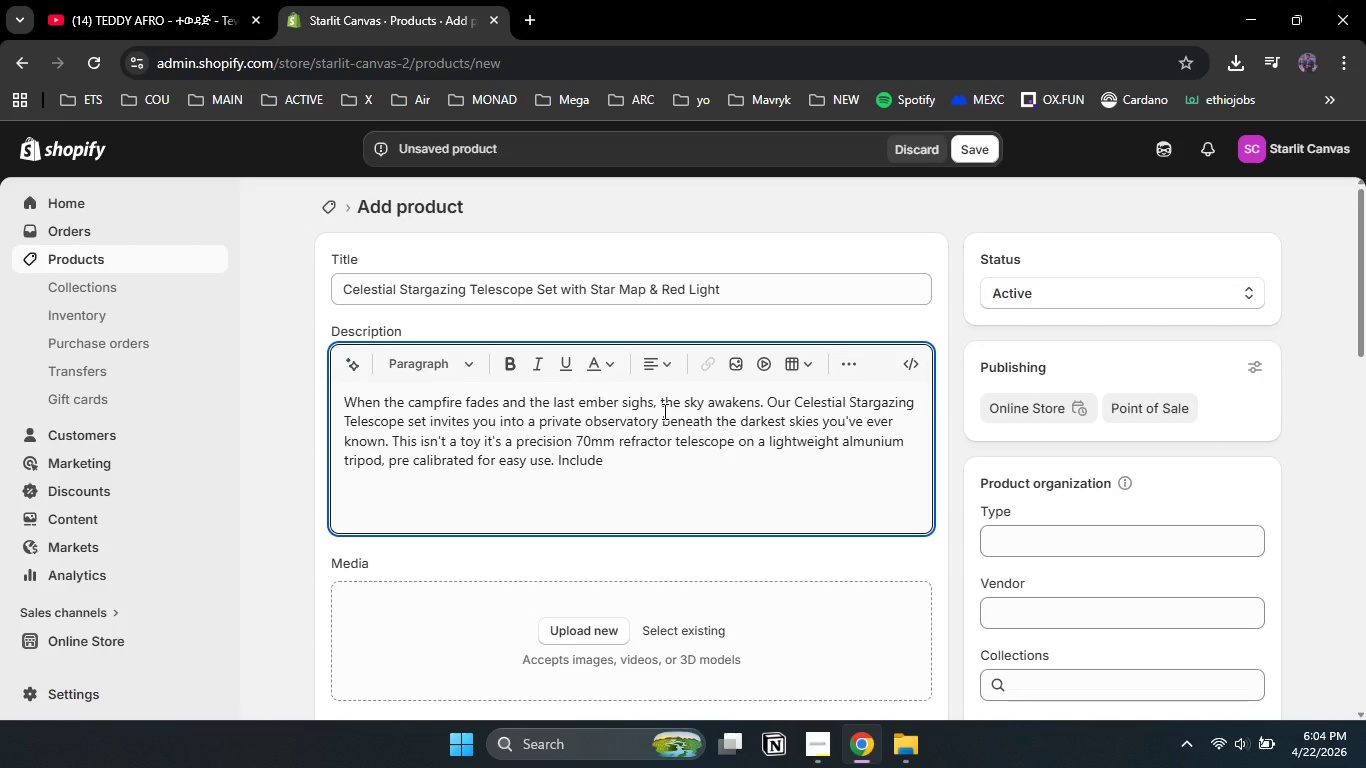 
wait(6.84)
 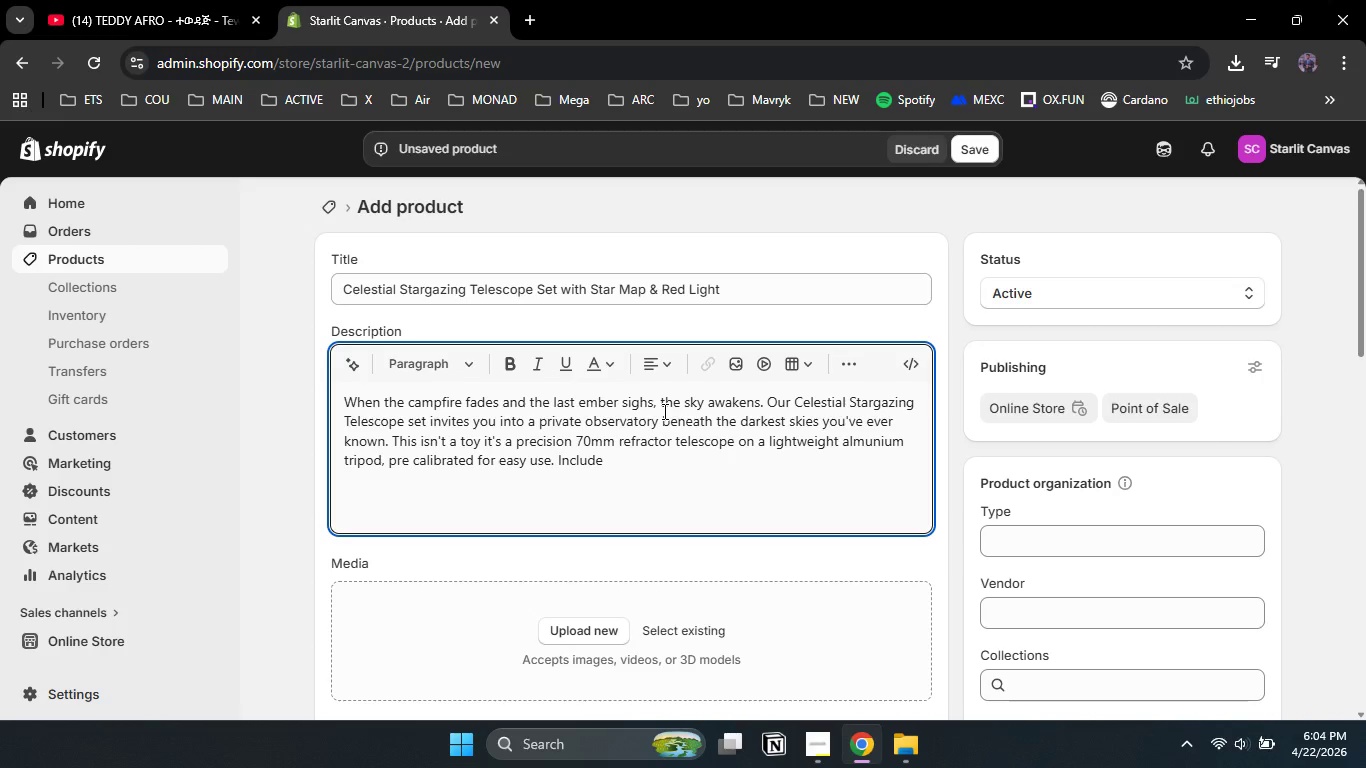 
key(Backspace)
 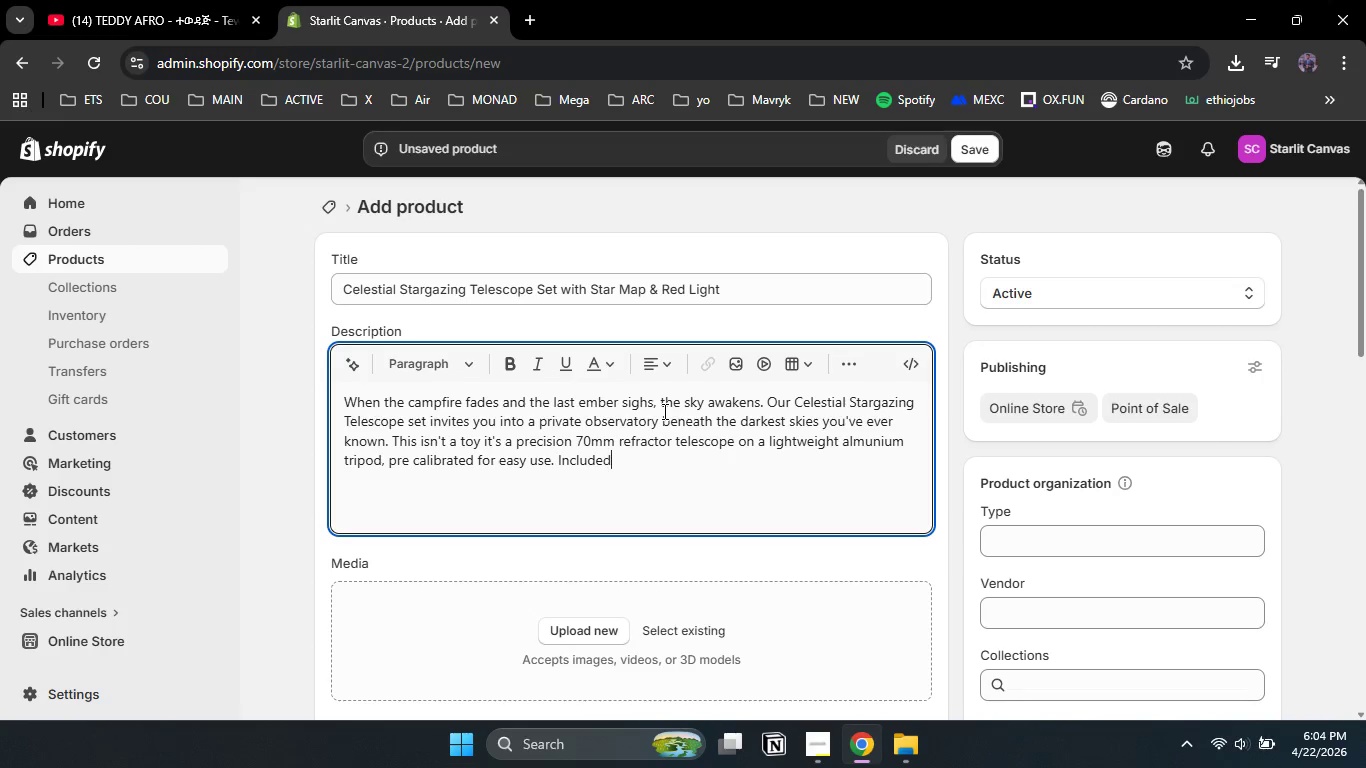 
key(D)
 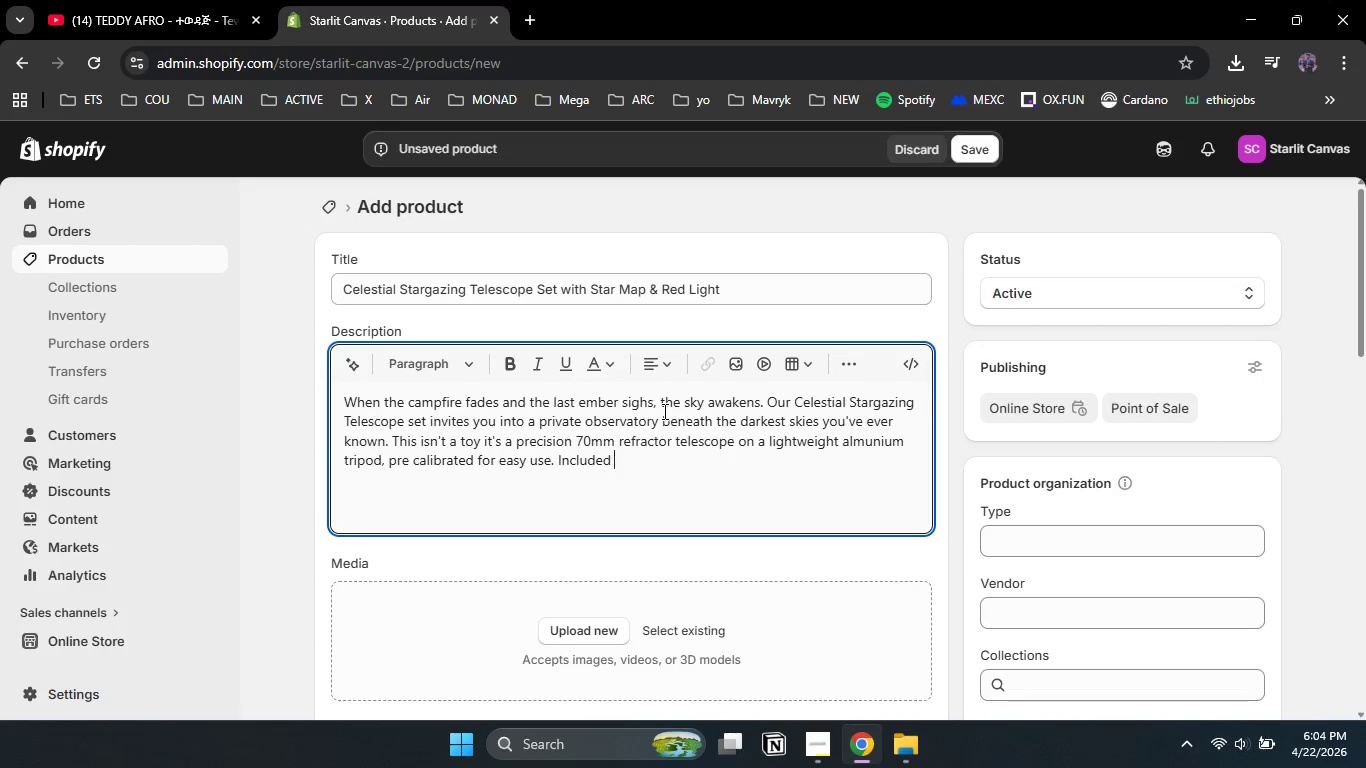 
key(Space)
 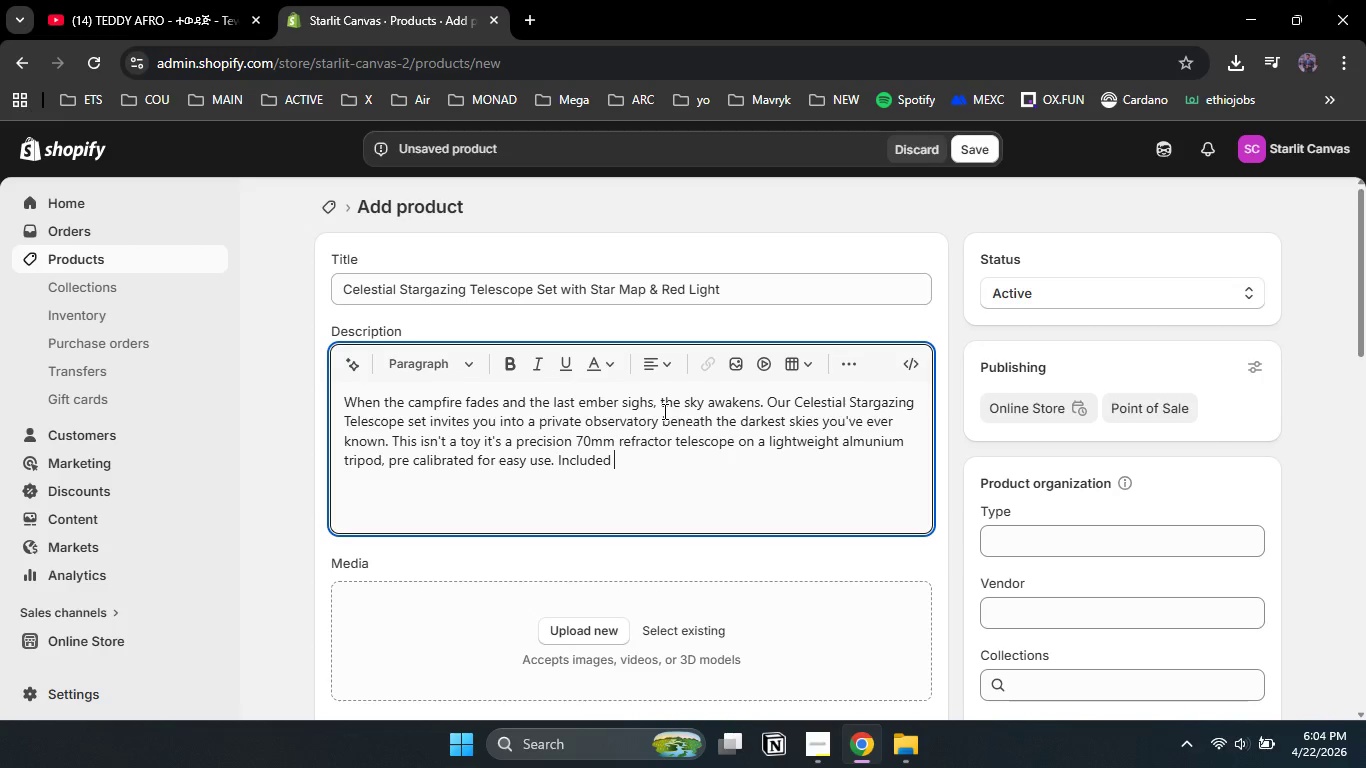 
type(is a laminated star map i)
key(Backspace)
type(ofthr )
key(Backspace)
key(Backspace)
key(Backspace)
key(Backspace)
type( the current seasom)
key(Backspace)
type(n )
key(Backspace)
type(, a red LED headlamp to preserve nog)
key(Backspace)
key(Backspace)
type(ight vision, and a small jjo)
key(Backspace)
key(Backspace)
key(Backspace)
type(journal for sketching what you discover )
 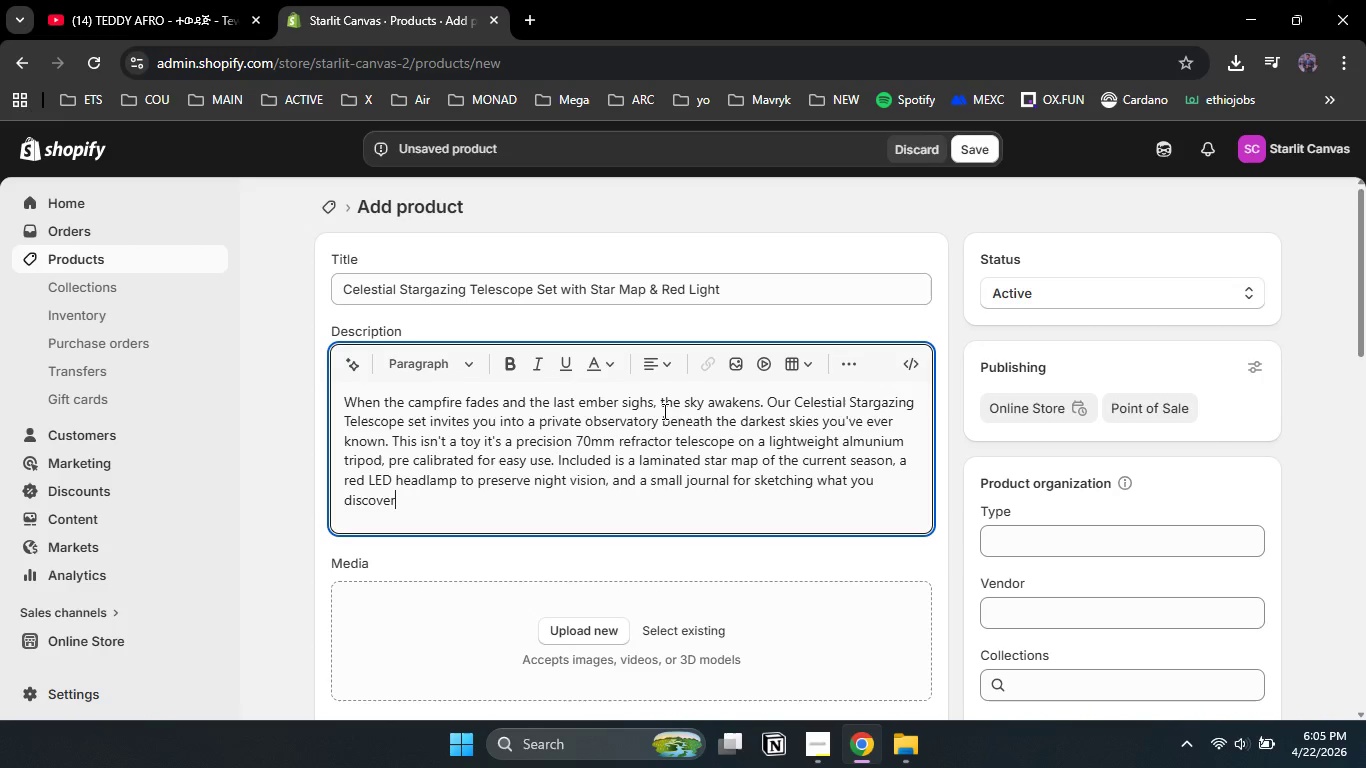 
key(Backspace)
type(. Spot s)
key(Backspace)
type(Saturn's rings )
key(Backspace)
type(, the creator )
key(Backspace)
key(Backspace)
key(Backspace)
key(Backspace)
key(Backspace)
key(Backspace)
type(aters of our moon, or the d)
key(Backspace)
type(faint )
 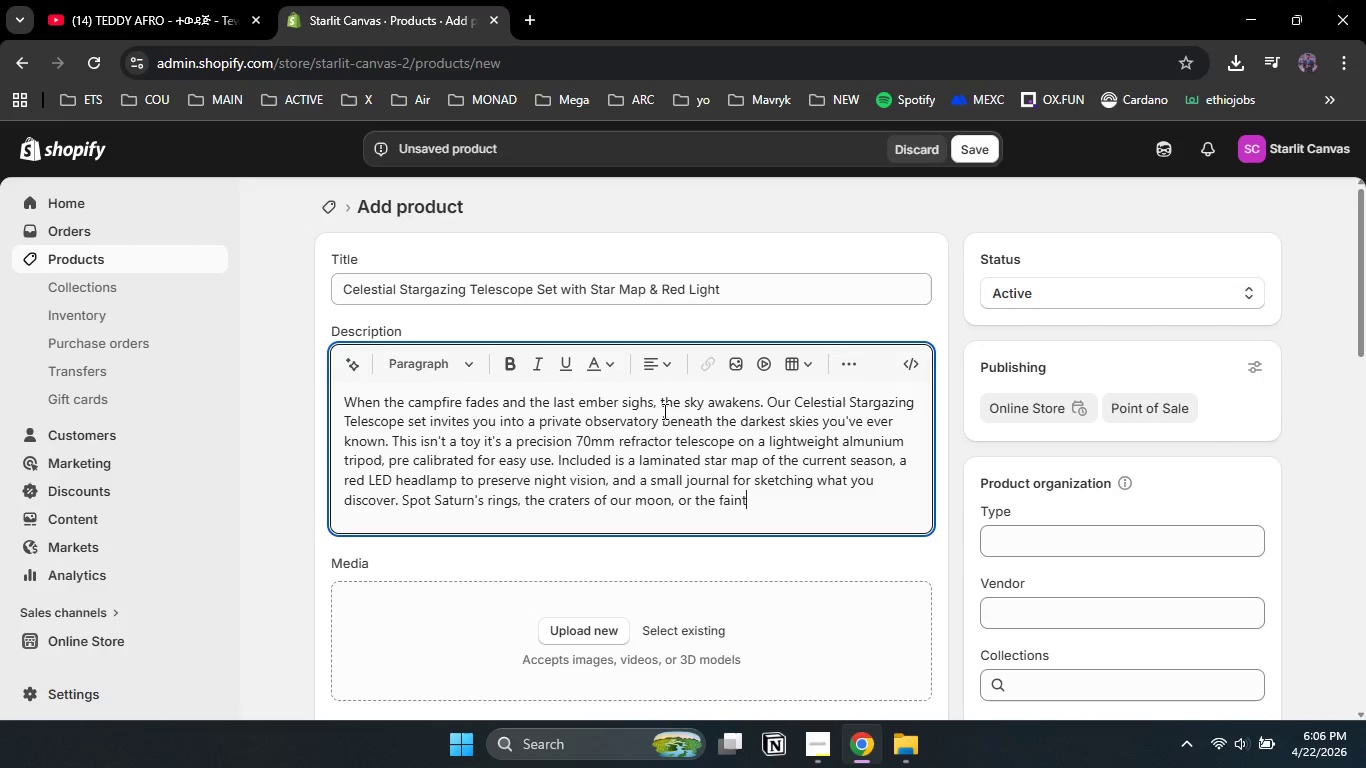 
type(glitter od)
key(Backspace)
type(f the Andromeda galaxy. A QR code links to a 10min audio guide recorded by a local astrophysis)
key(Backspace)
type(cist )
key(Backspace)
type(, sharing stories of constellation )
key(Backspace)
type(s once traveled by nomadic herders)
 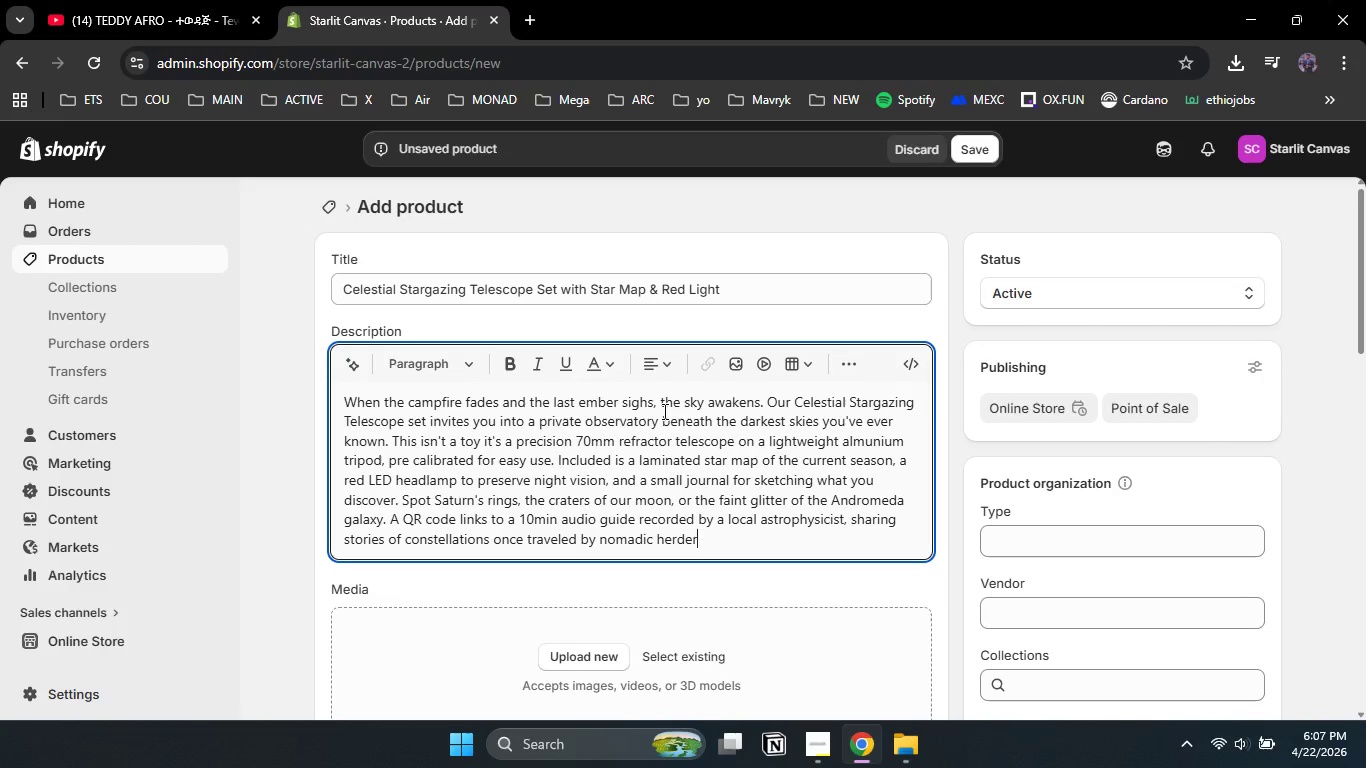 
type(. The set arrives in a waxed canvas carry case. Perfect for curious couples, young astromers, or anyone who g[NumLock])
key(Backspace)
type(forgots g)
key(Backspace)
type(how small we really are[Delete] No batteries required for the telescope just curioity)
 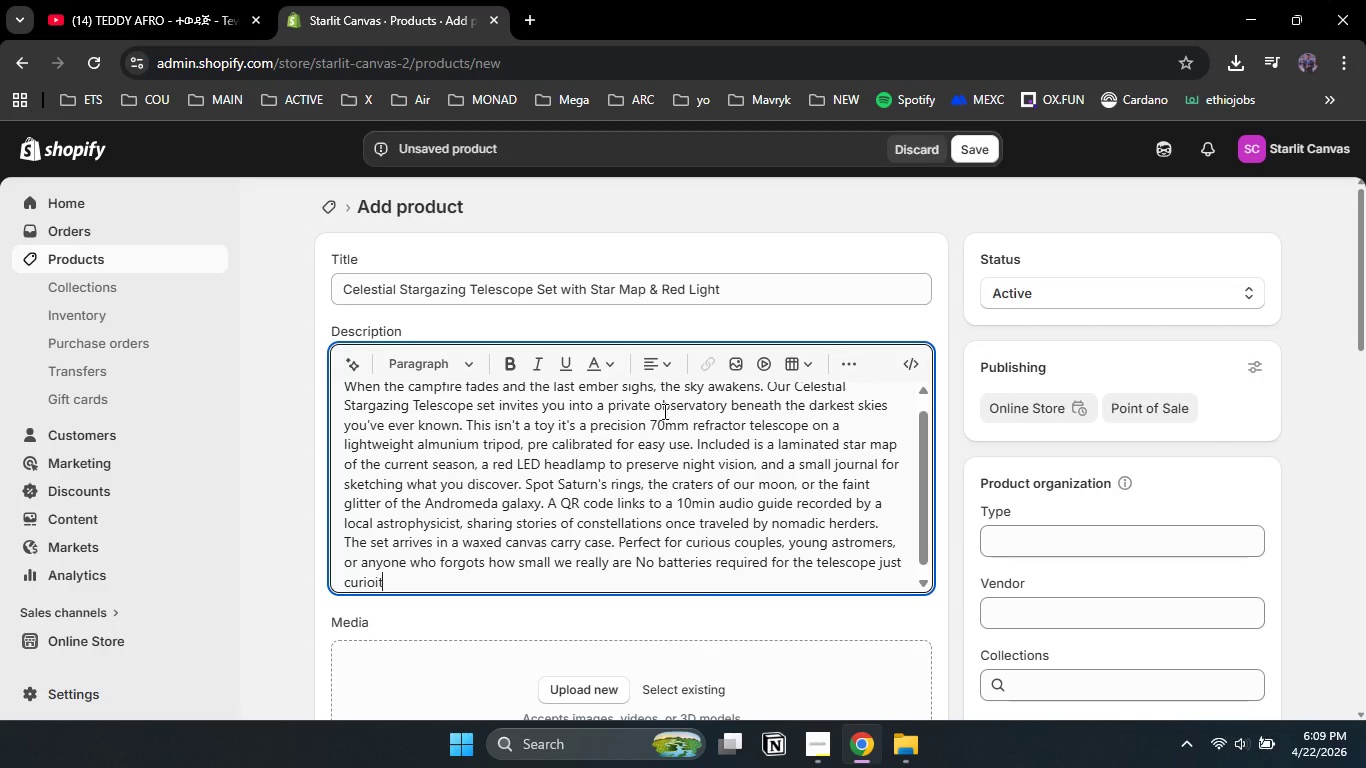 
key(ArrowLeft)
 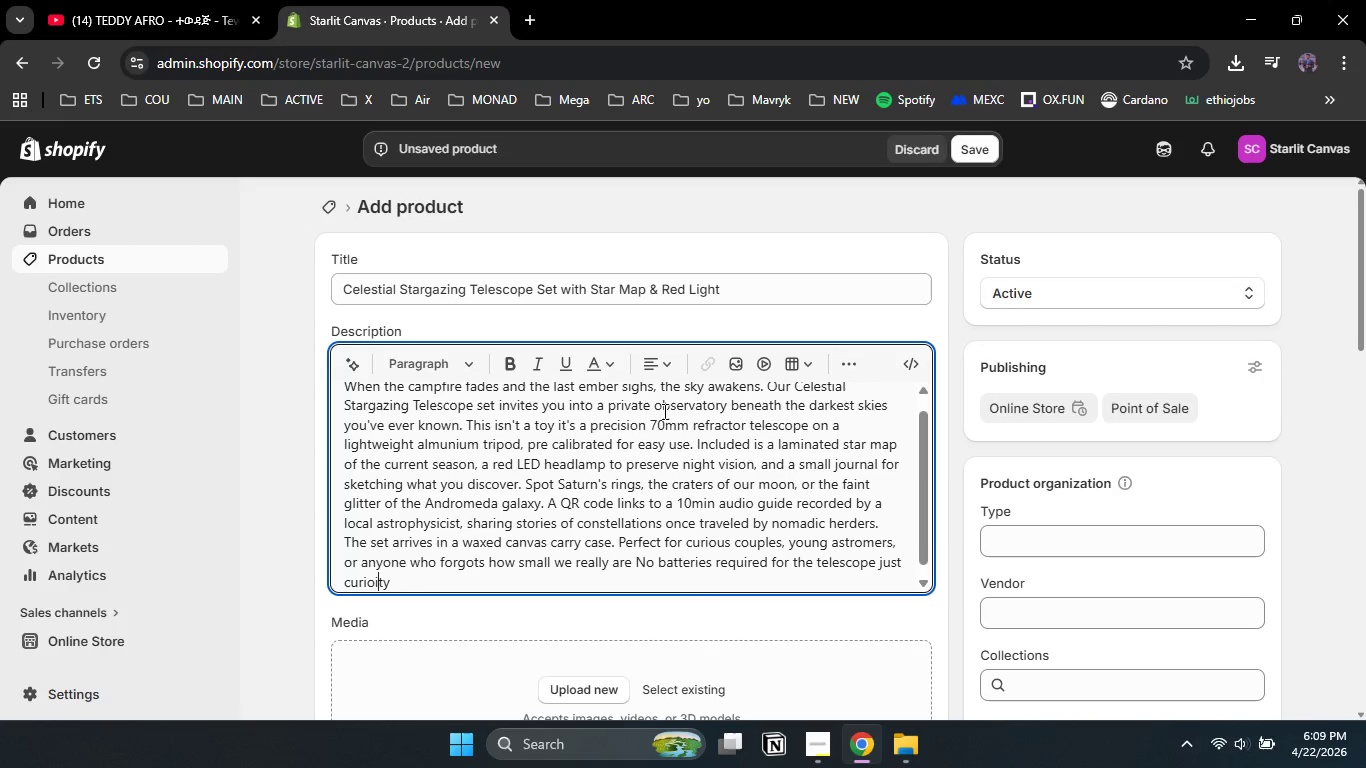 
key(ArrowLeft)
 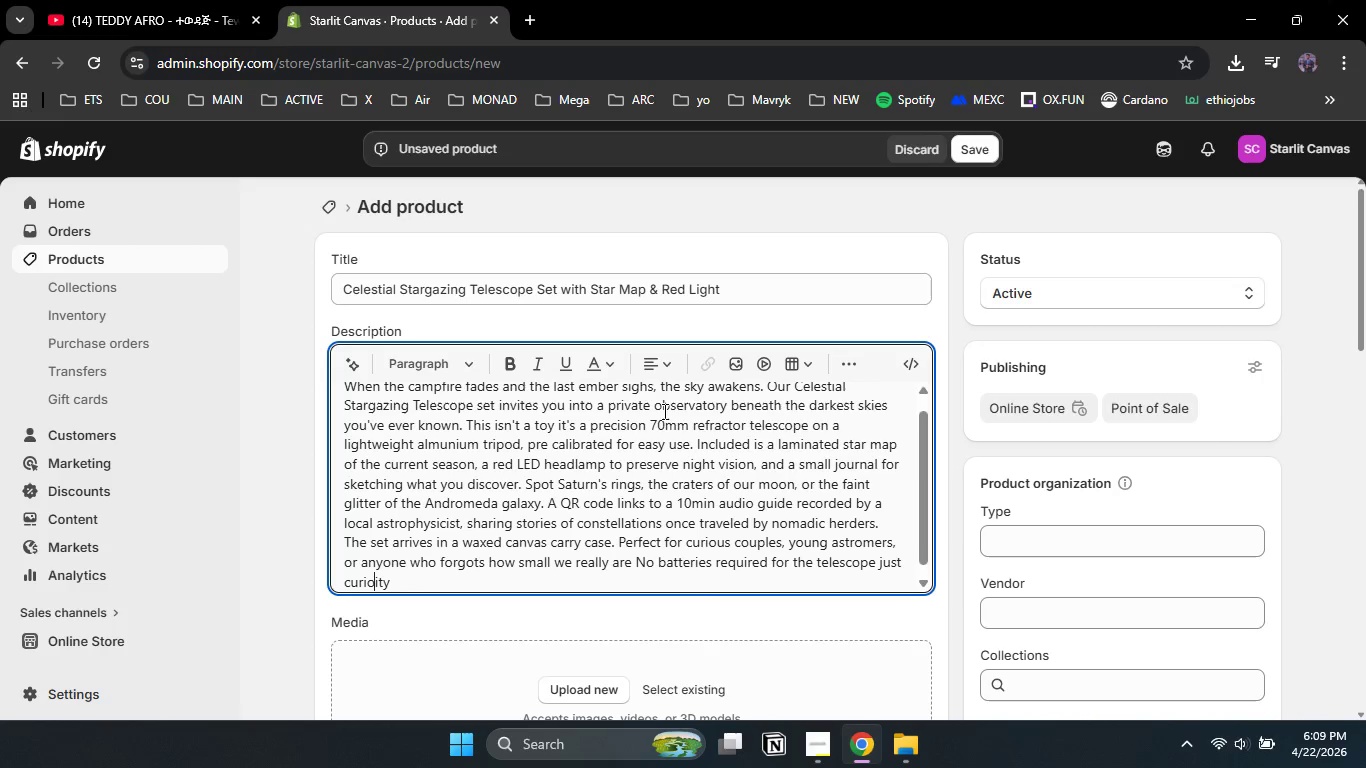 
key(ArrowLeft)
 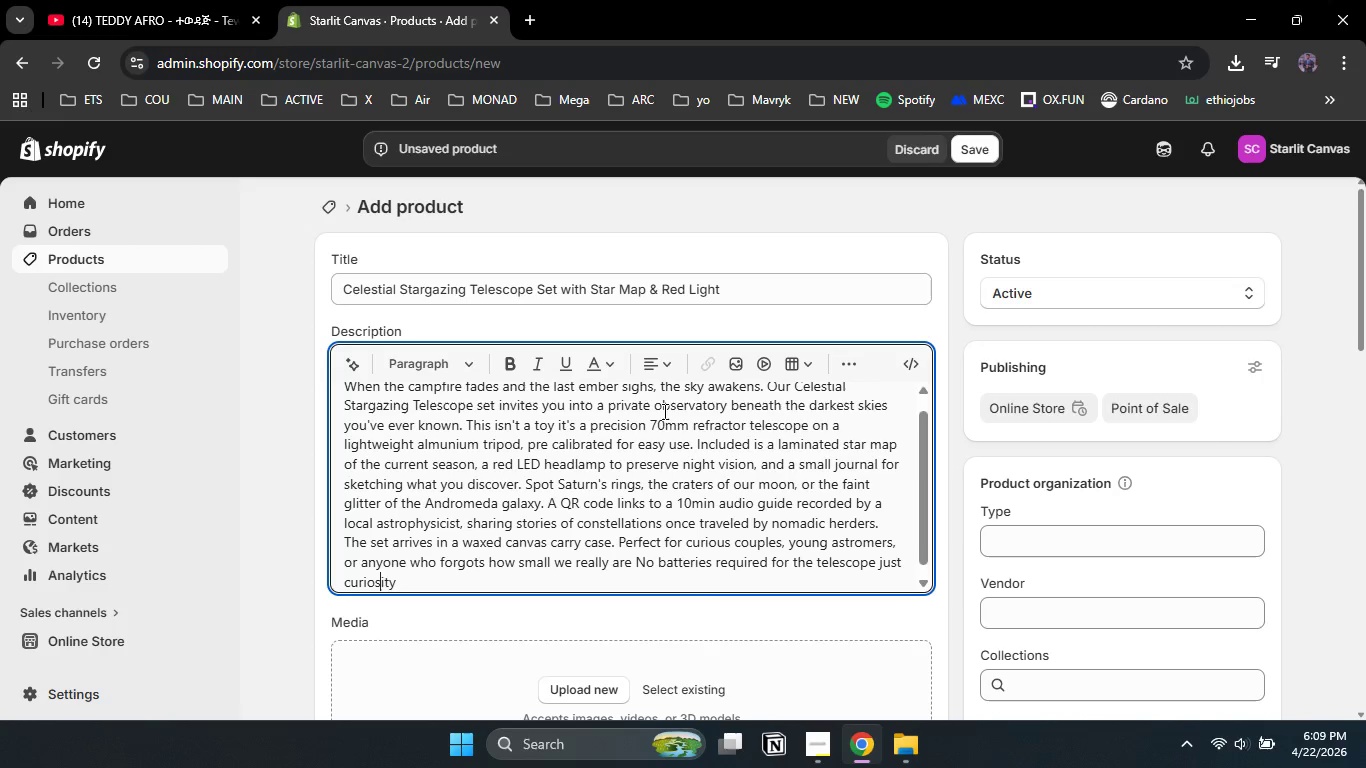 
key(S)
 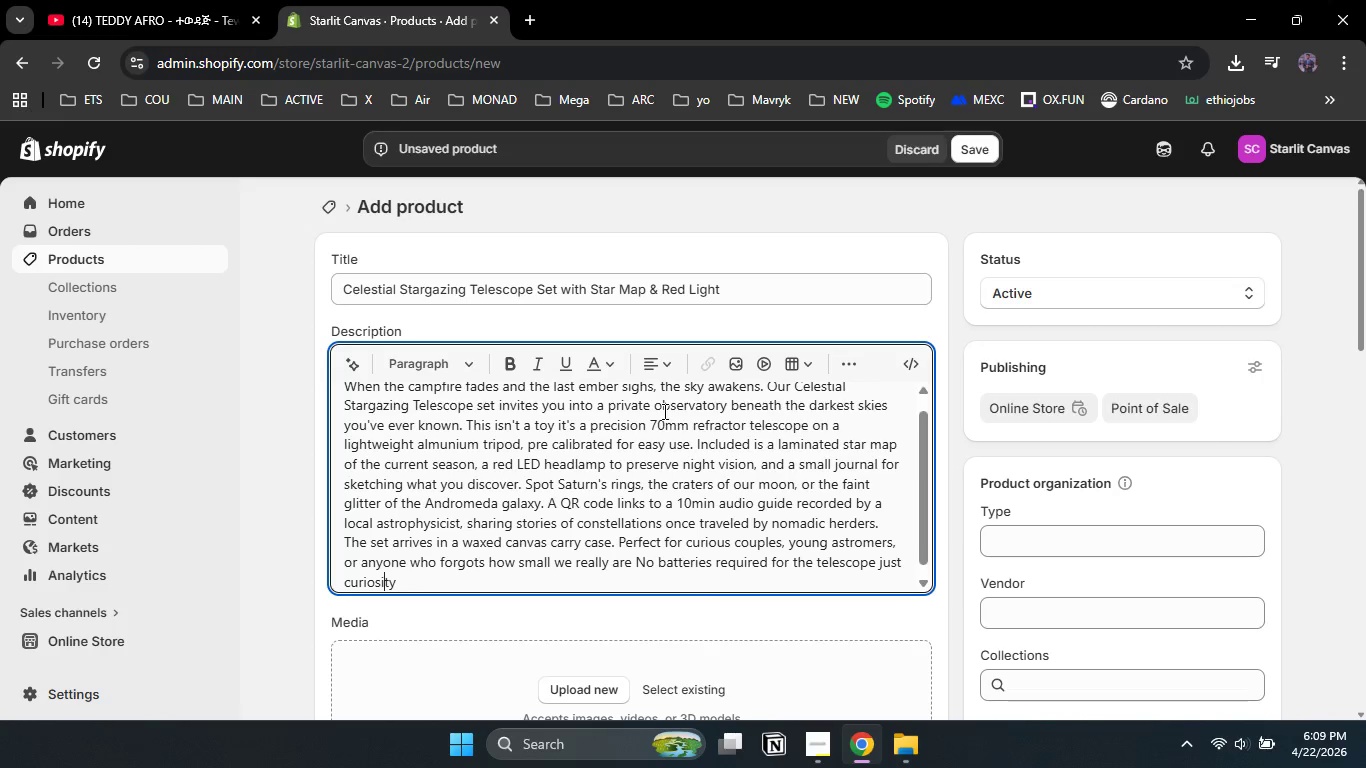 
key(ArrowRight)
 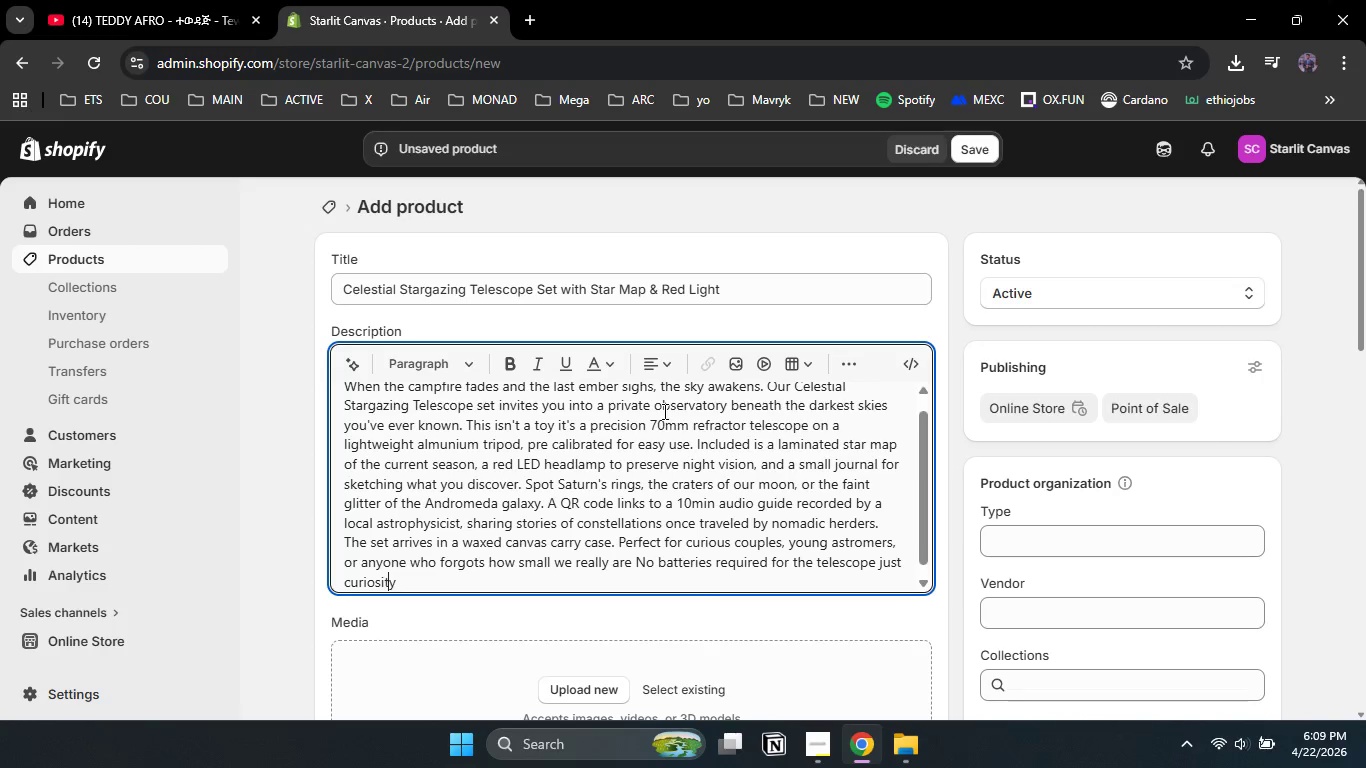 
key(ArrowRight)
 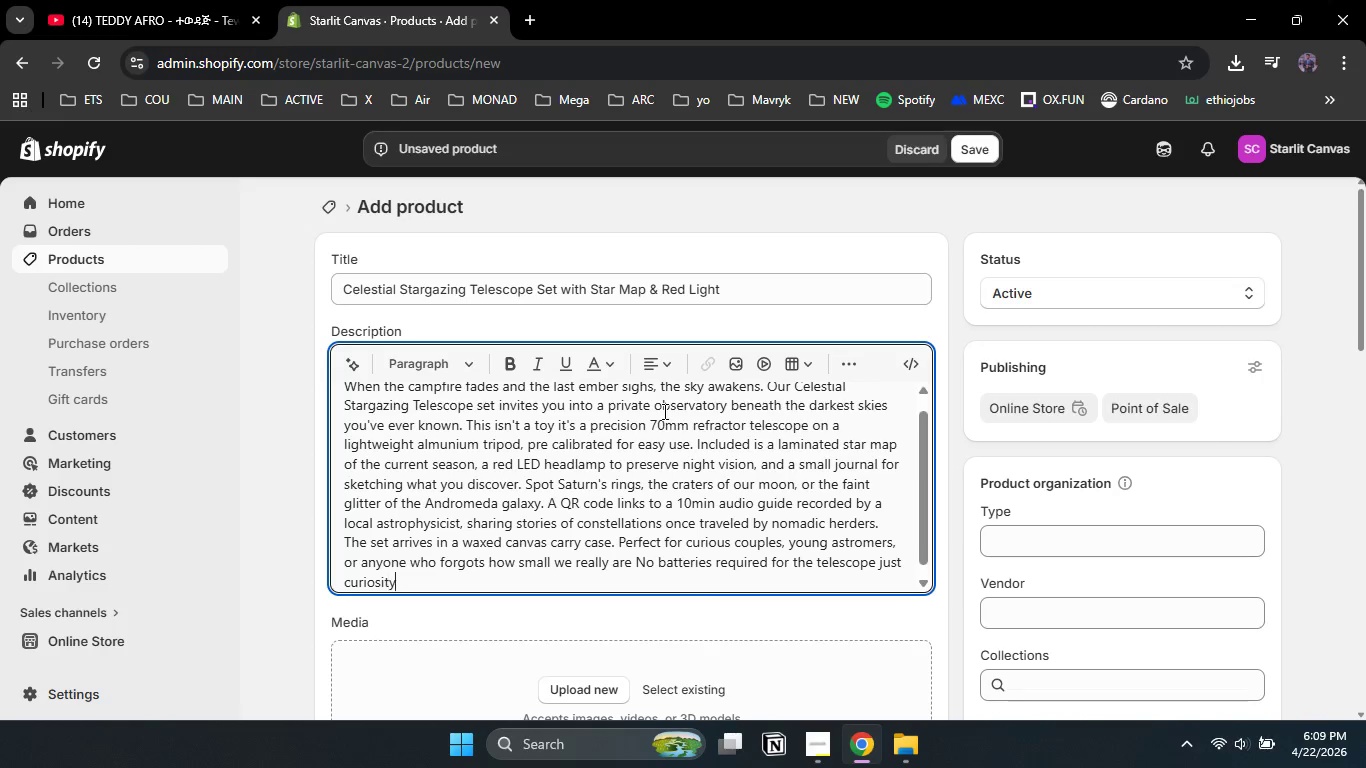 
key(ArrowRight)
 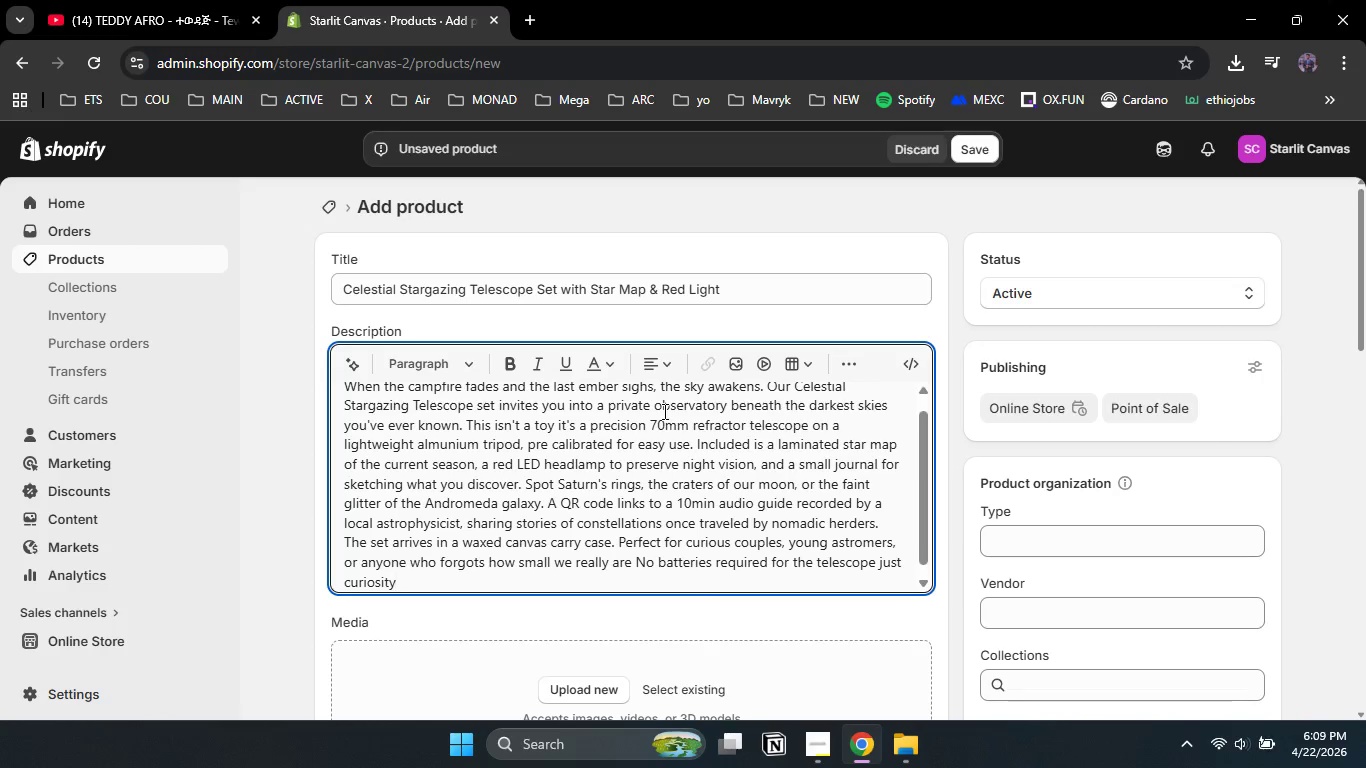 
type([Delete] Return the set to your suite's cabinat)
key(Backspace)
key(Backspace)
type(et by [End][Insert]AM )
key(Backspace)
type([Delete])
 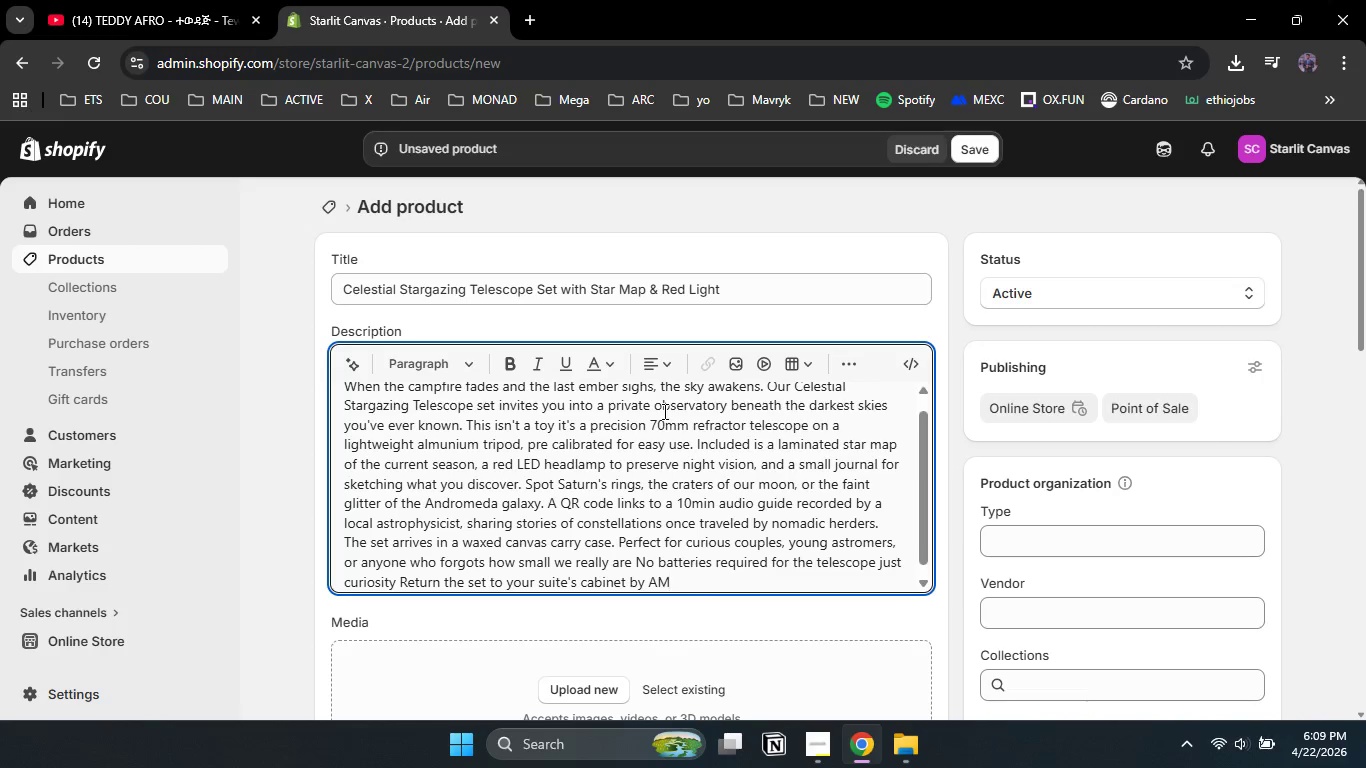 
left_click([645, 586])
 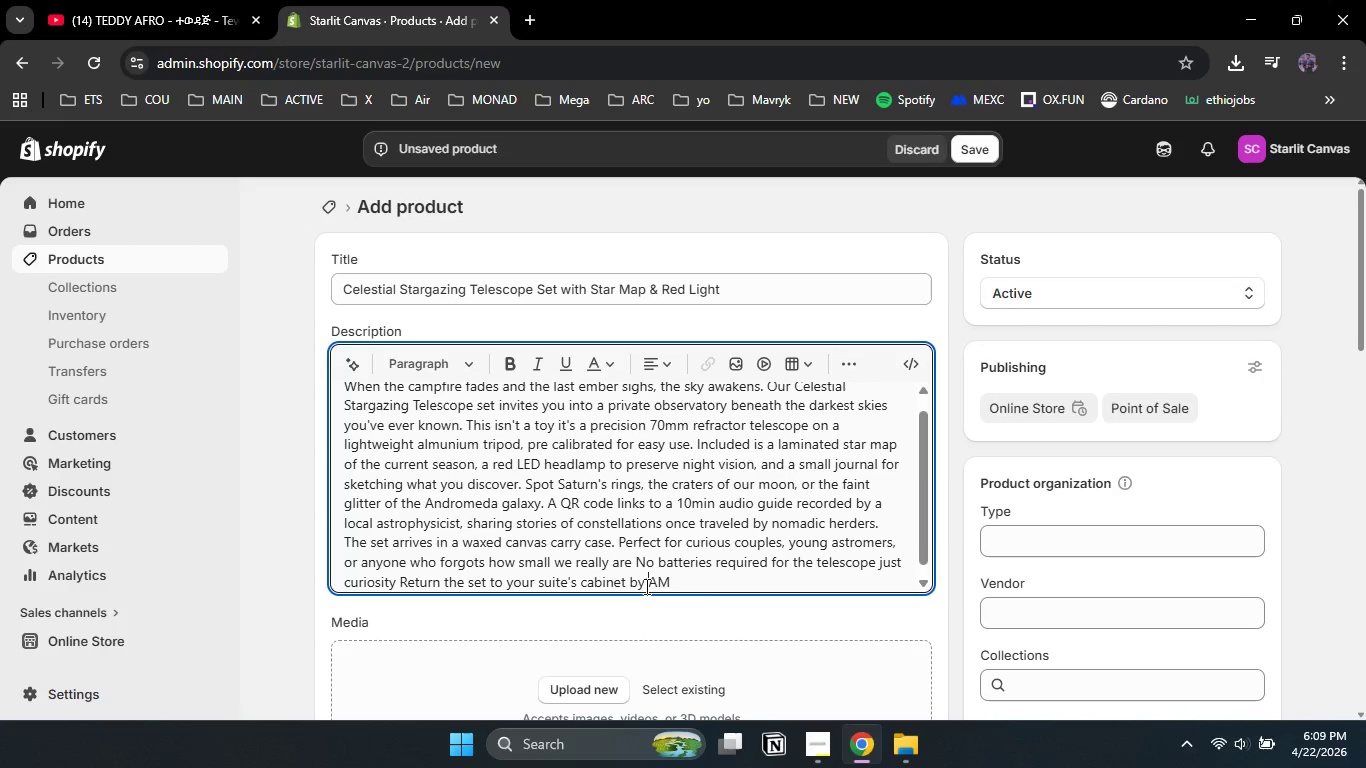 
key(ArrowRight)
 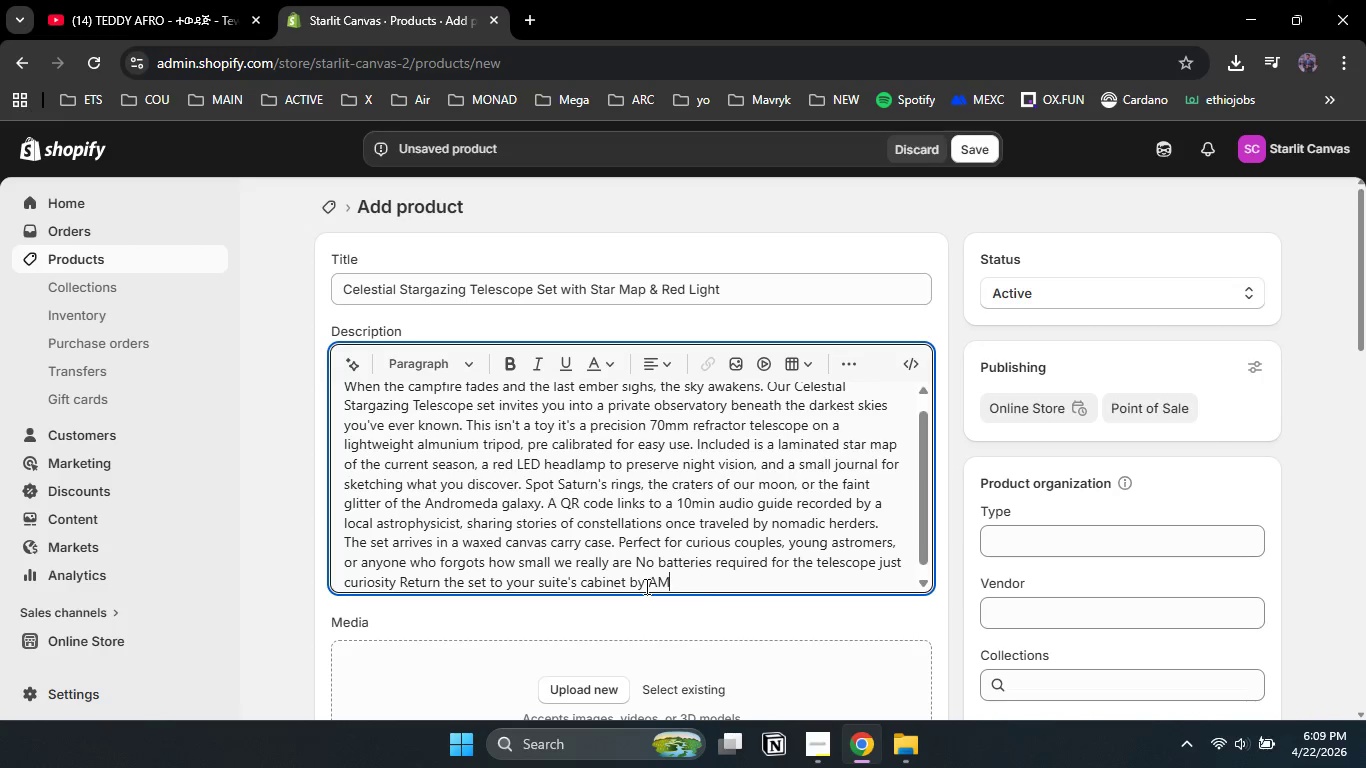 
key(End)
 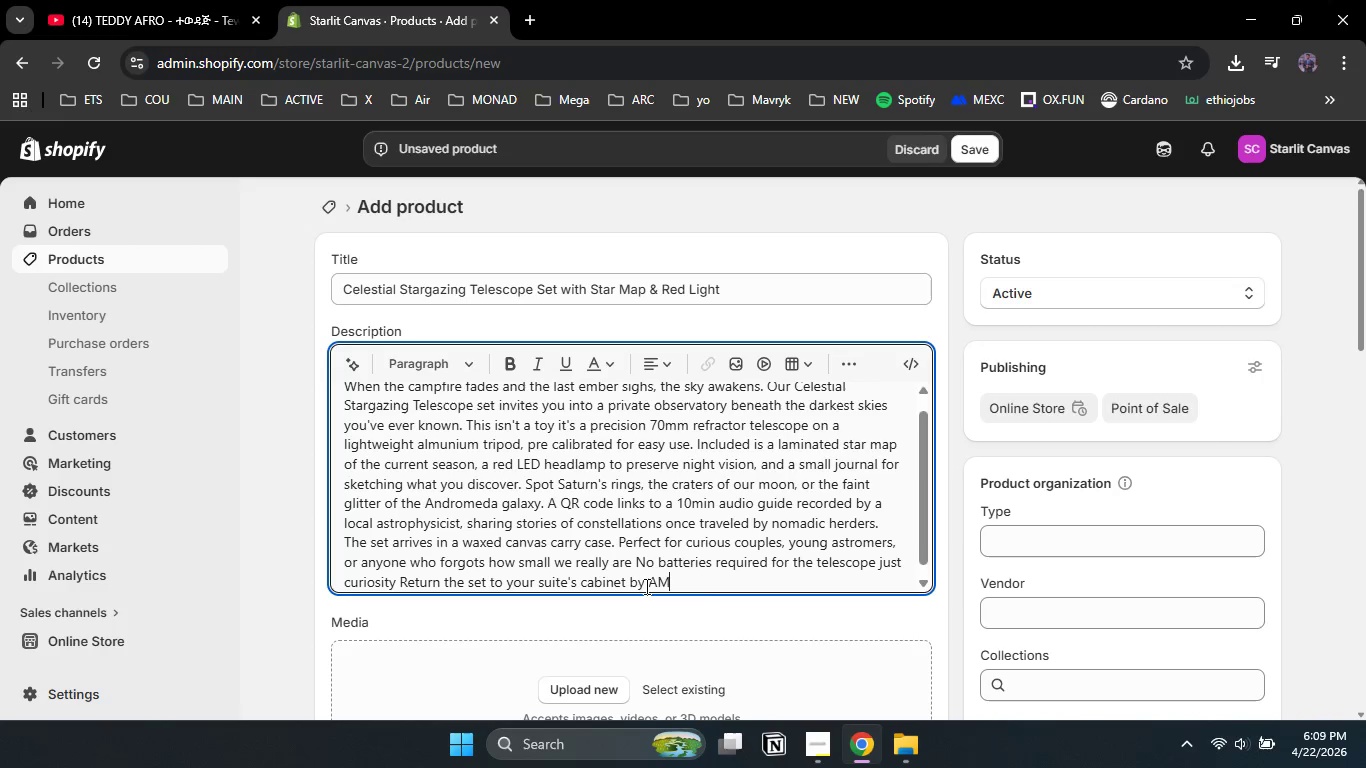 
key(Insert)
 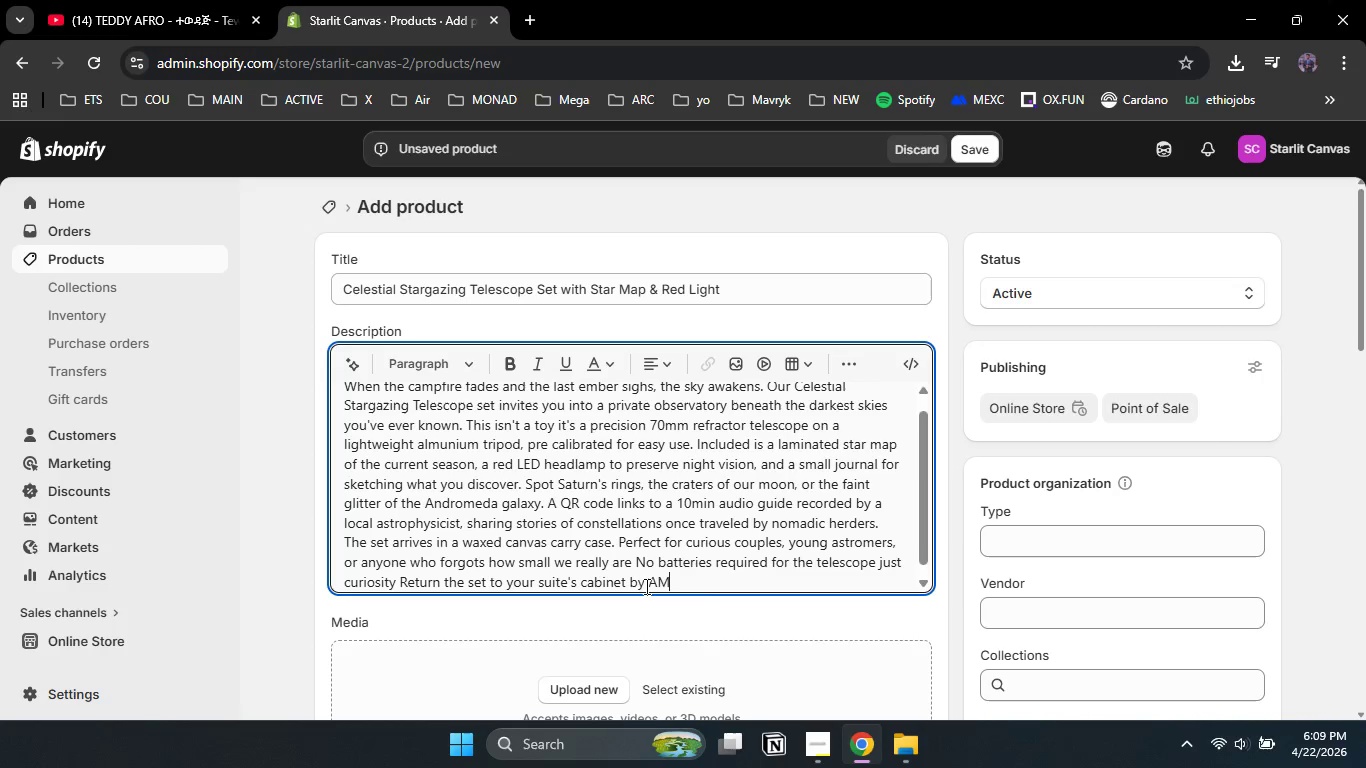 
key(ArrowLeft)
 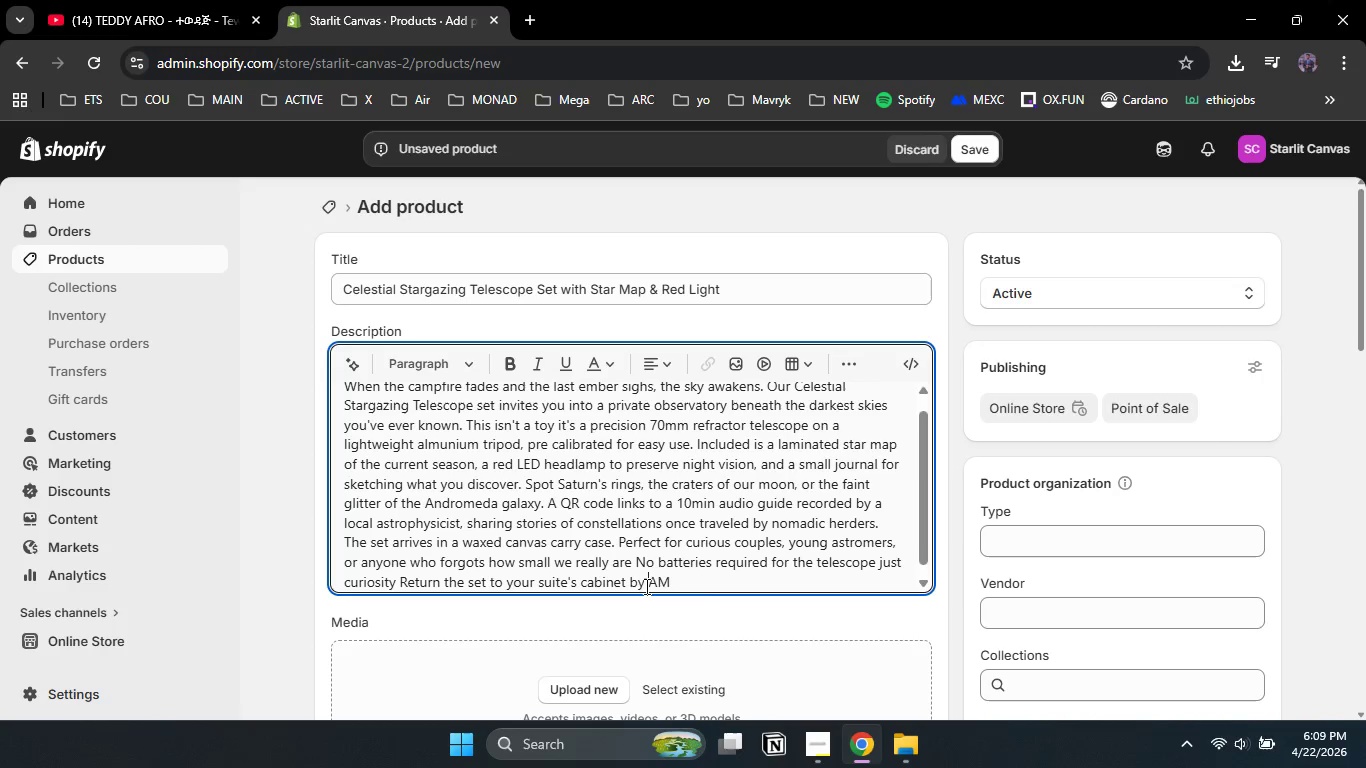 
key(ArrowLeft)
 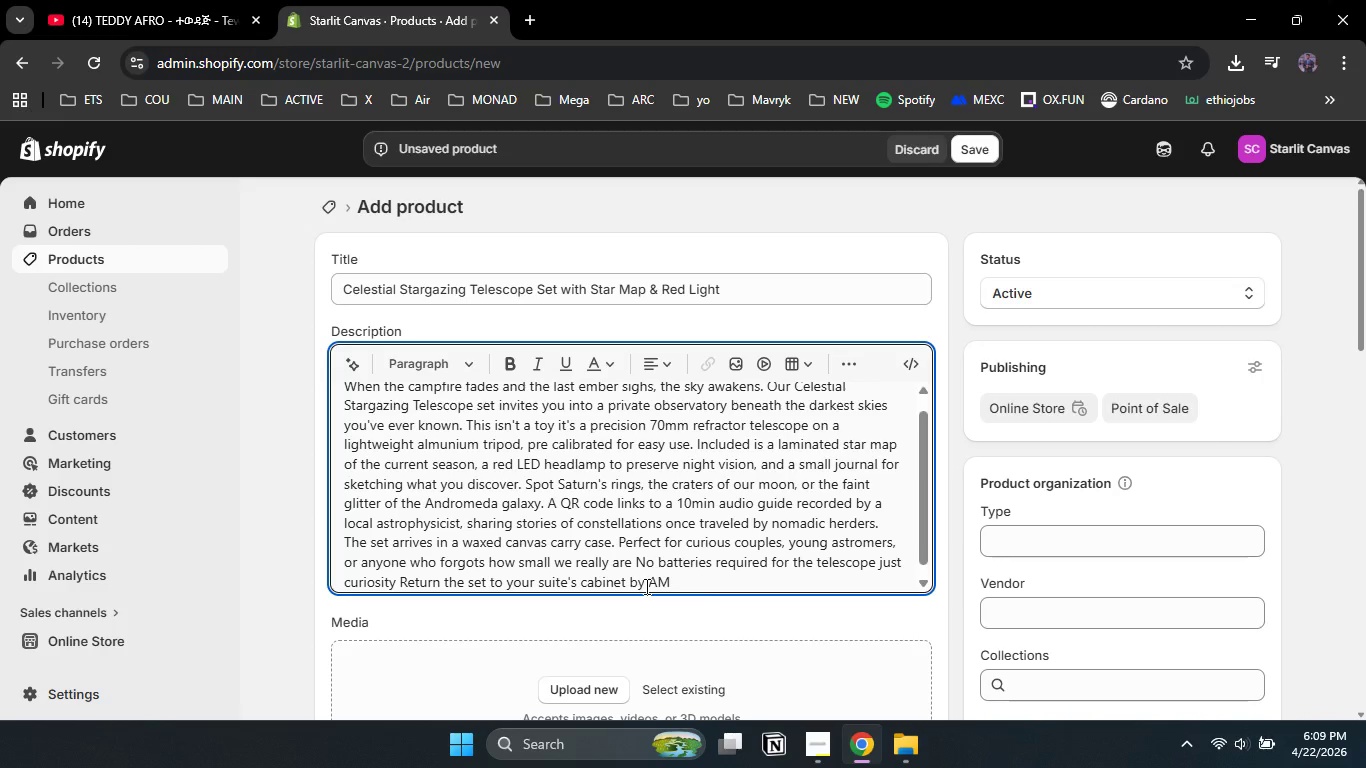 
key(NumLock)
 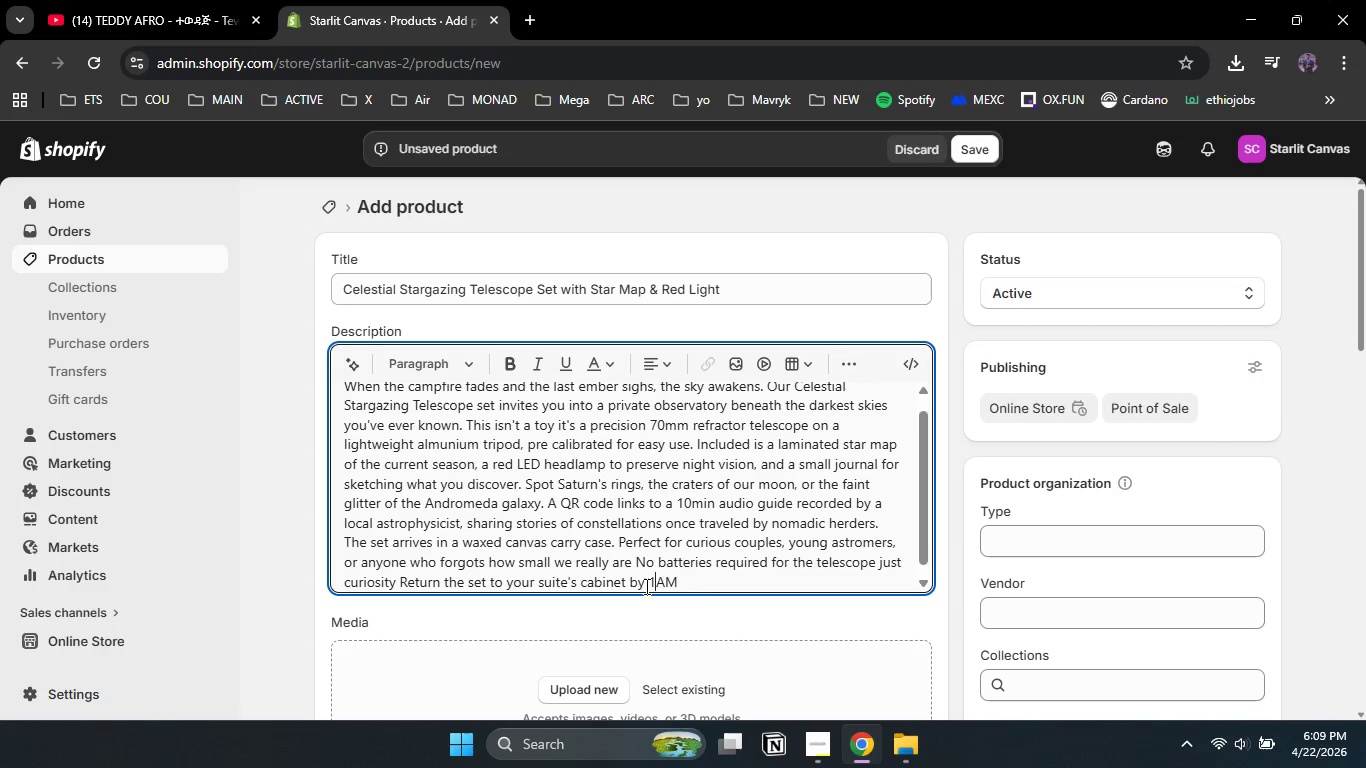 
key(Numpad1)
 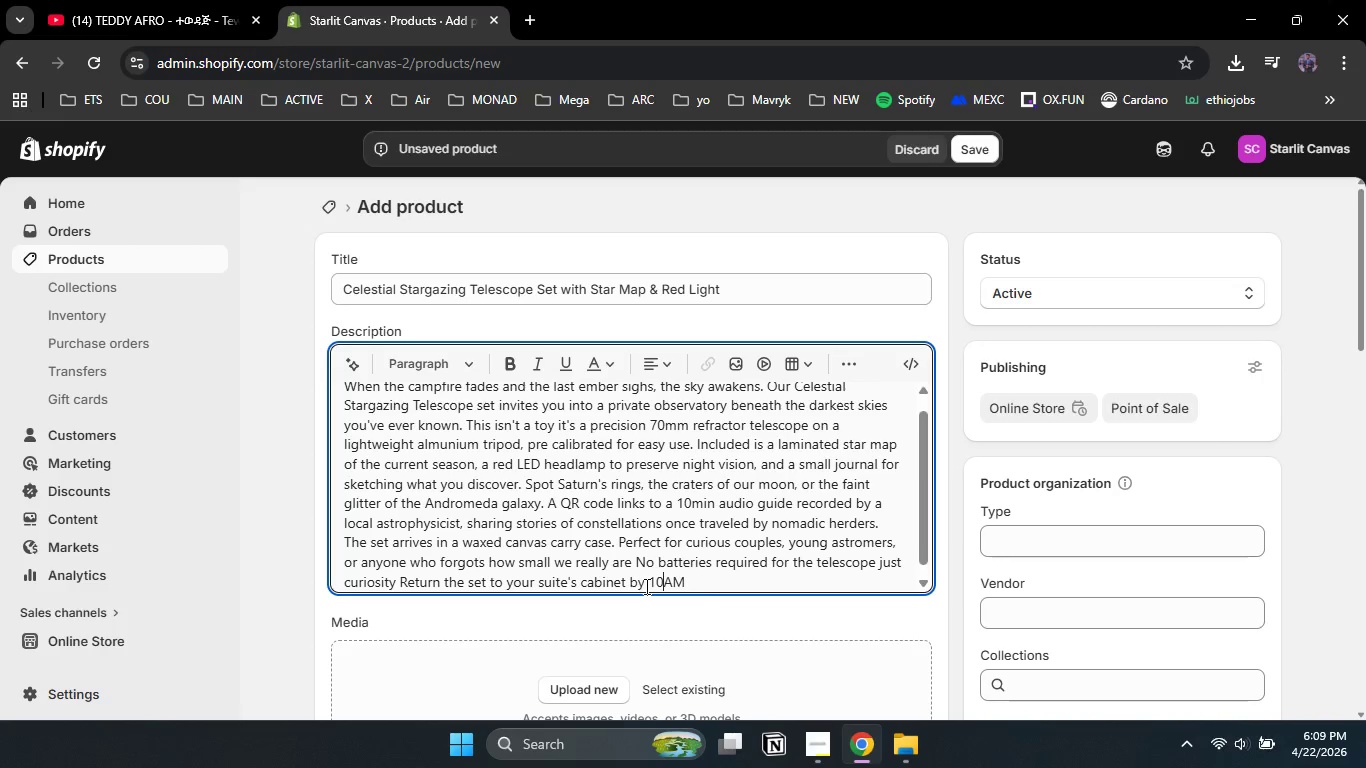 
key(Numpad0)
 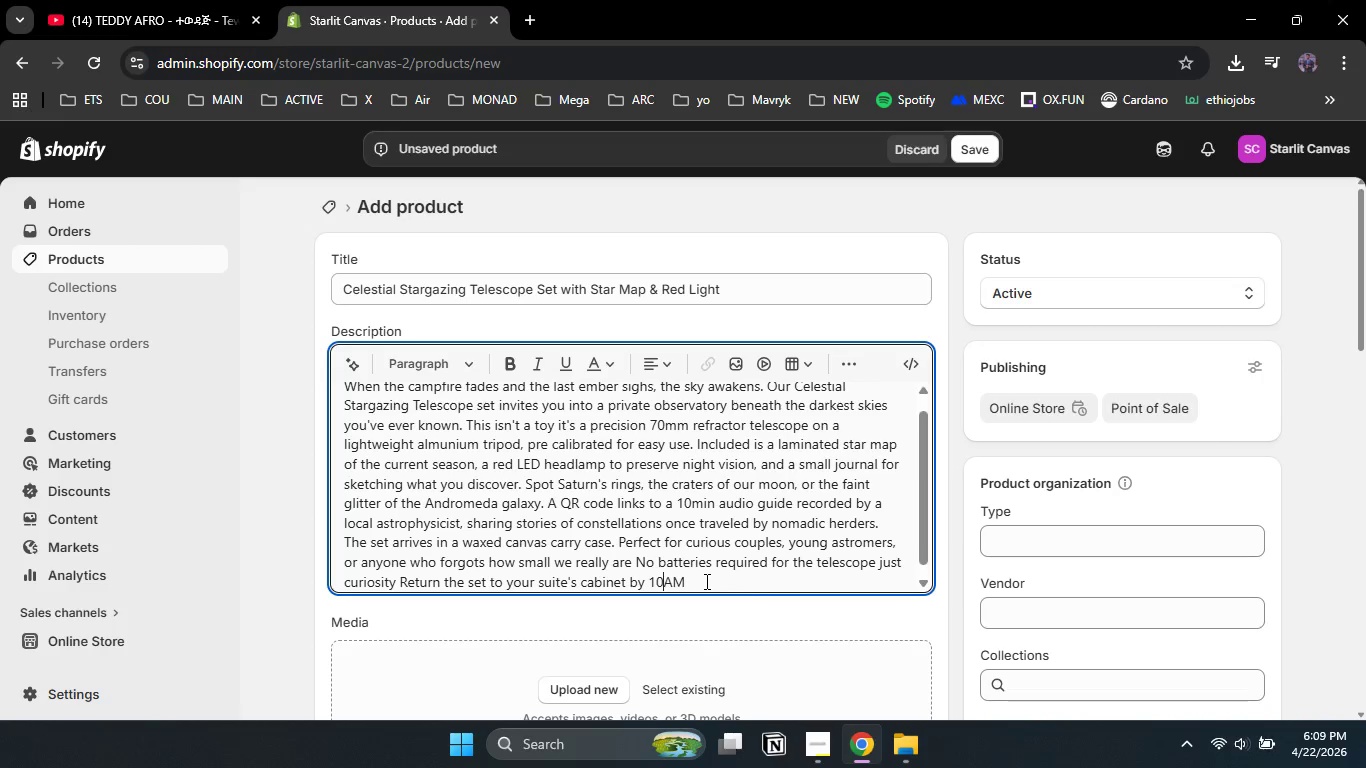 
key(Space)
 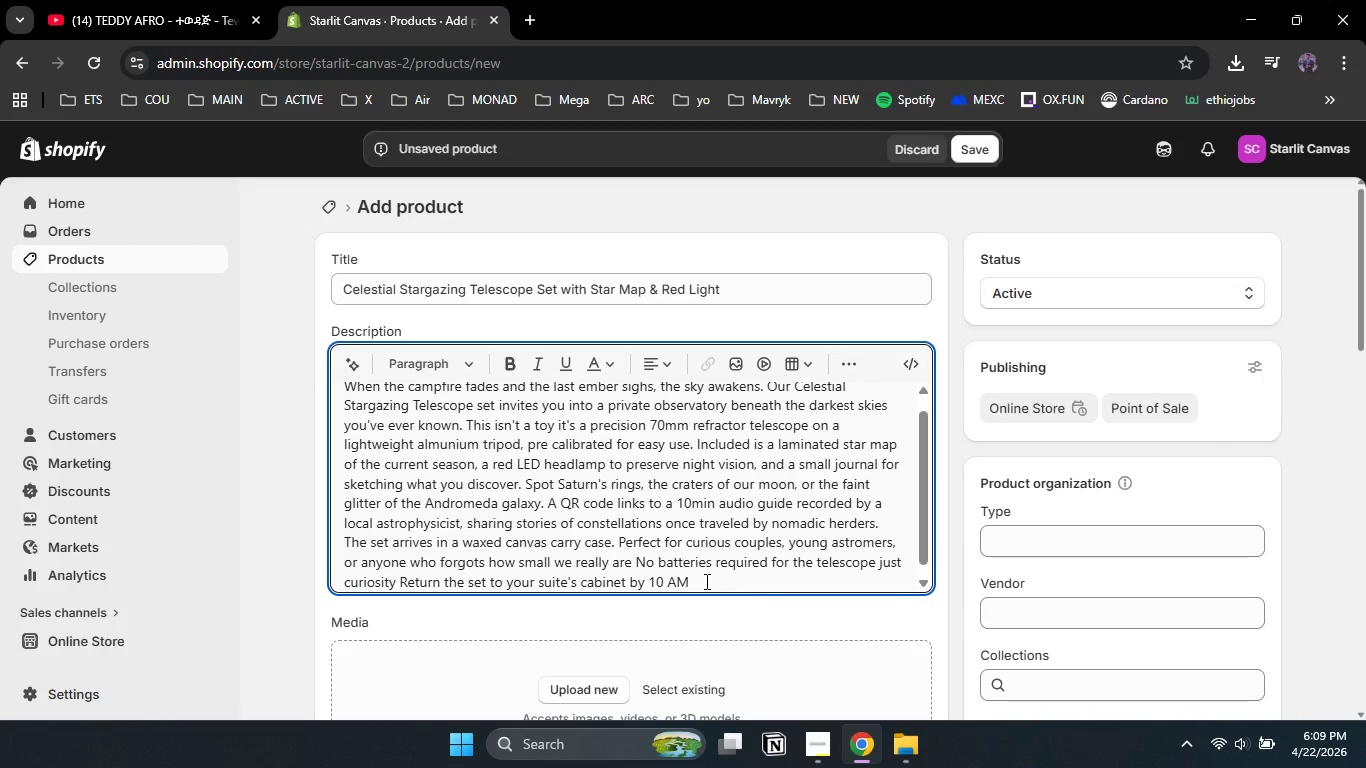 
left_click([696, 579])
 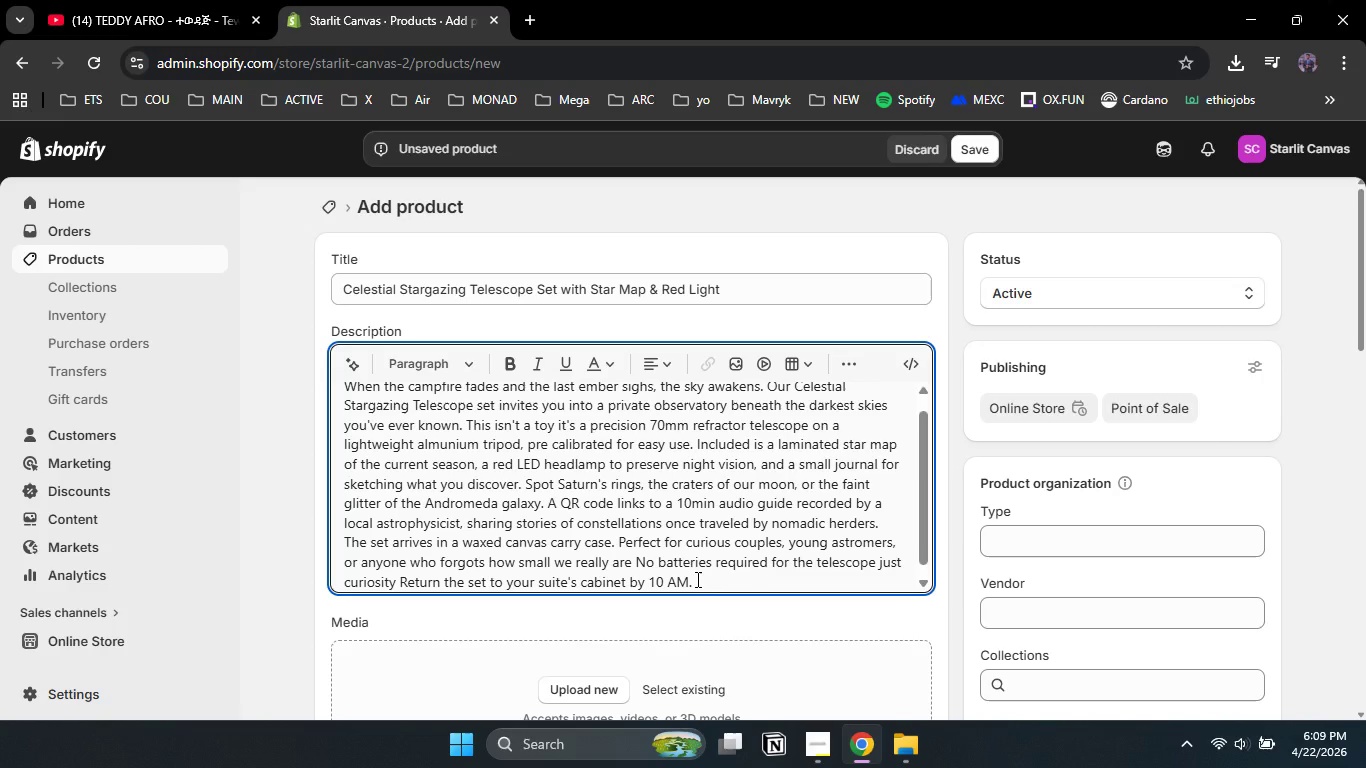 
type(. The starts)
key(Backspace)
key(Backspace)
type(s however, sty )
key(Backspace)
key(Backspace)
type(ay with you.)
 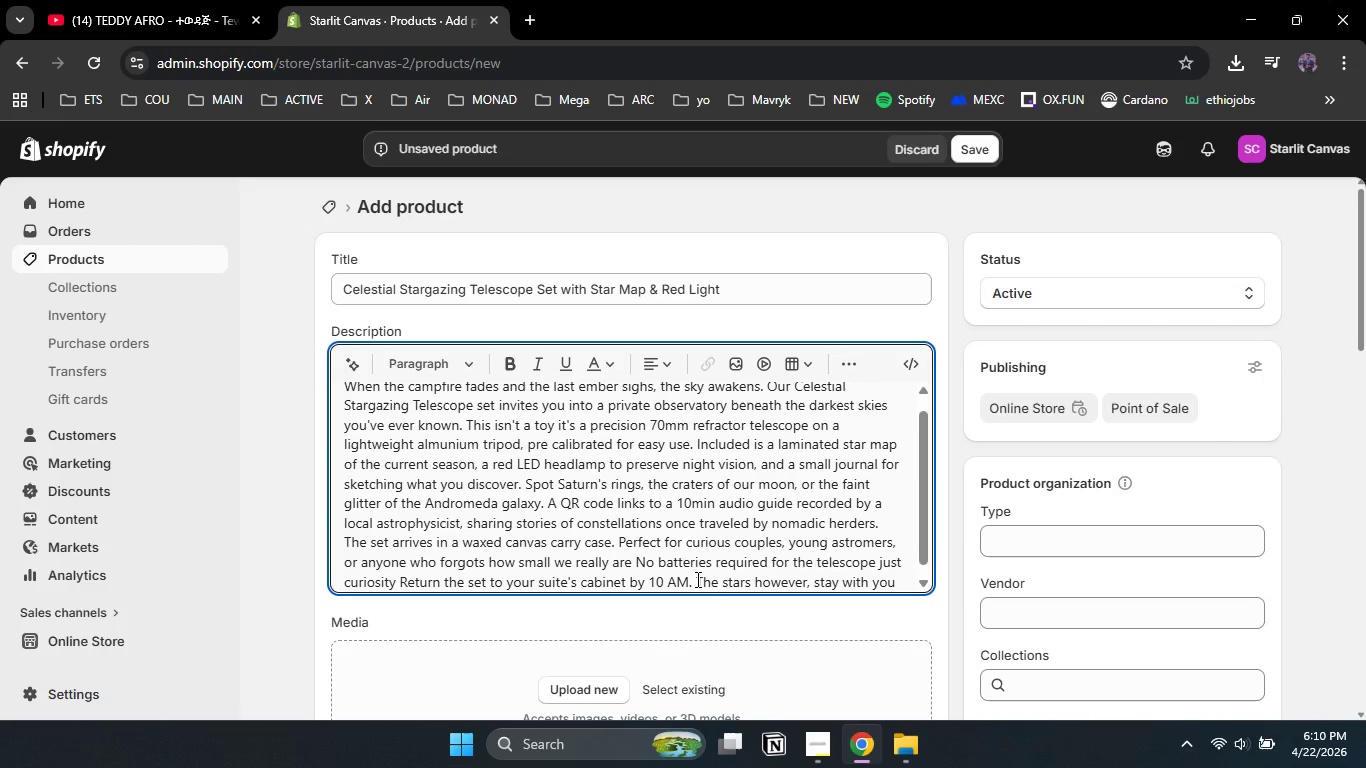 
left_click_drag(start_coordinate=[1365, 274], to_coordinate=[1365, 364])
 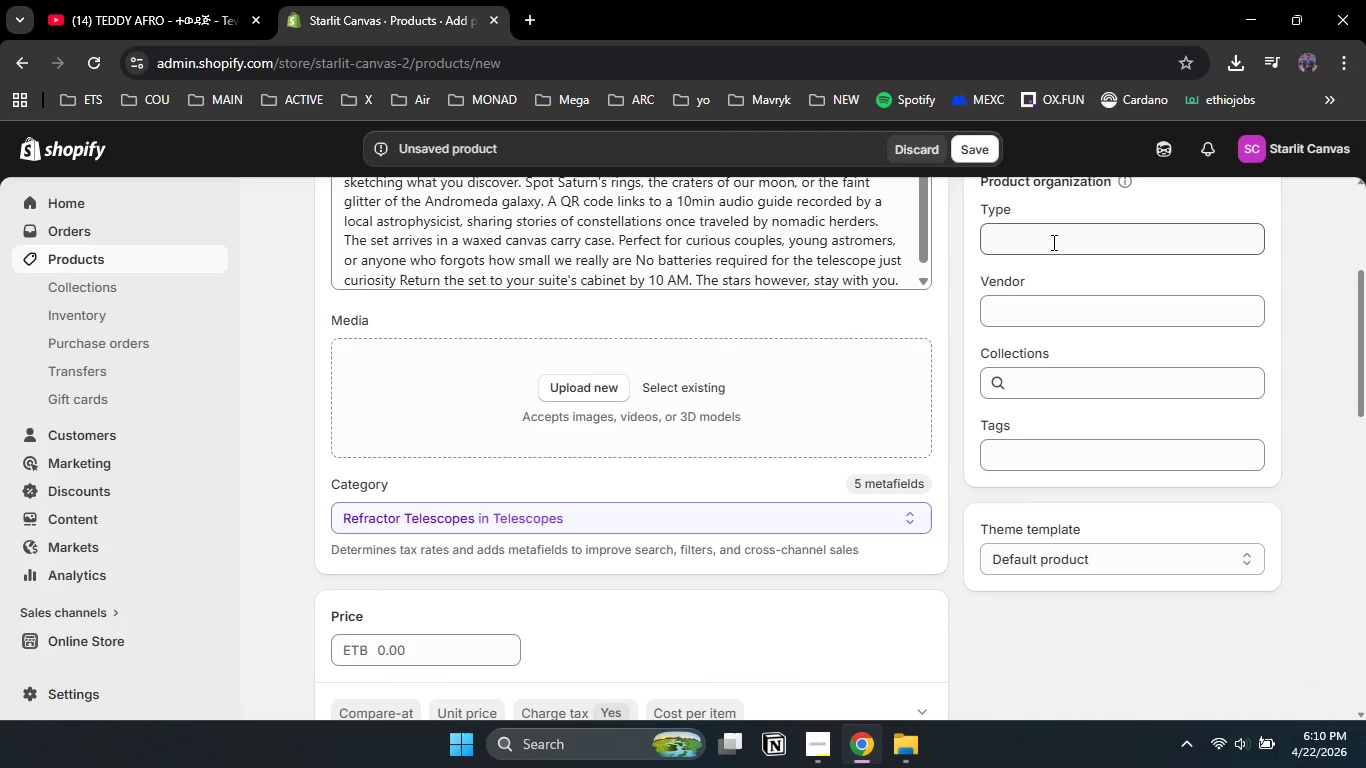 
left_click([1052, 242])
 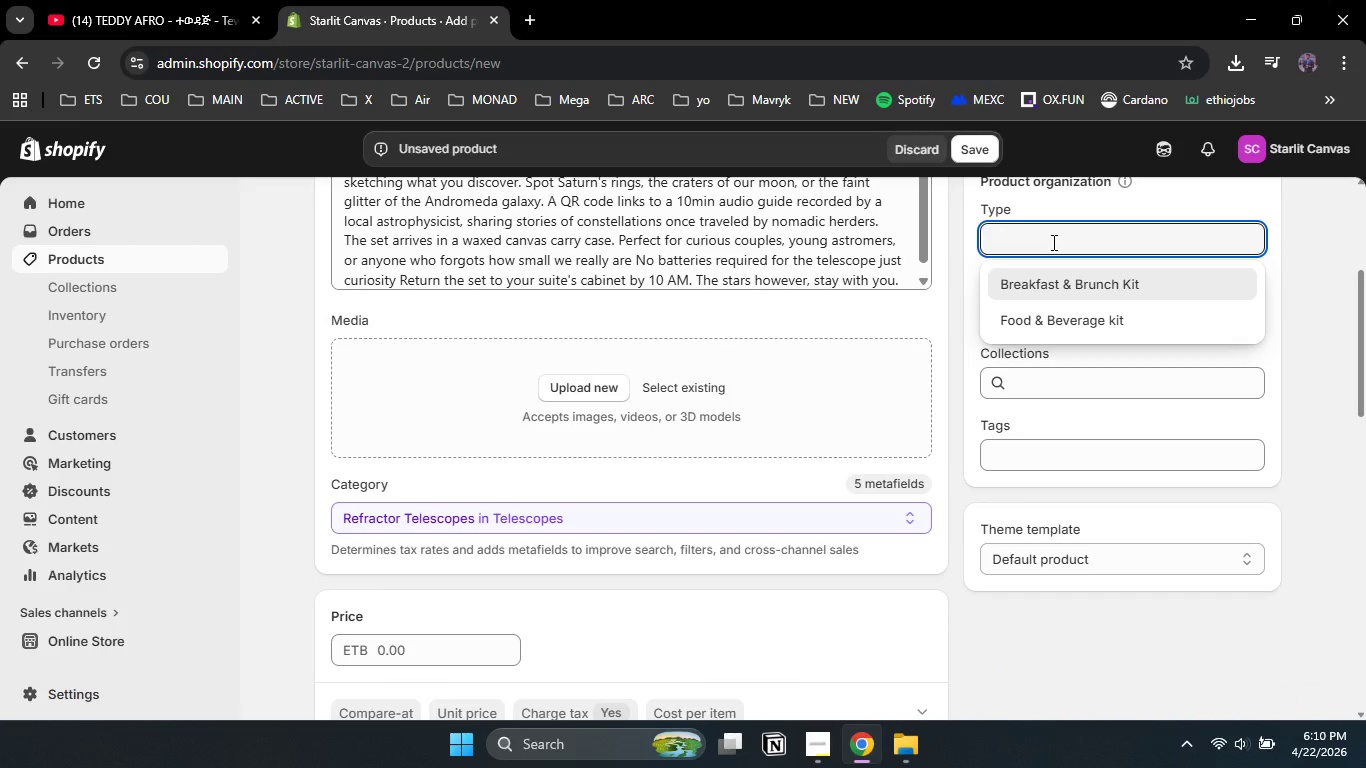 
type(Activity Equipment)
 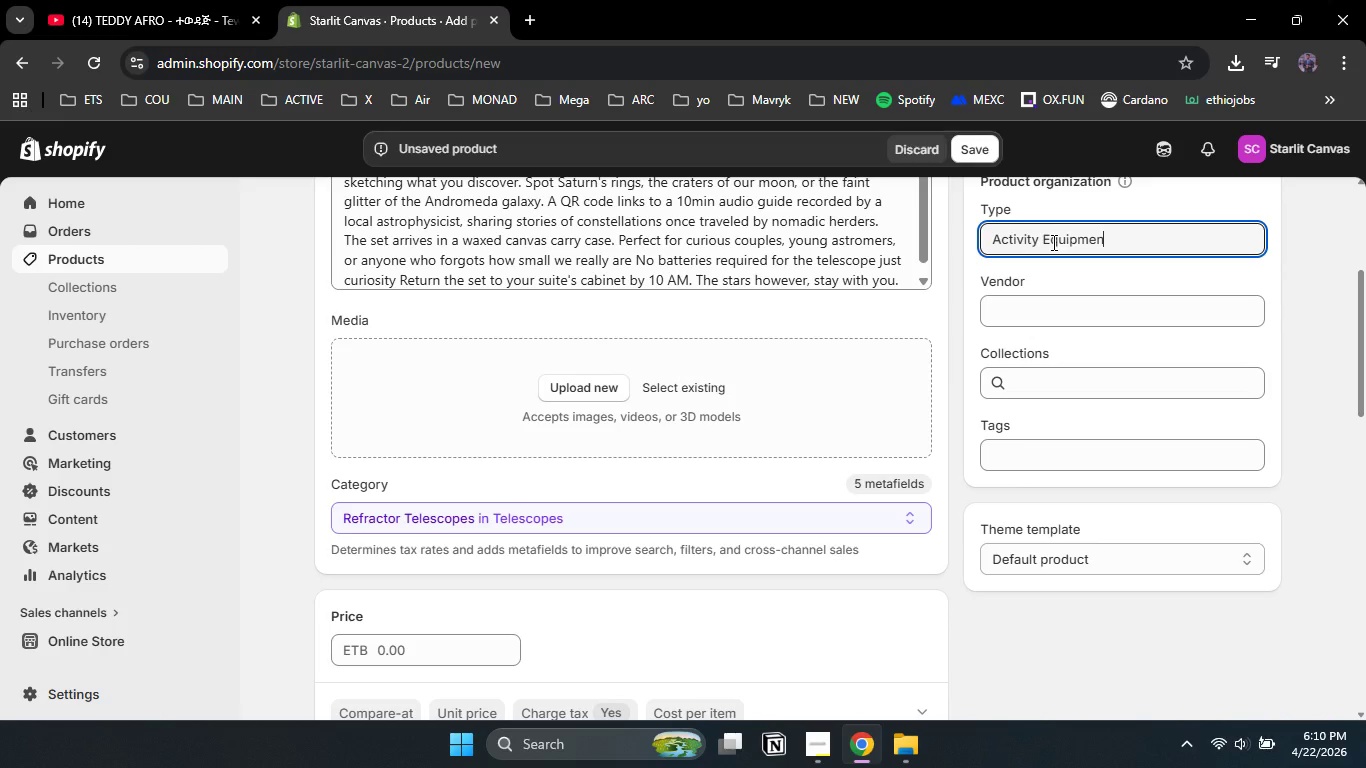 
left_click([1060, 354])
 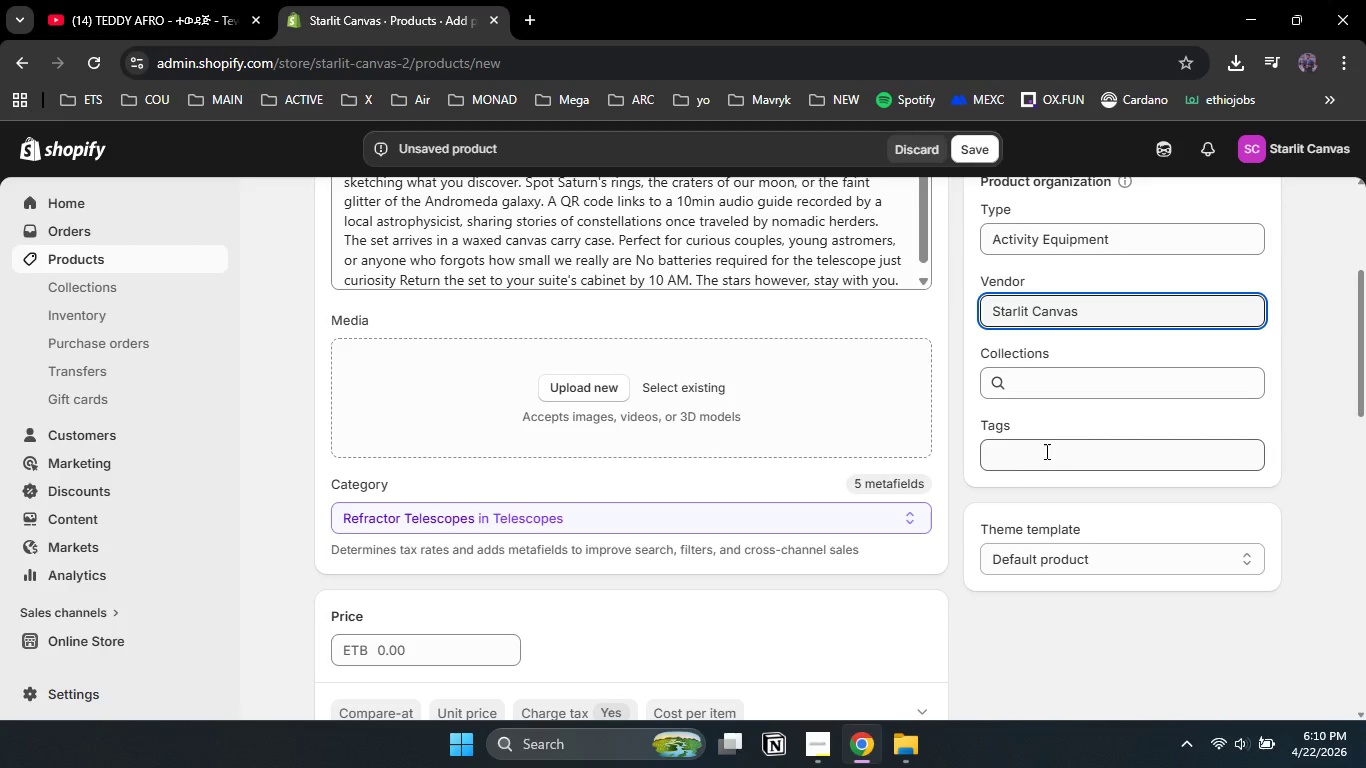 
left_click([1044, 453])
 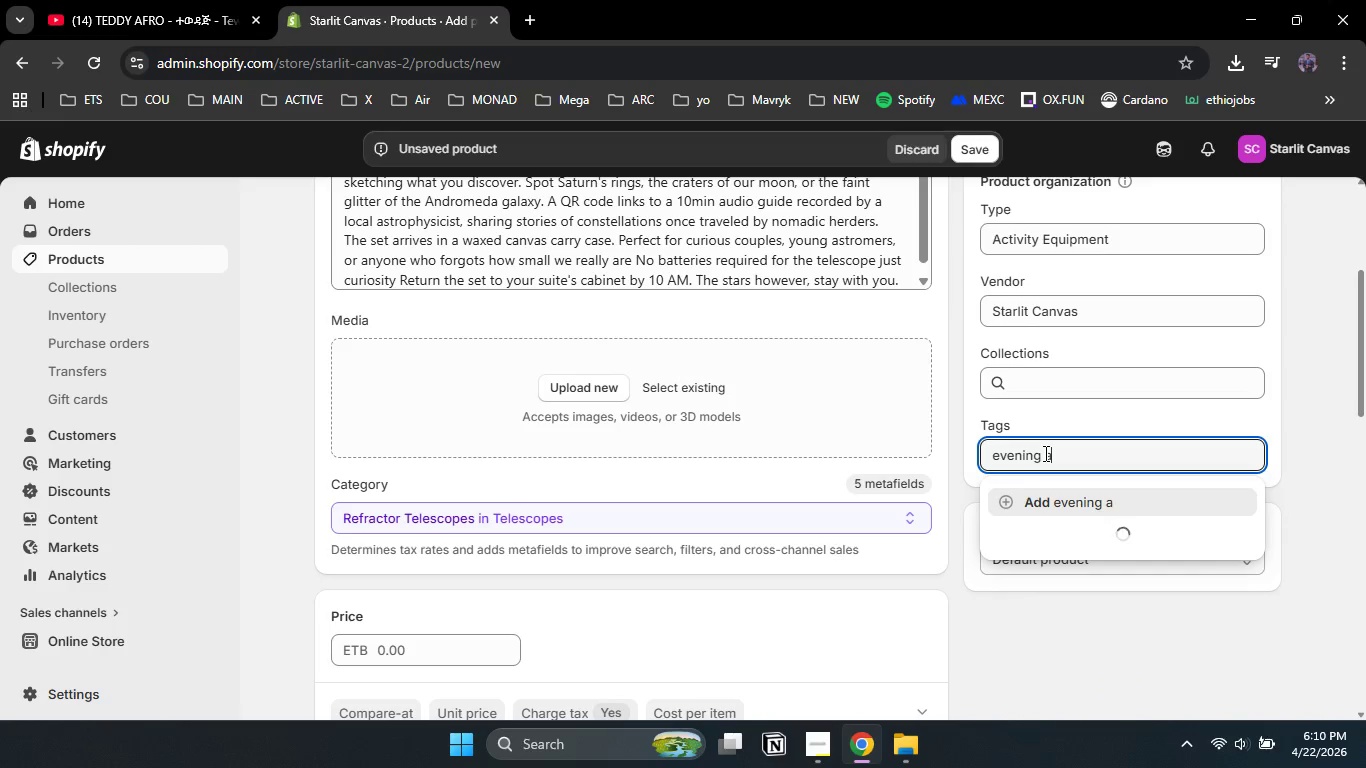 
type(evening activity)
 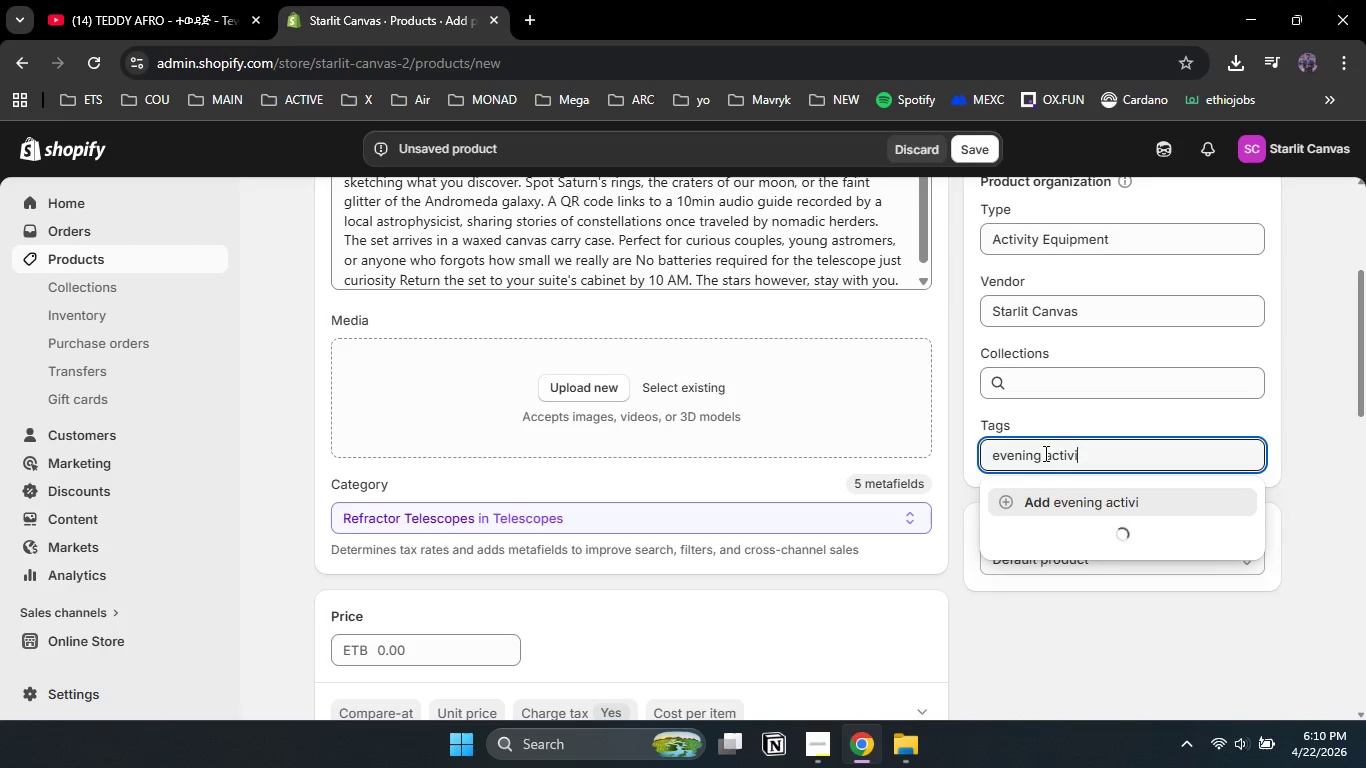 
left_click([1083, 504])
 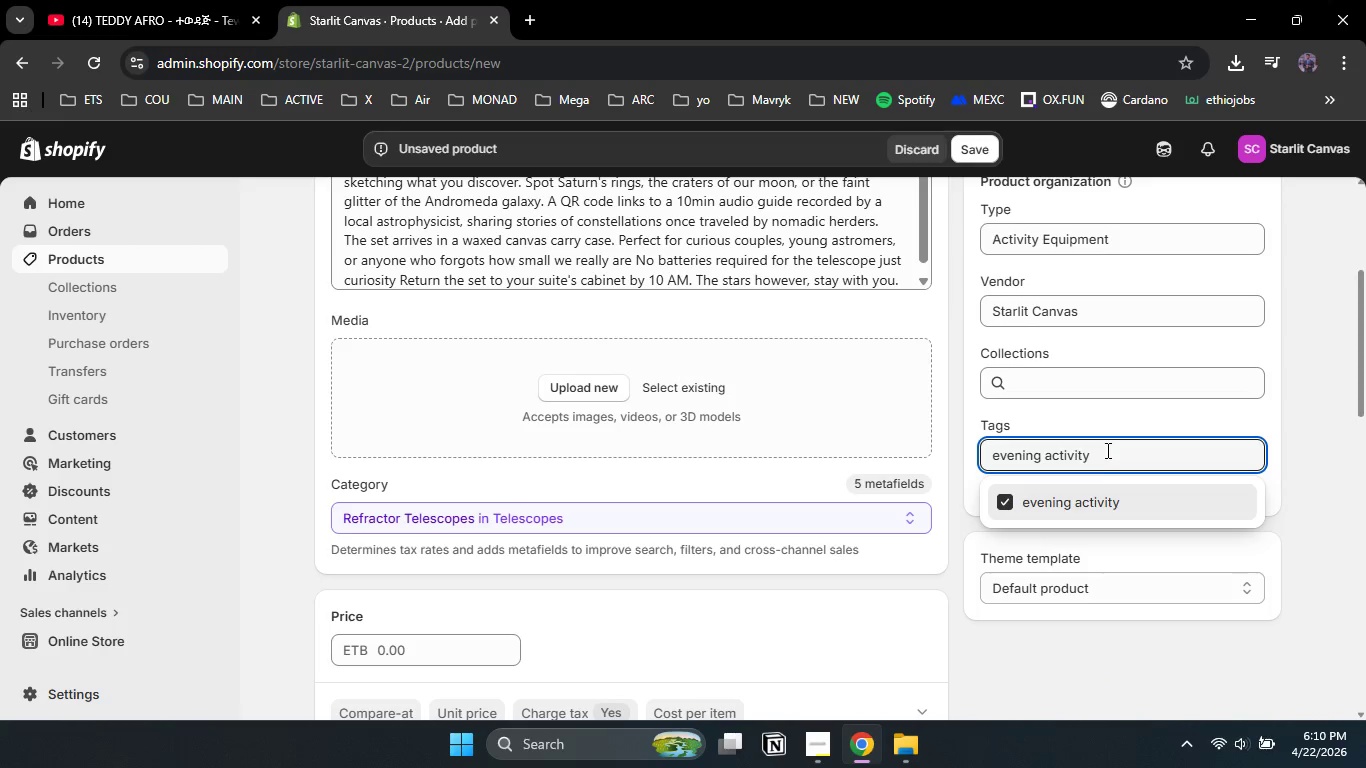 
left_click([1113, 423])
 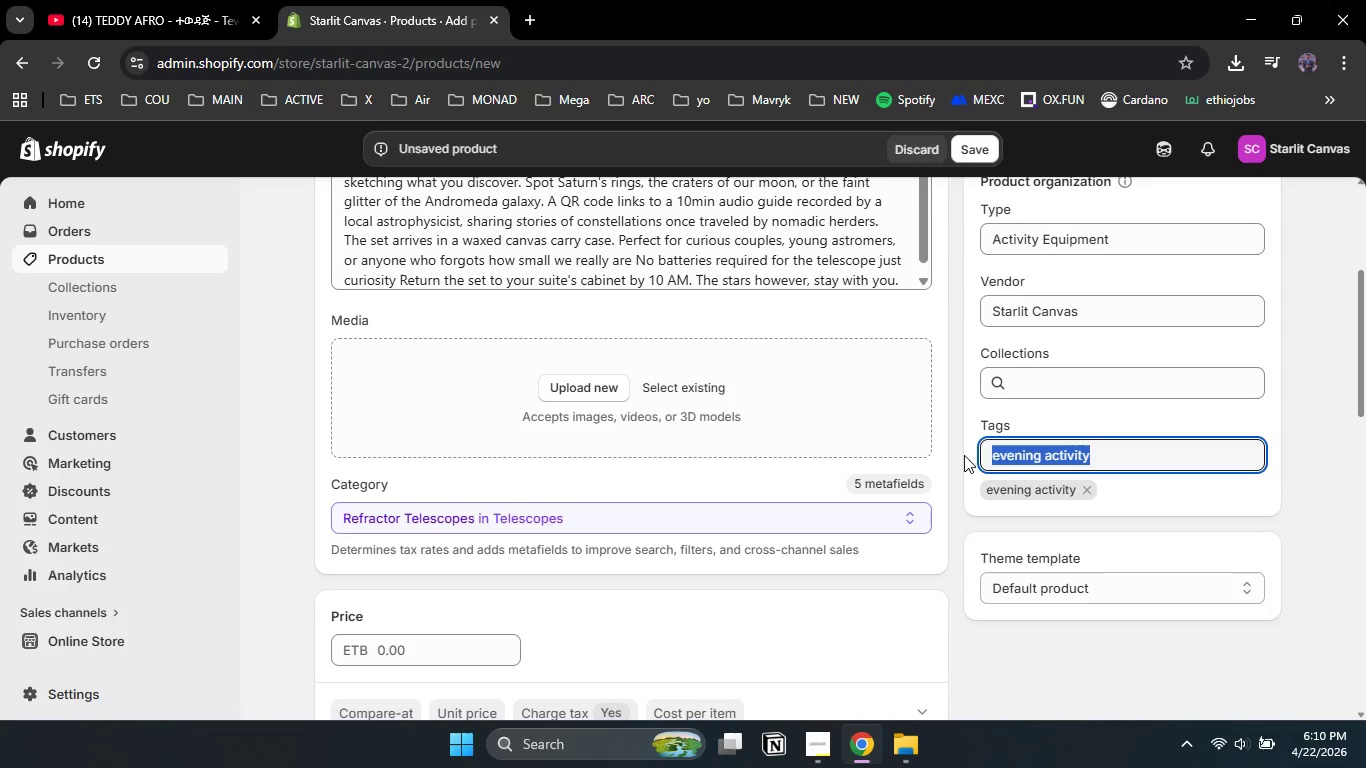 
left_click_drag(start_coordinate=[1114, 450], to_coordinate=[964, 455])
 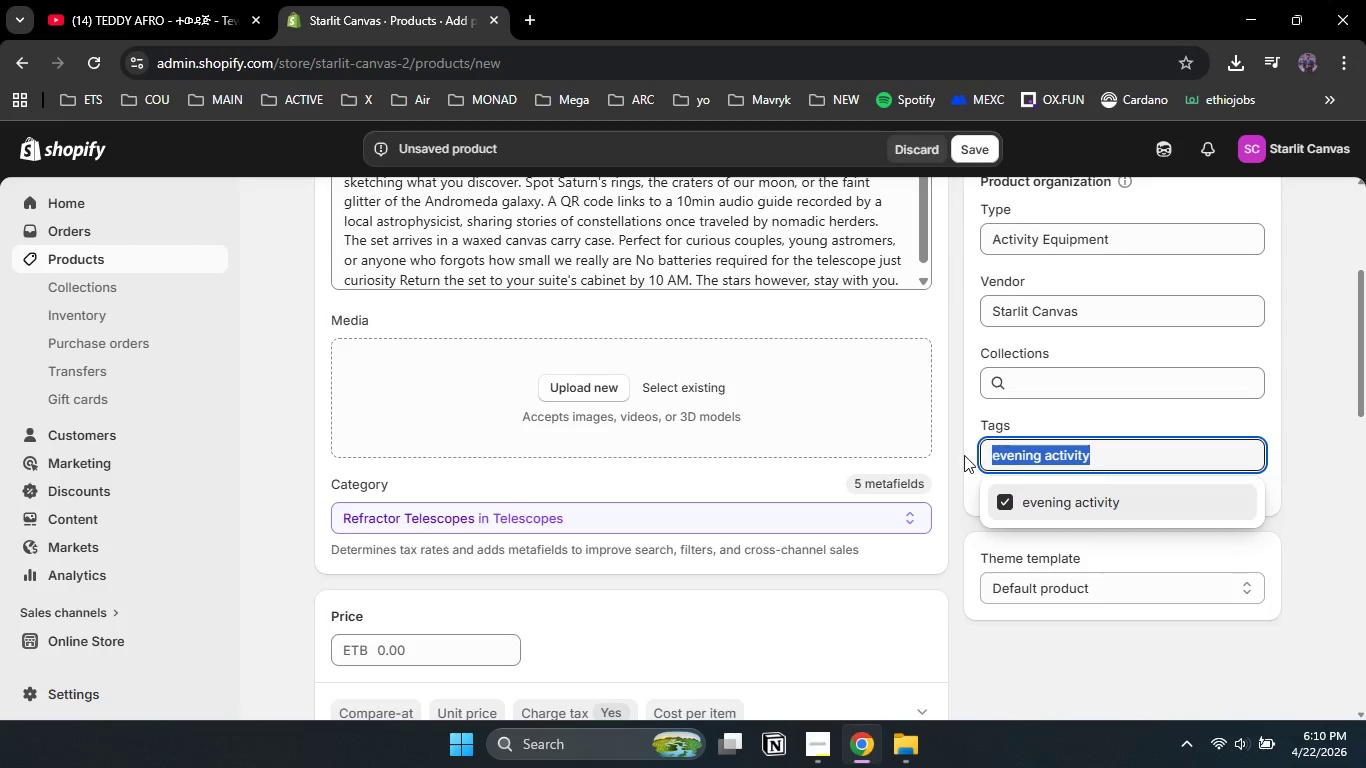 
type(rom)
 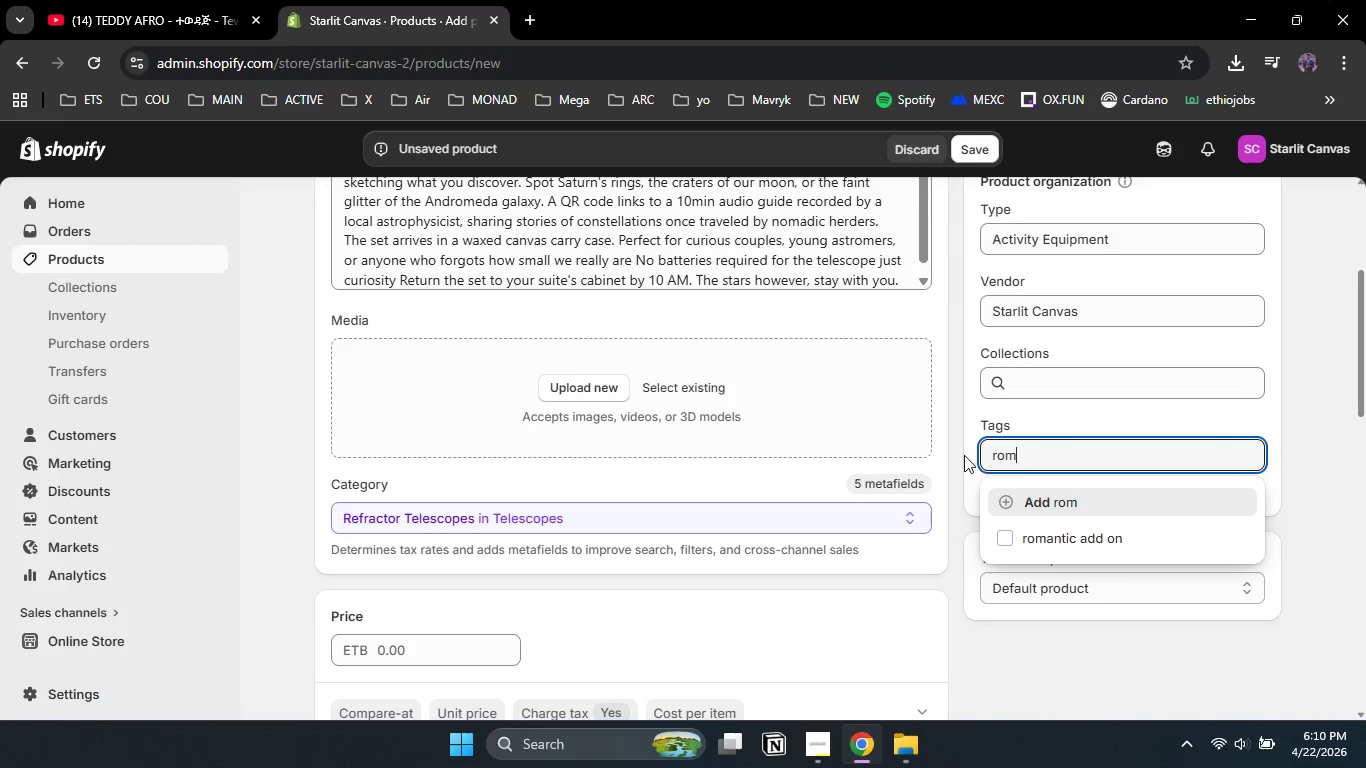 
left_click([1073, 551])
 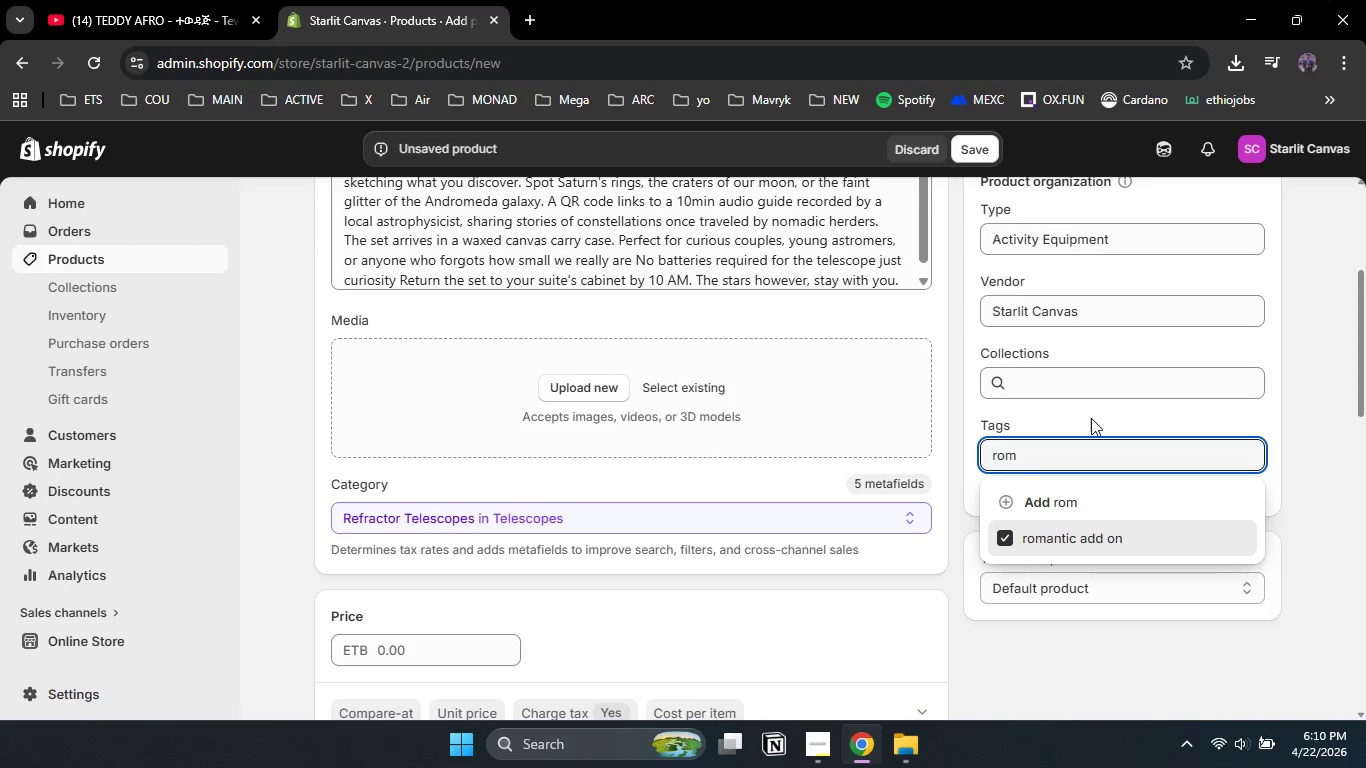 
left_click([1091, 421])
 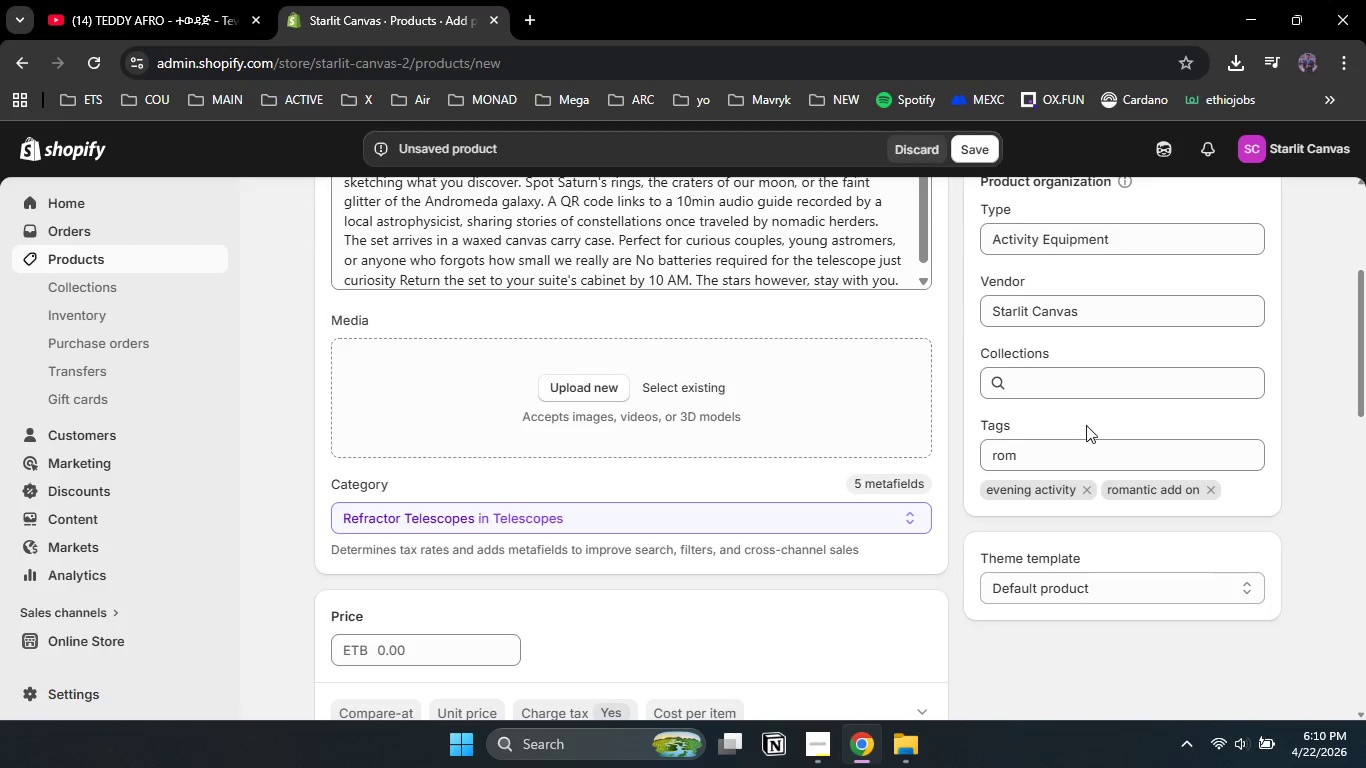 
left_click_drag(start_coordinate=[1028, 459], to_coordinate=[918, 438])
 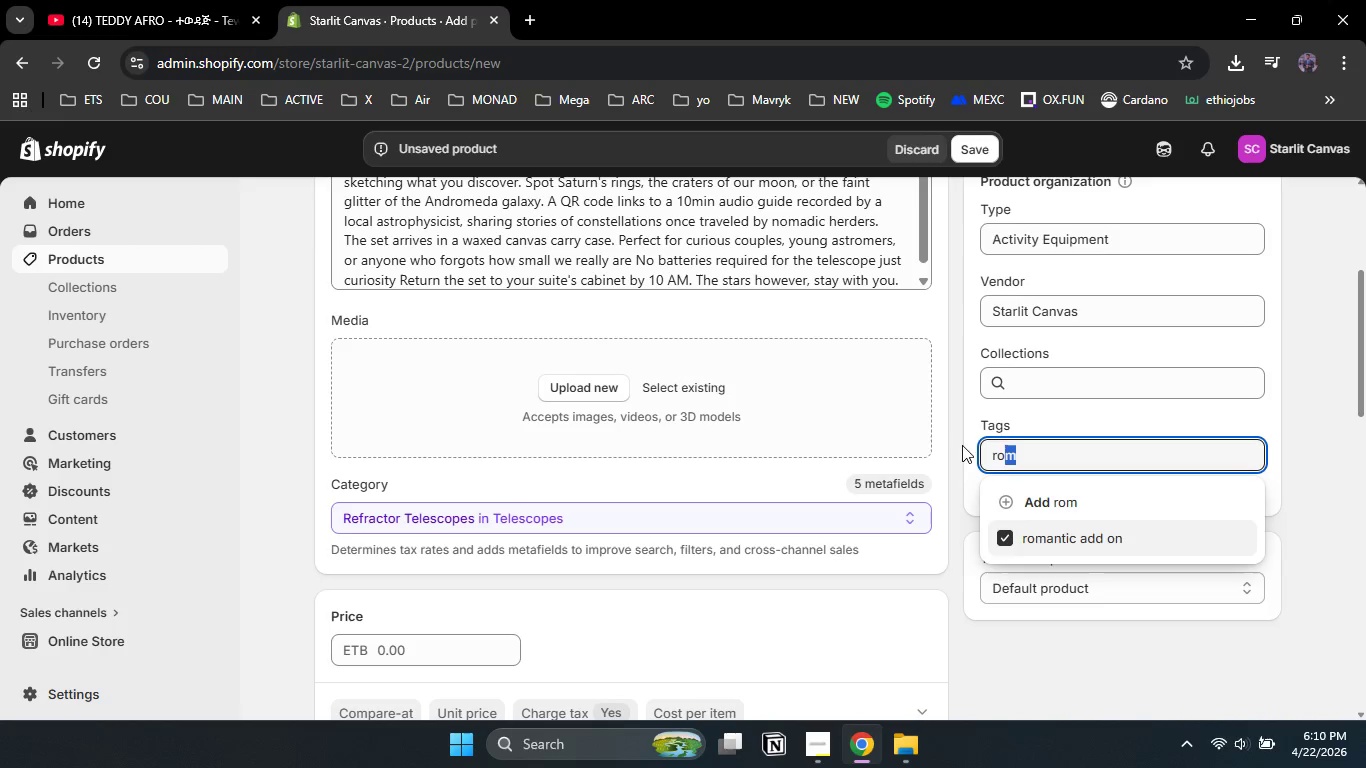 
type(fam)
 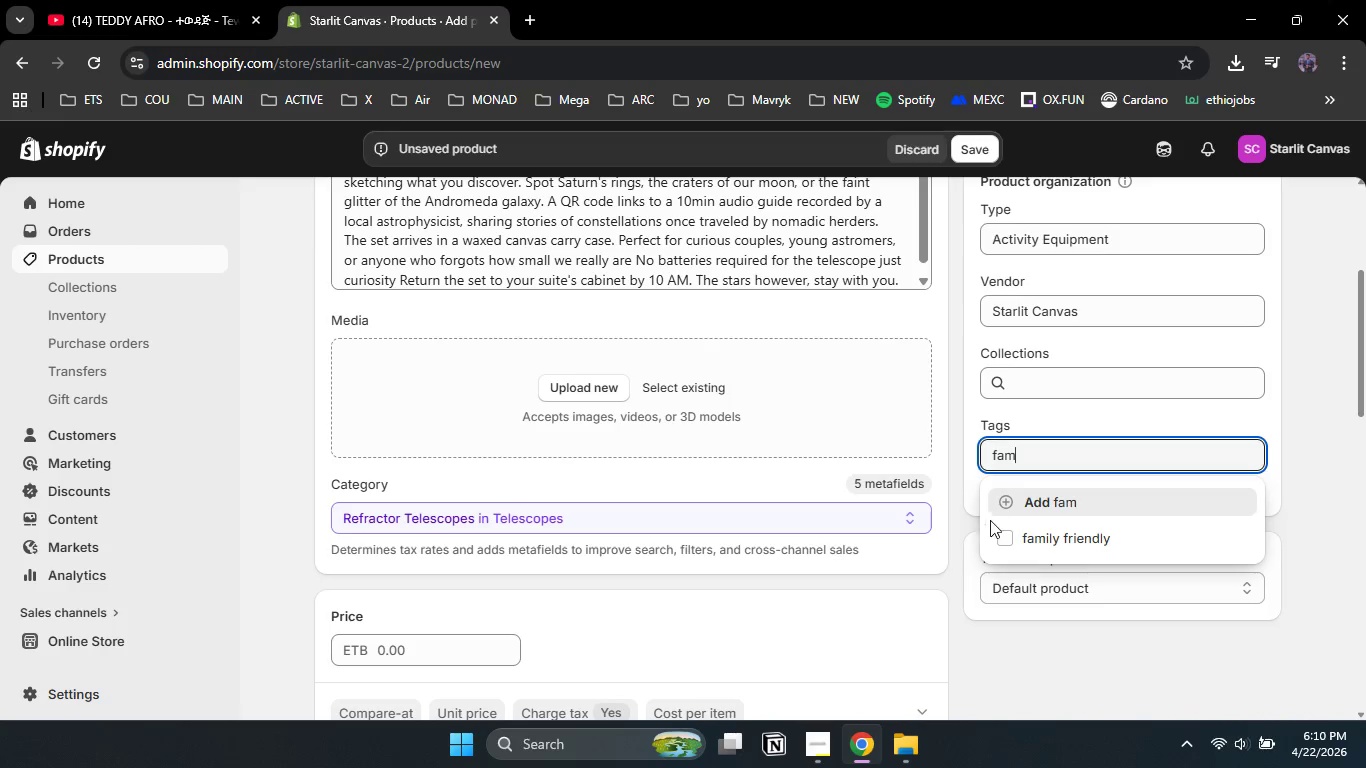 
left_click([1032, 542])
 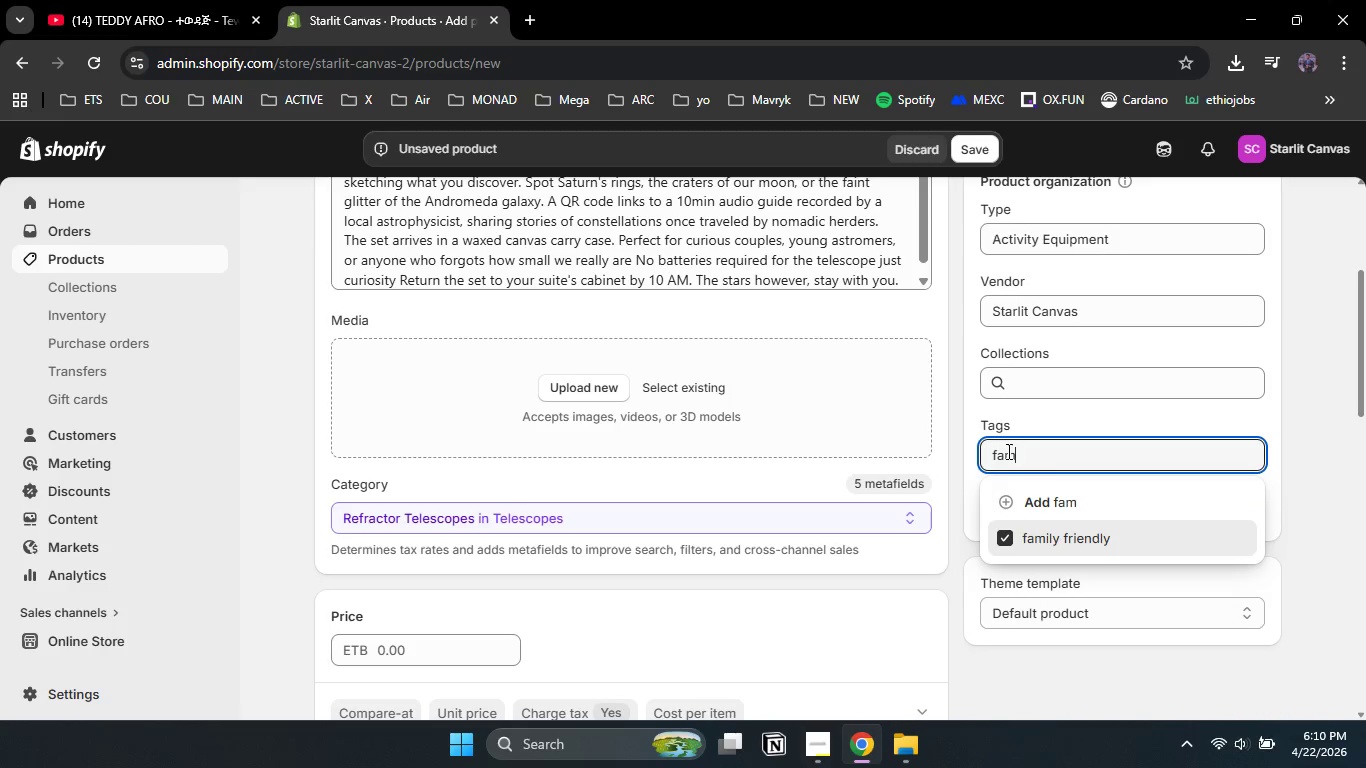 
double_click([1007, 450])
 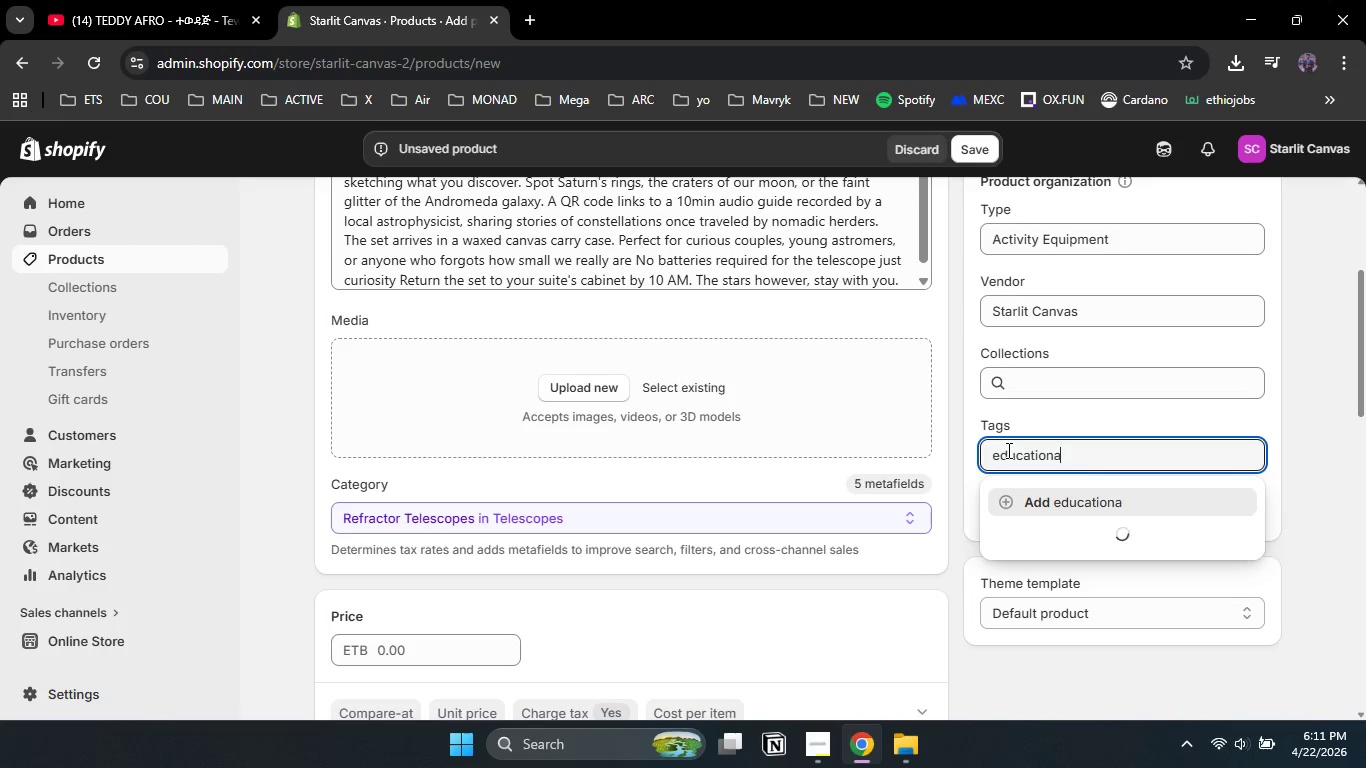 
type(educational)
 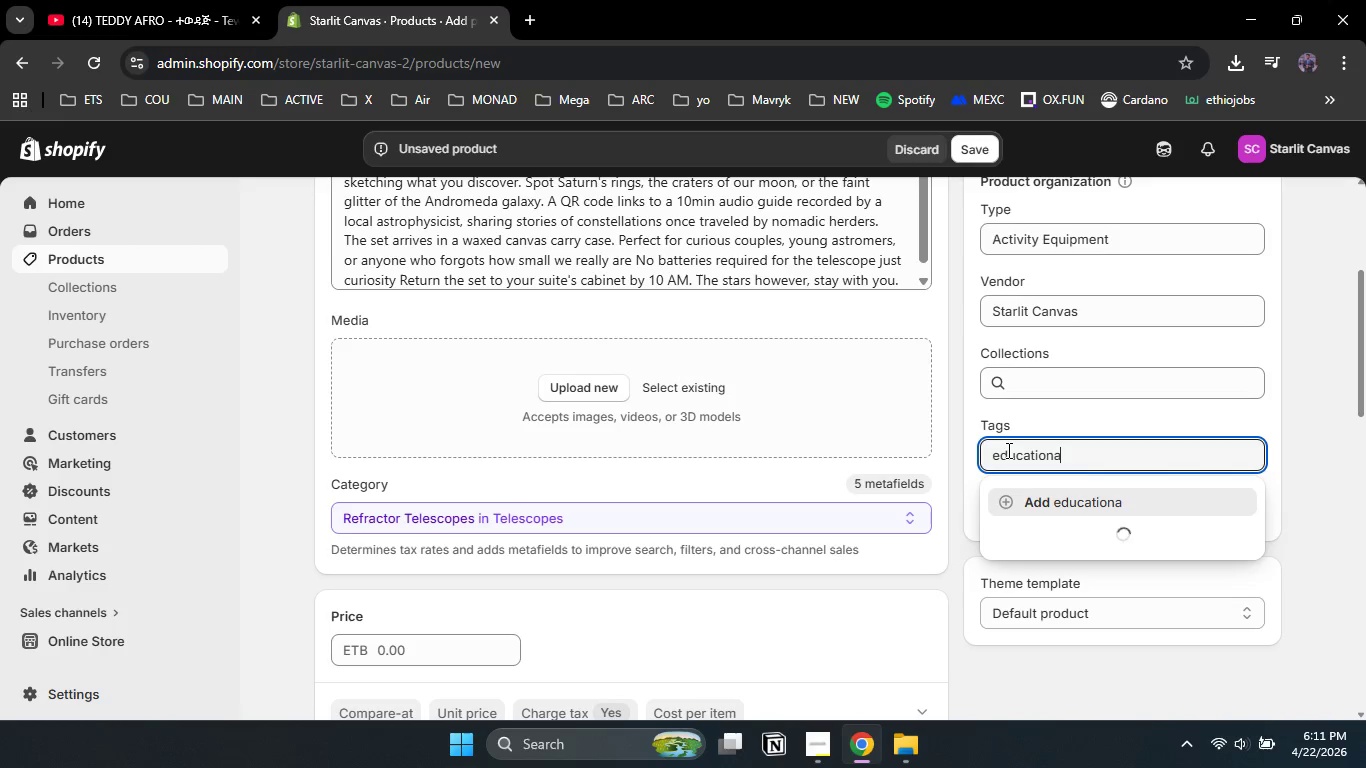 
mouse_move([955, 497])
 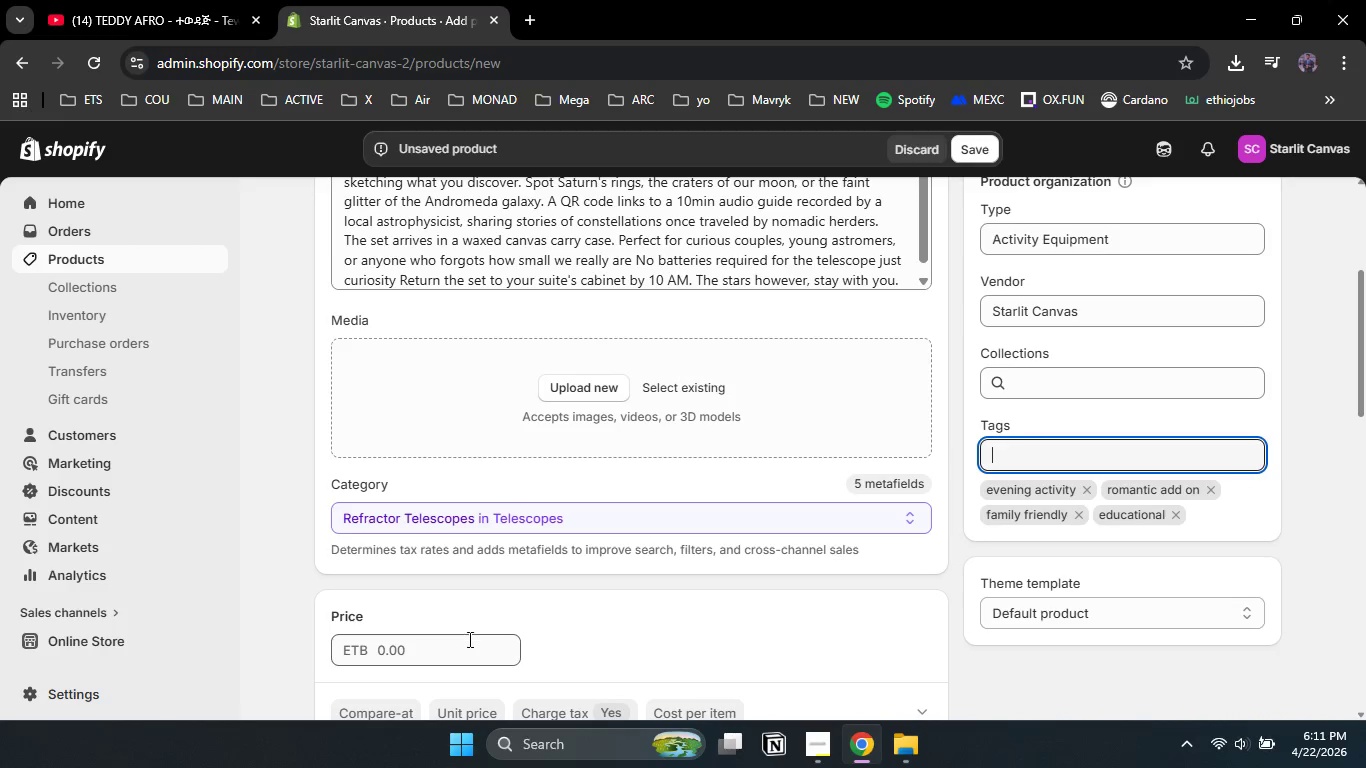 
left_click([466, 642])
 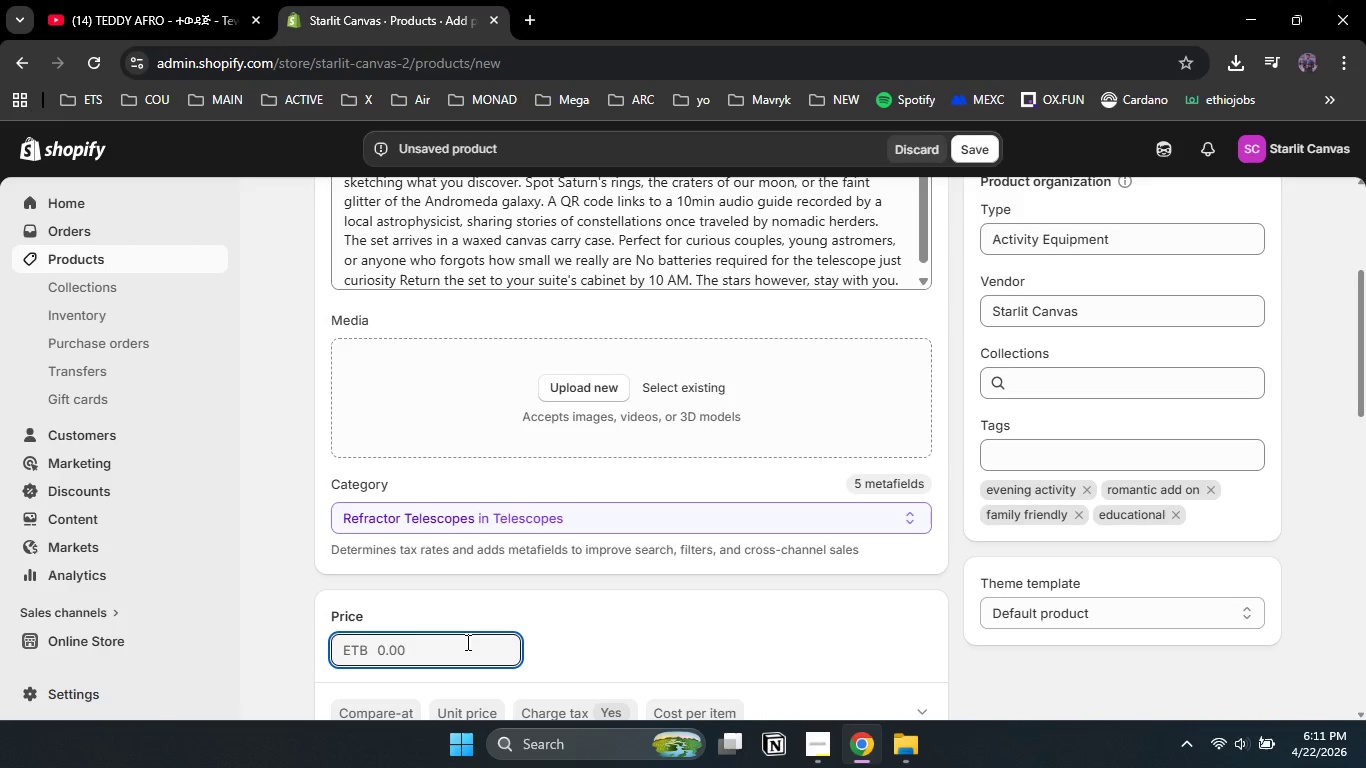 
key(Numpad8)
 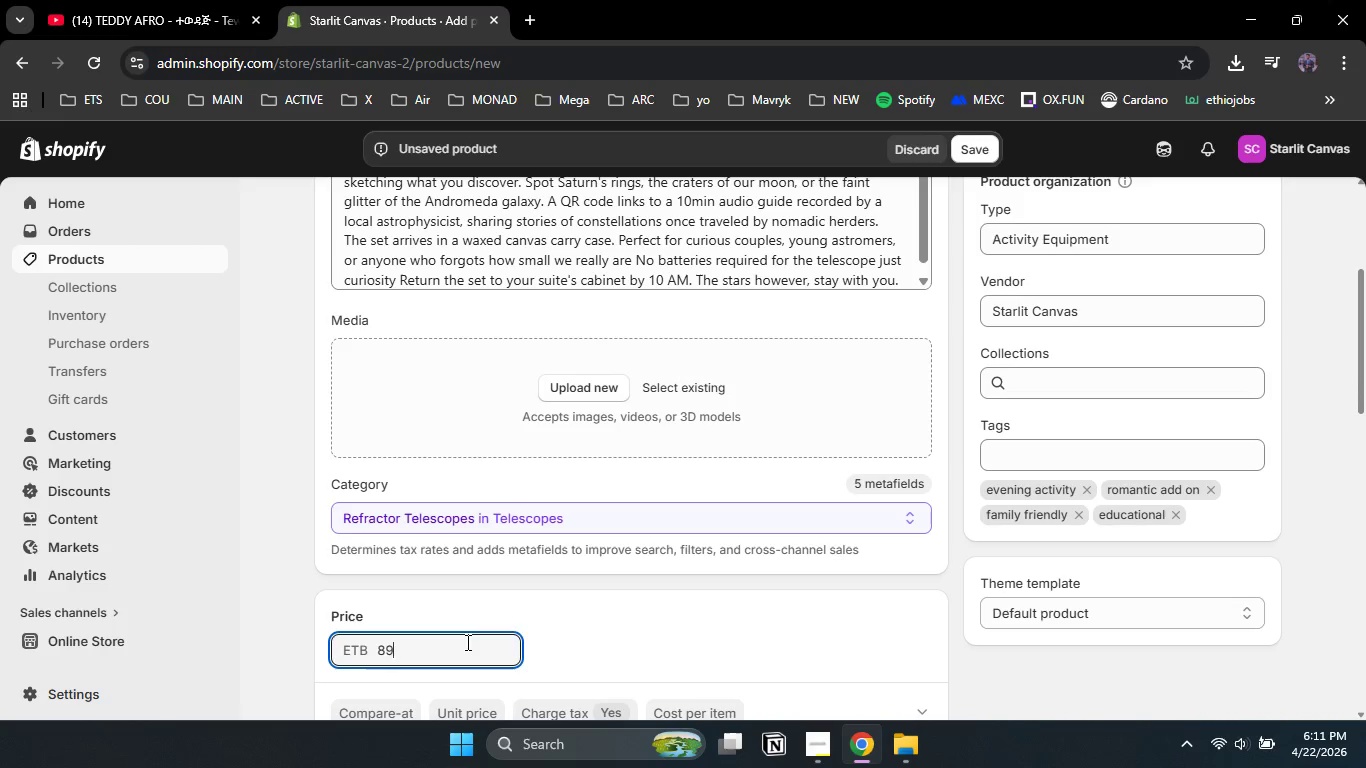 
key(Numpad9)
 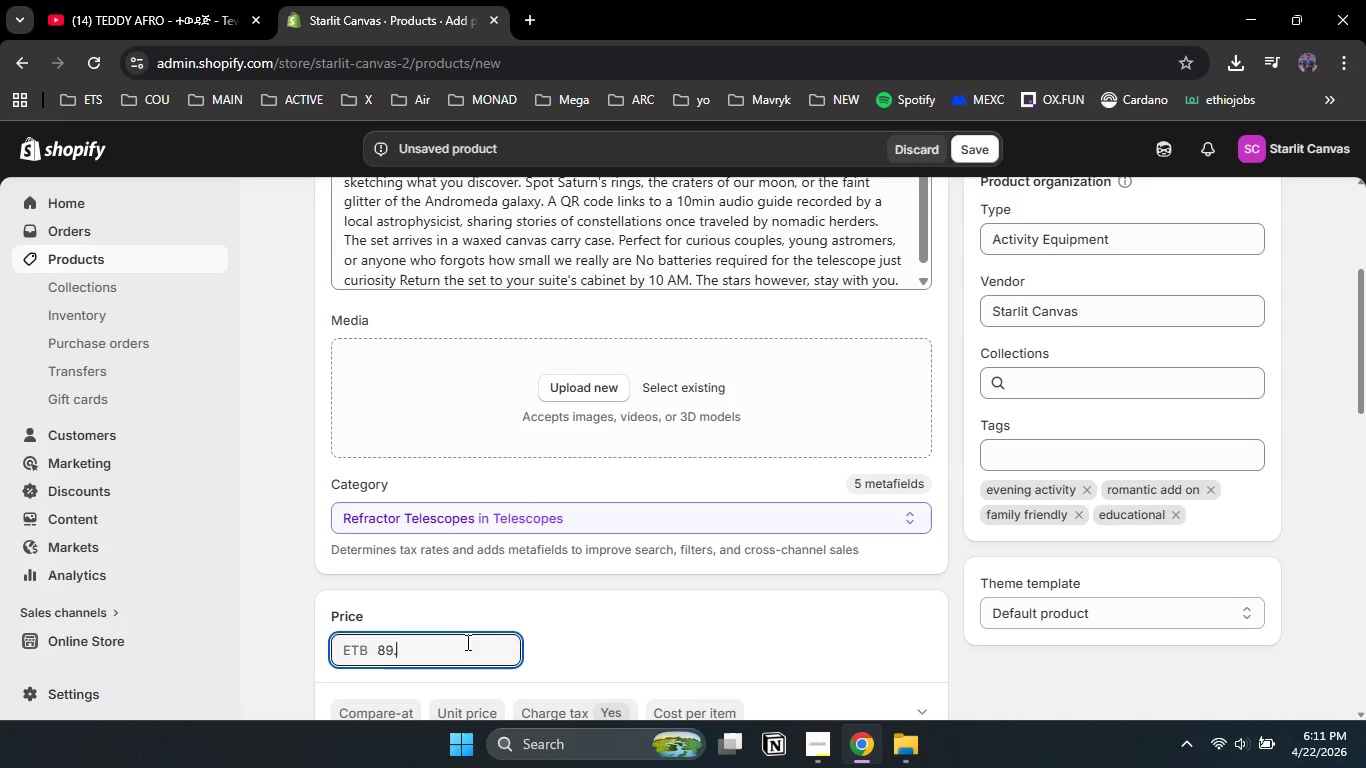 
key(NumpadDecimal)
 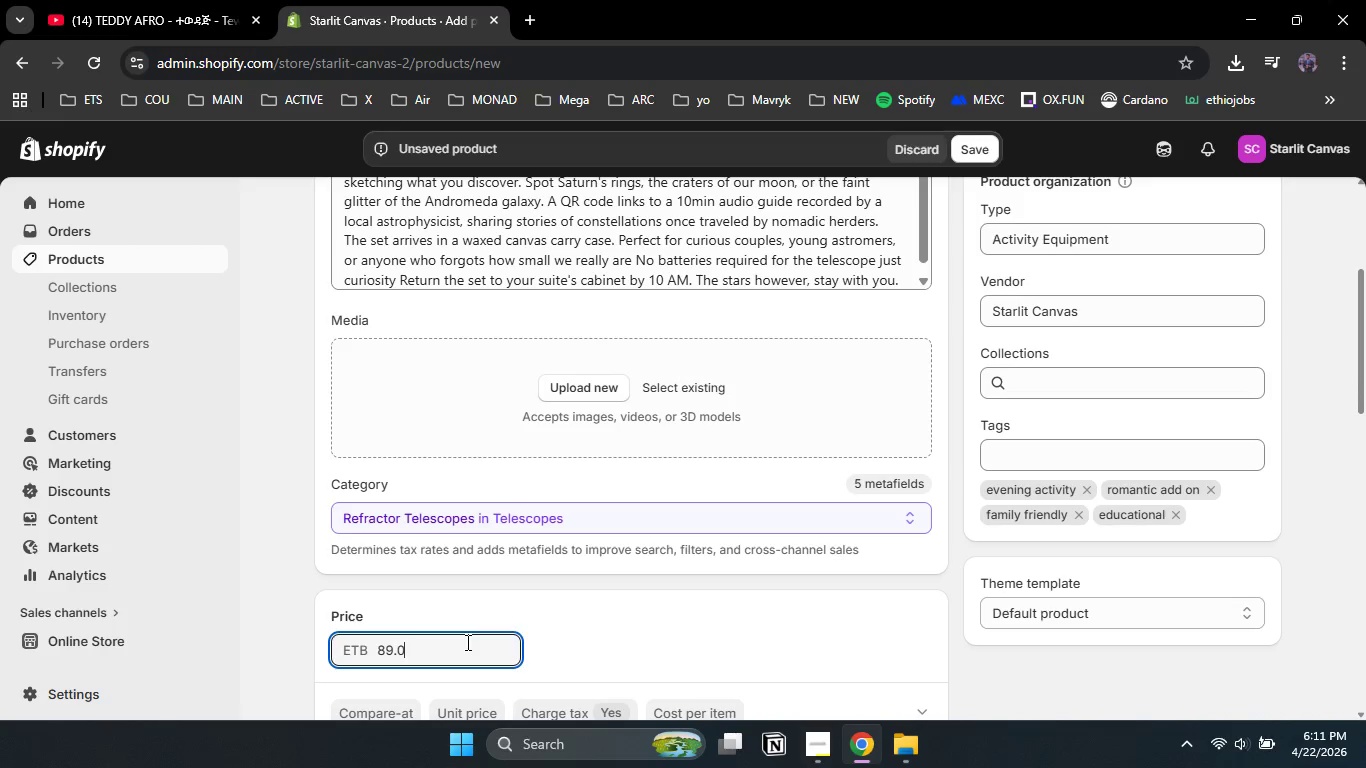 
key(Numpad0)
 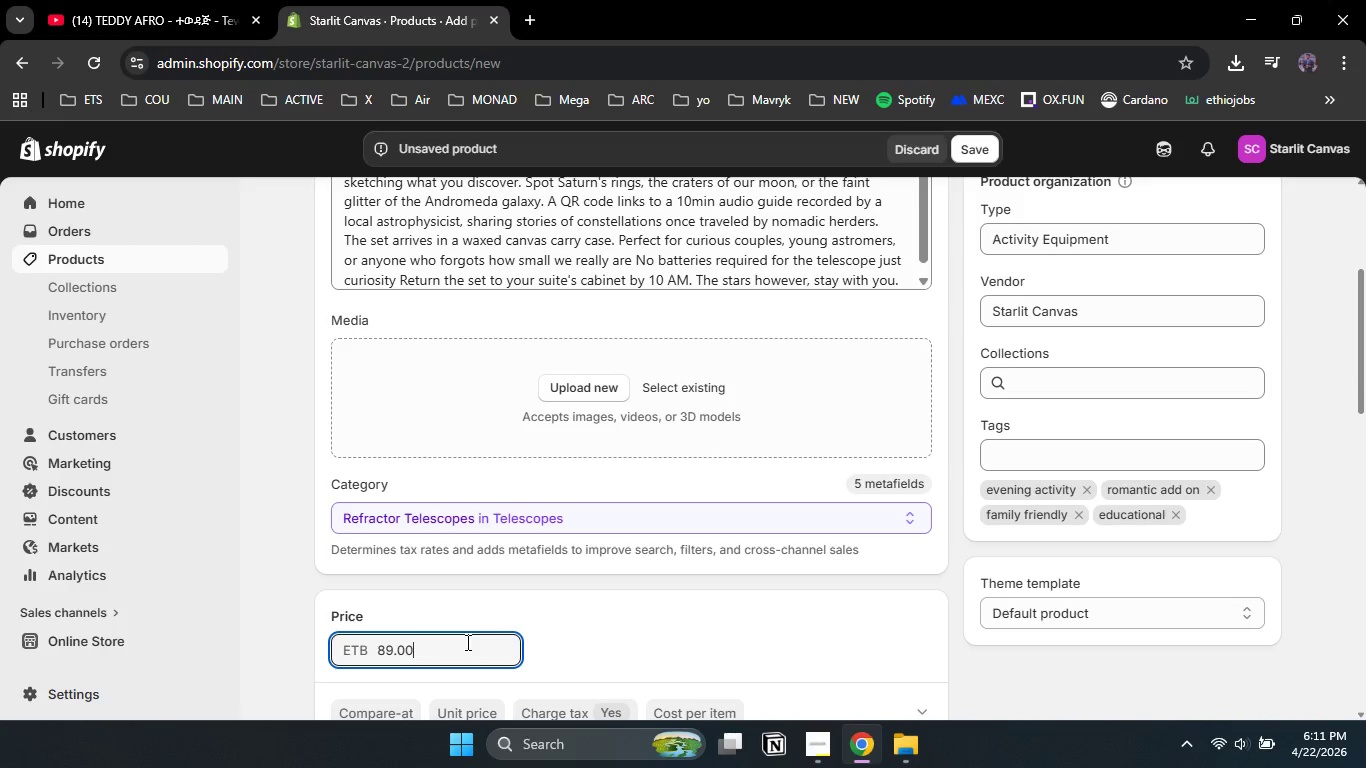 
key(Numpad0)
 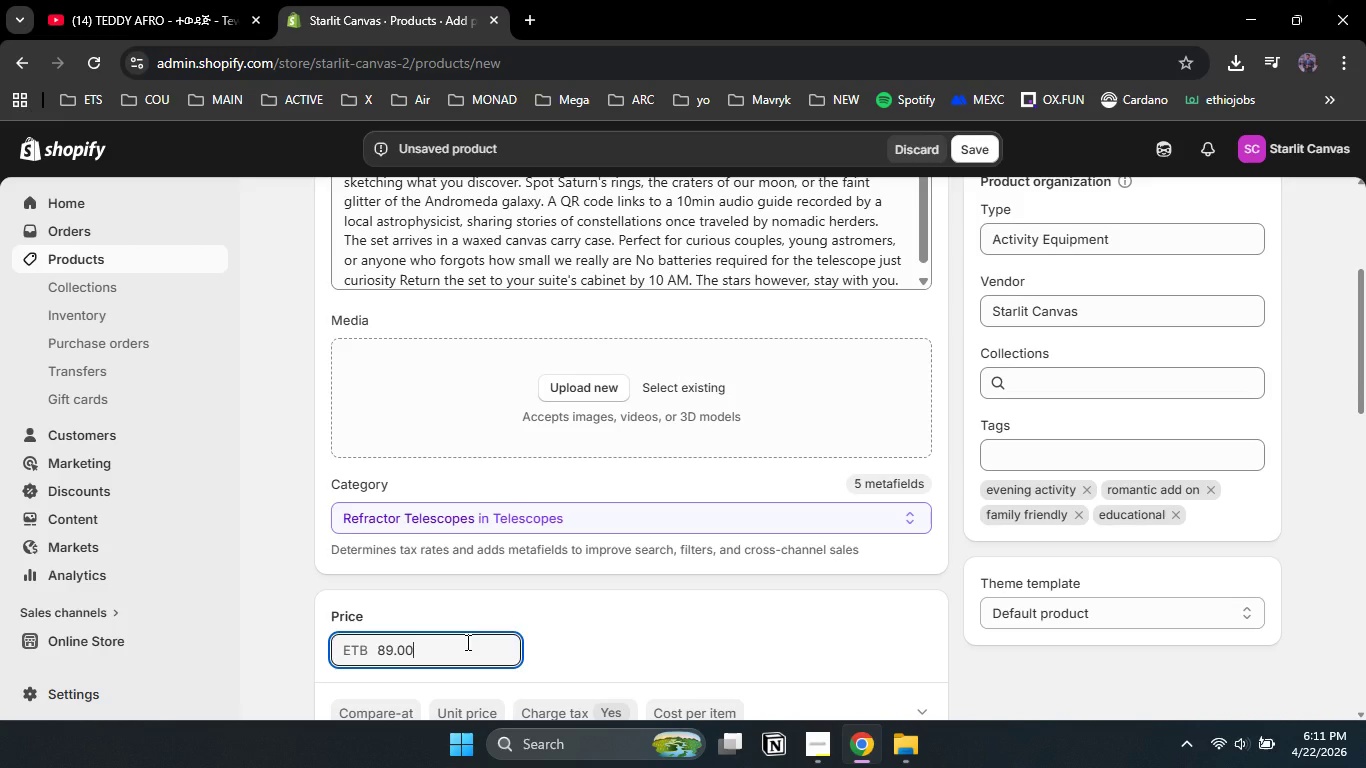 
scroll: coordinate [466, 642], scroll_direction: down, amount: 5.0
 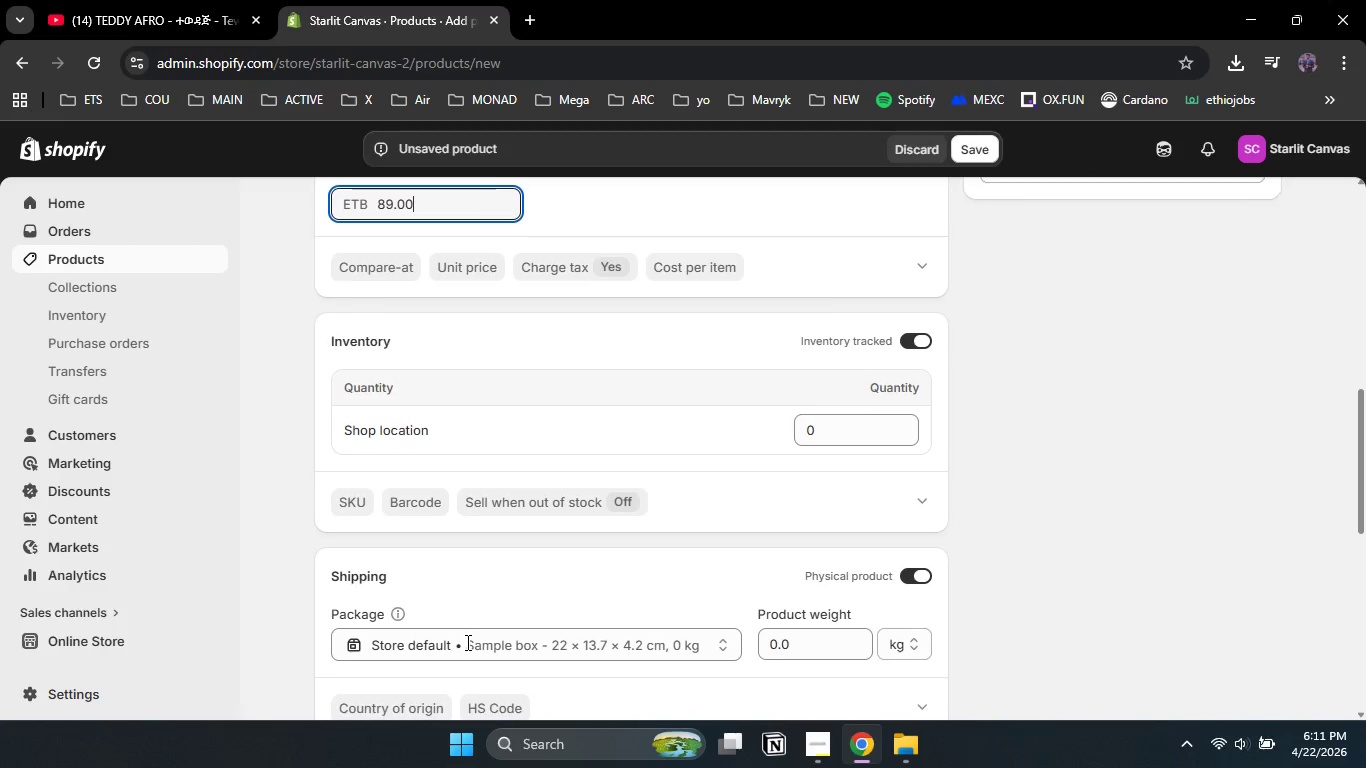 
left_click_drag(start_coordinate=[833, 429], to_coordinate=[754, 429])
 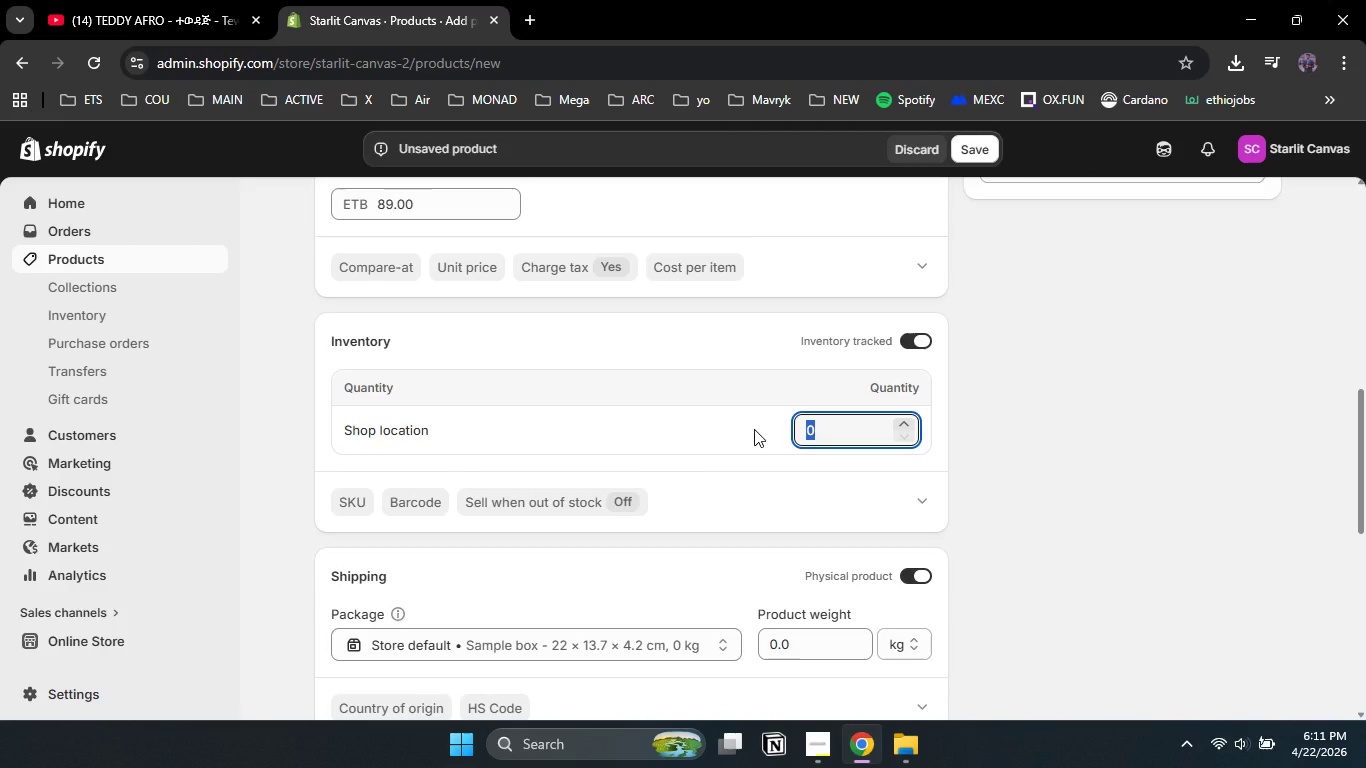 
key(Numpad1)
 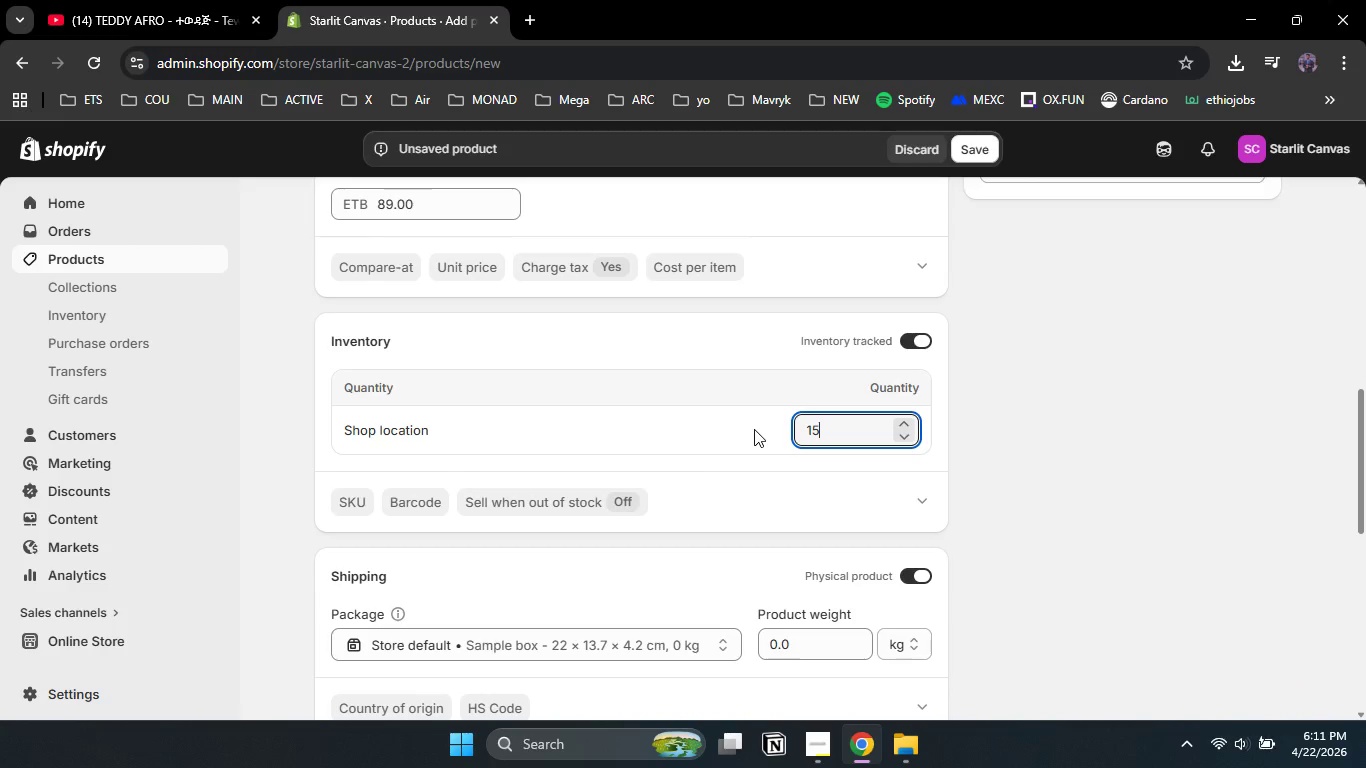 
key(Numpad5)
 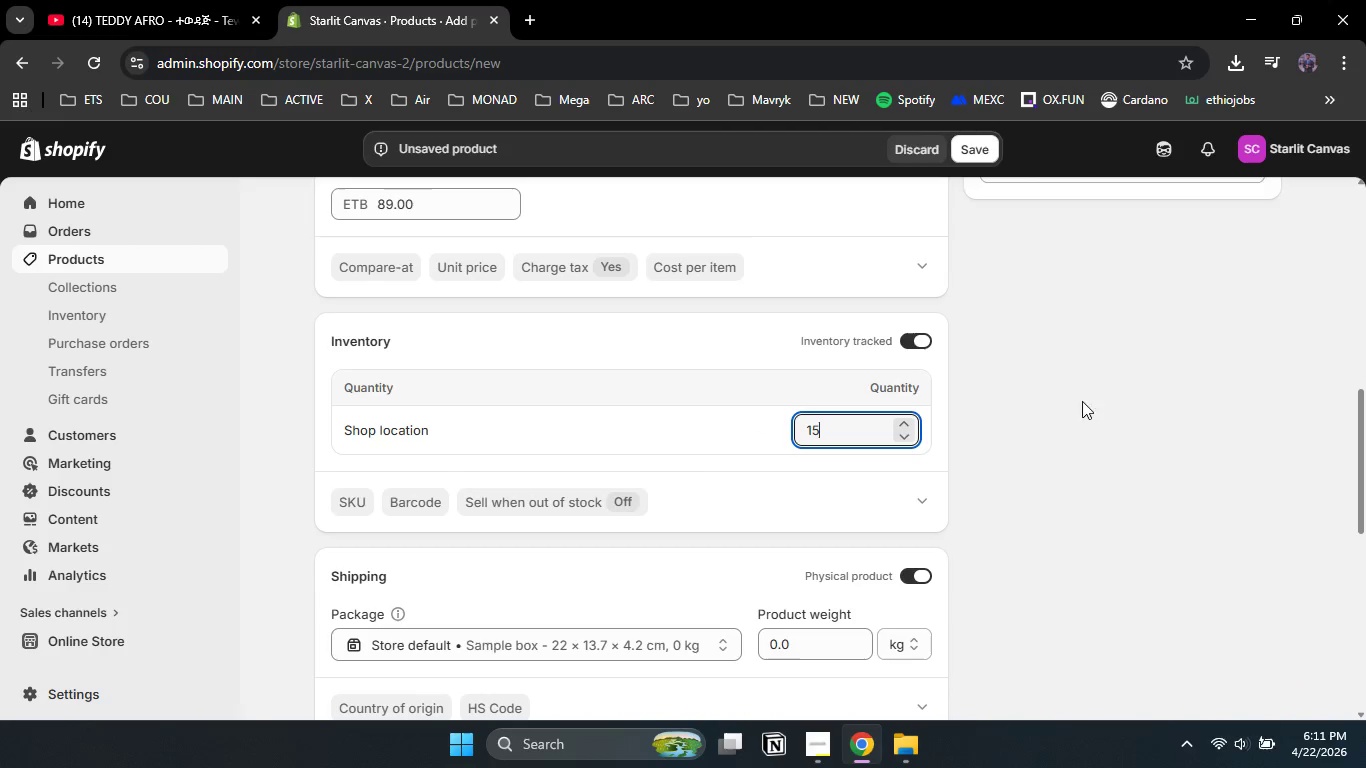 
left_click([1146, 428])
 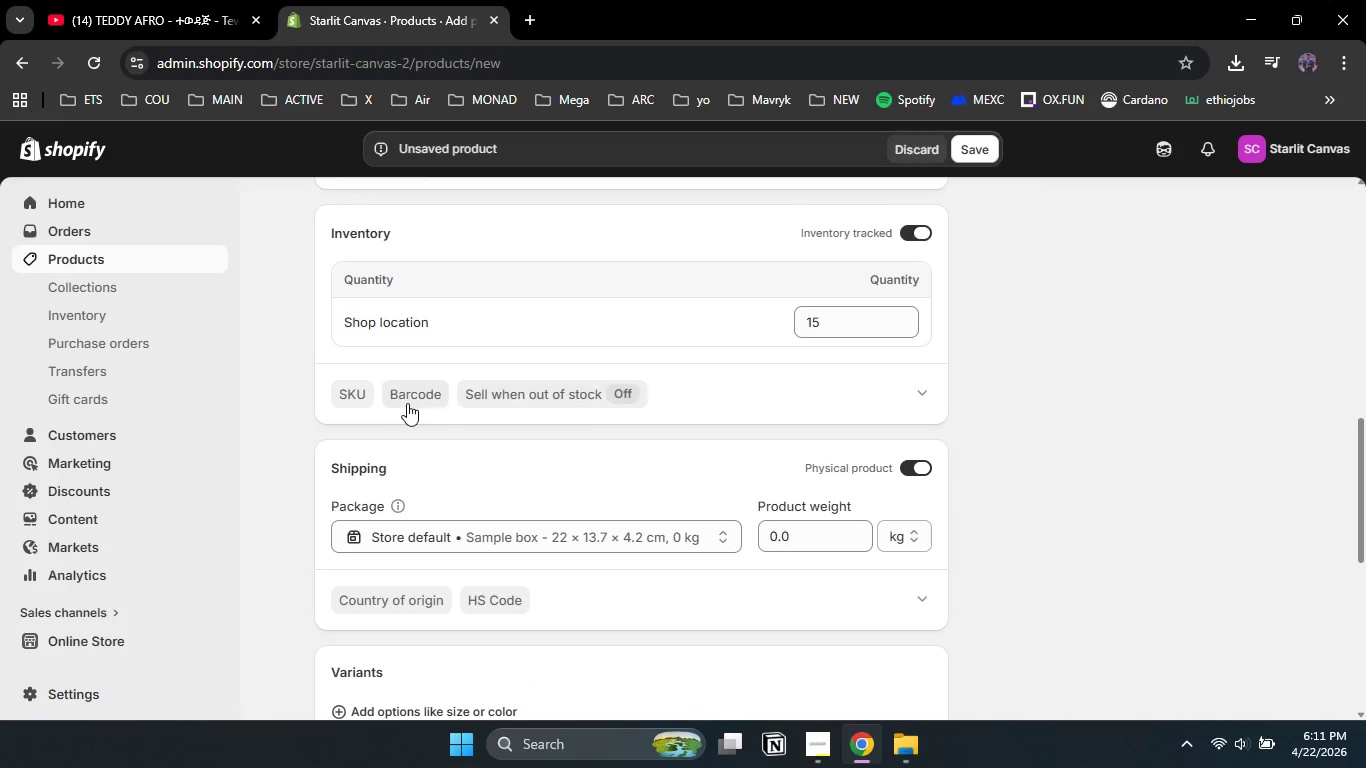 
scroll: coordinate [1146, 428], scroll_direction: down, amount: 1.0
 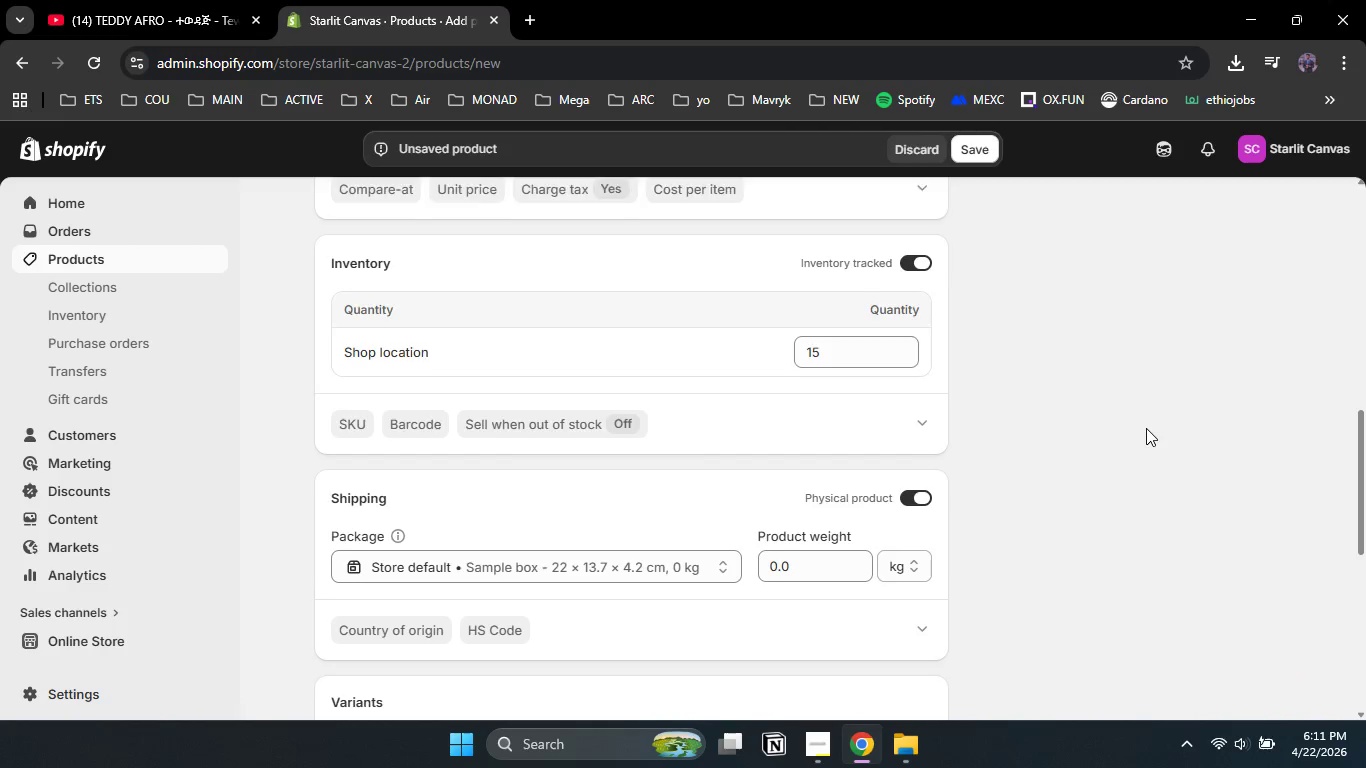 
left_click([356, 402])
 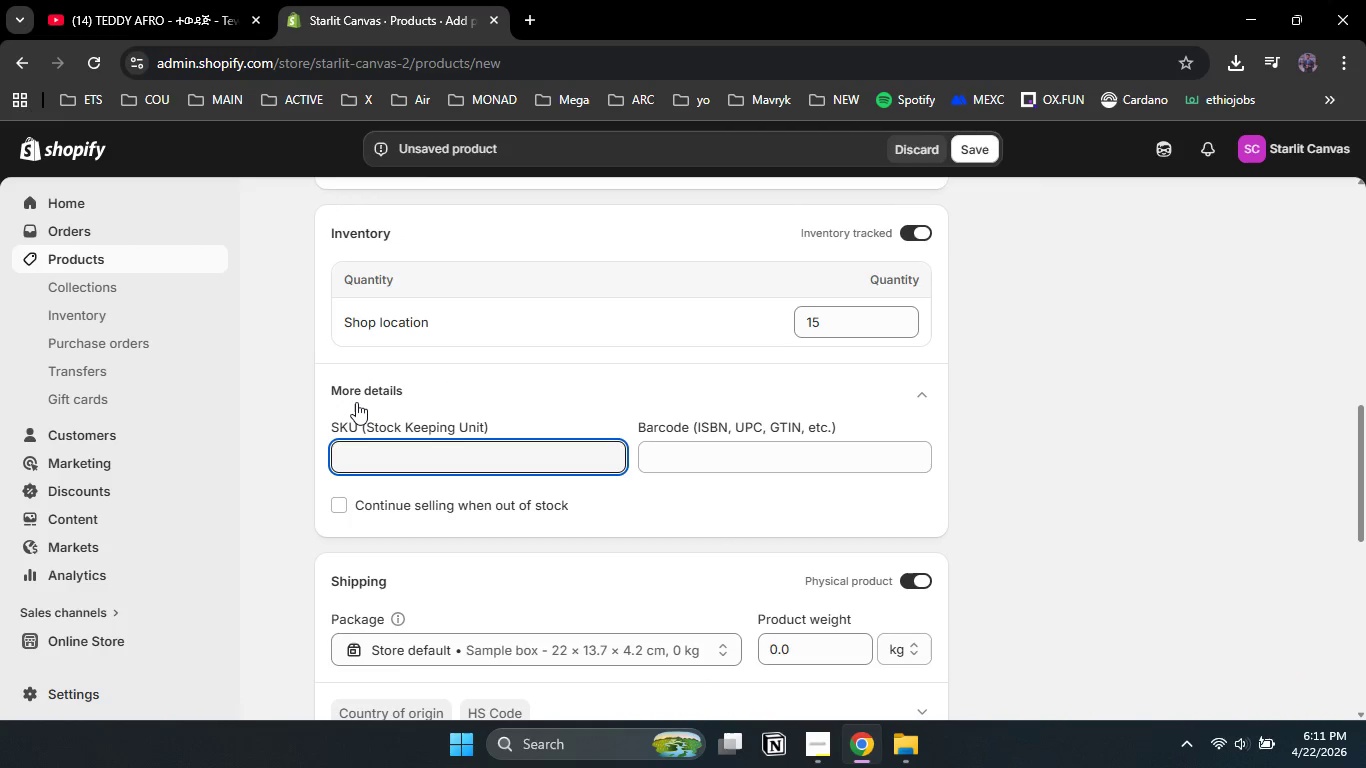 
type(SC_STAR_03)
 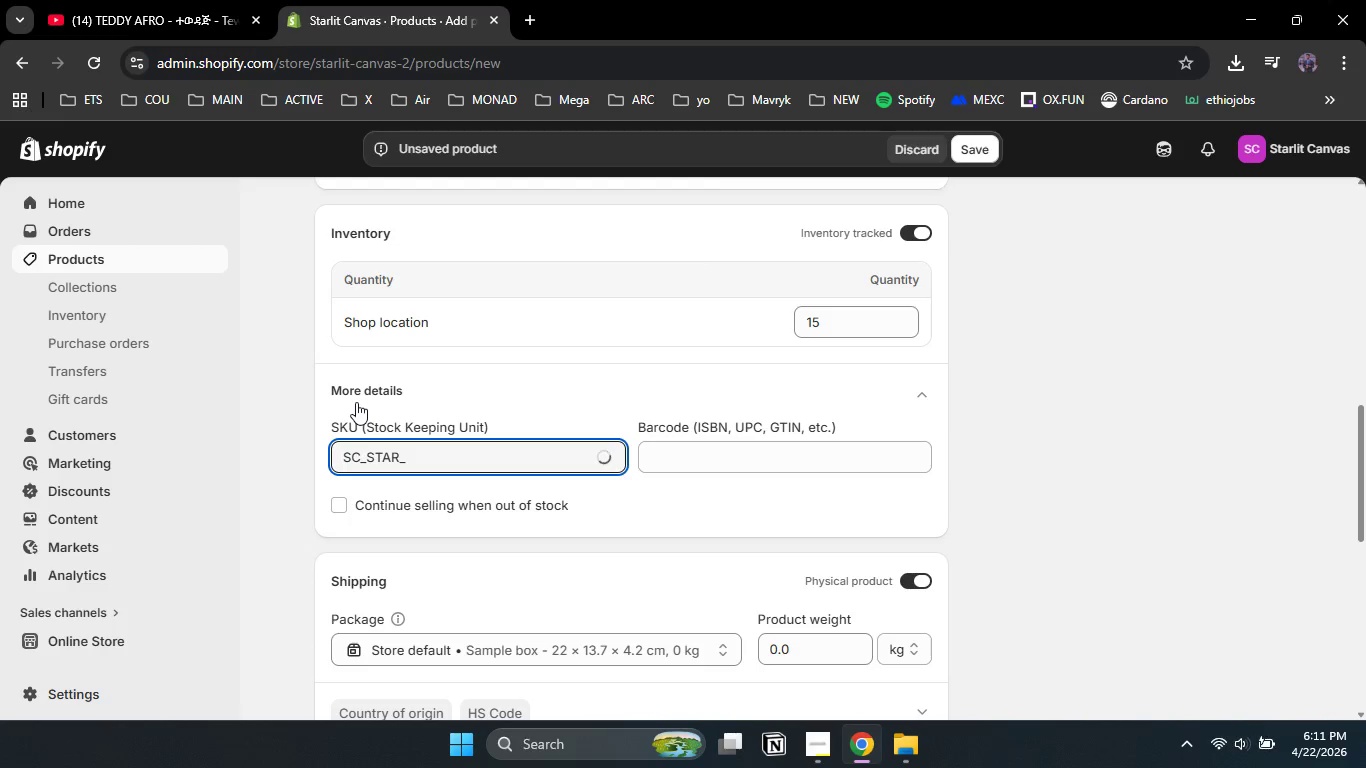 
scroll: coordinate [513, 473], scroll_direction: down, amount: 1.0
 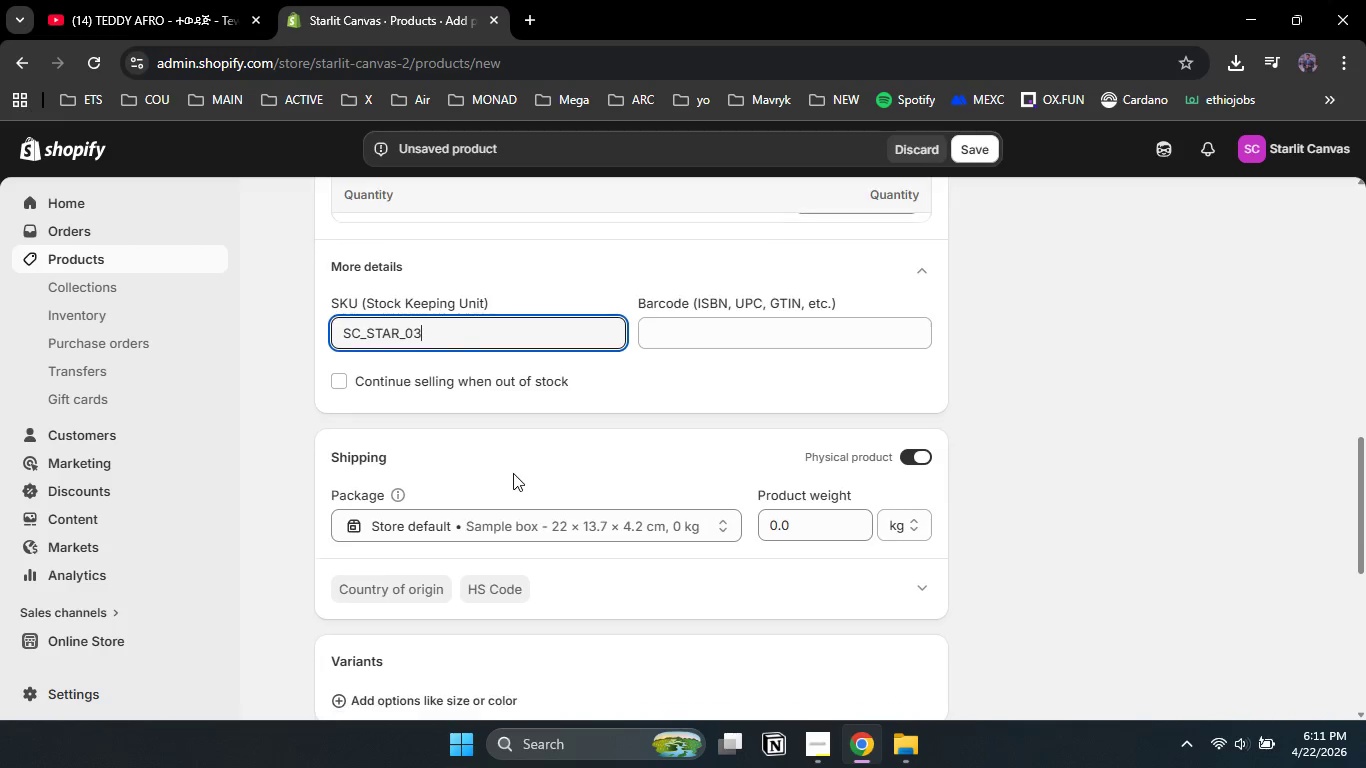 
left_click_drag(start_coordinate=[832, 380], to_coordinate=[744, 386])
 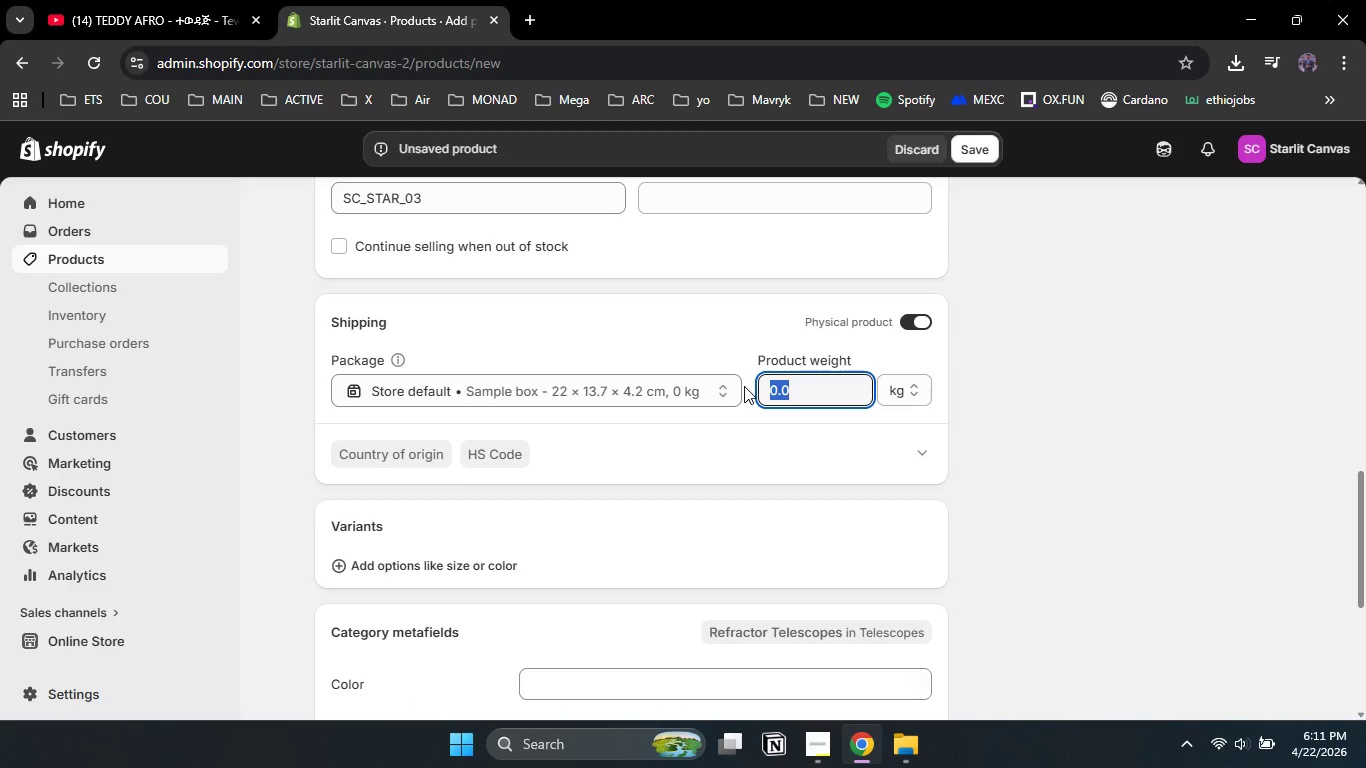 
key(Numpad2)
 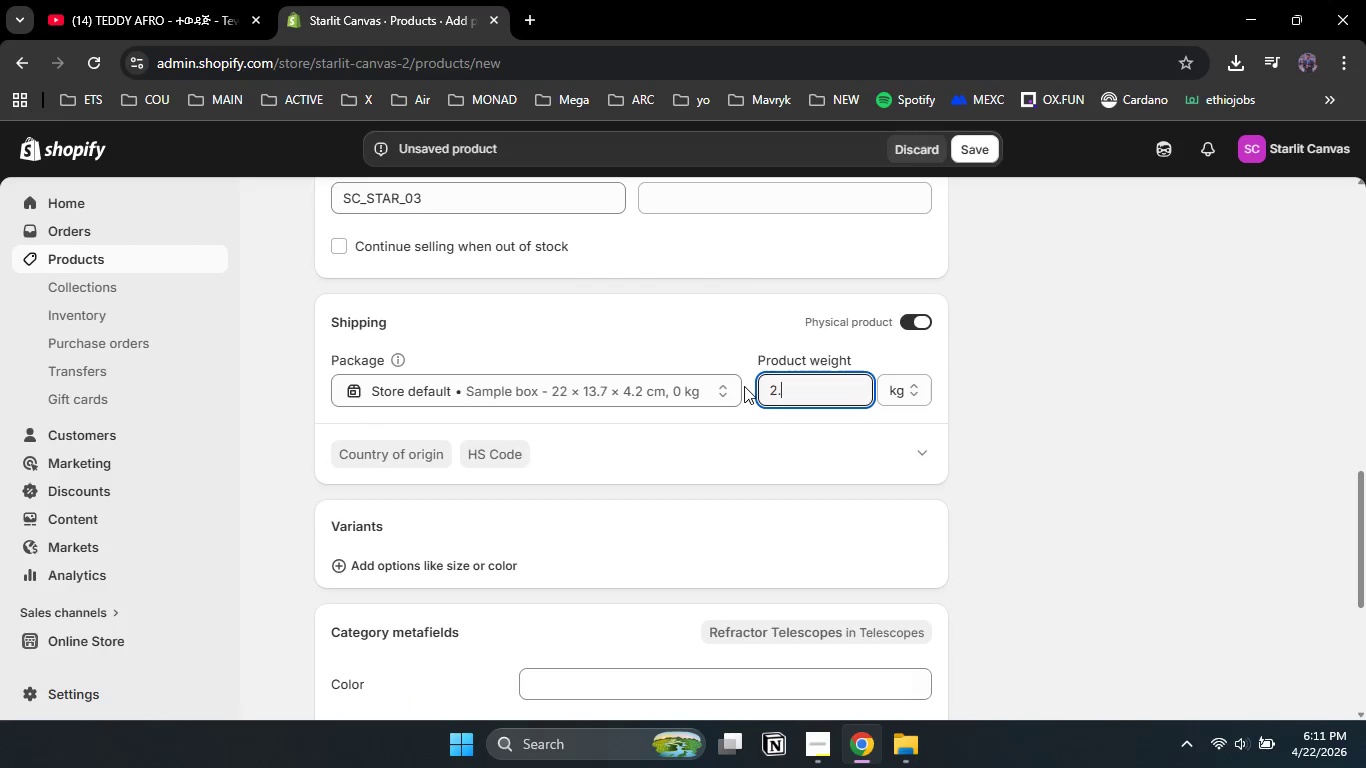 
key(NumpadDecimal)
 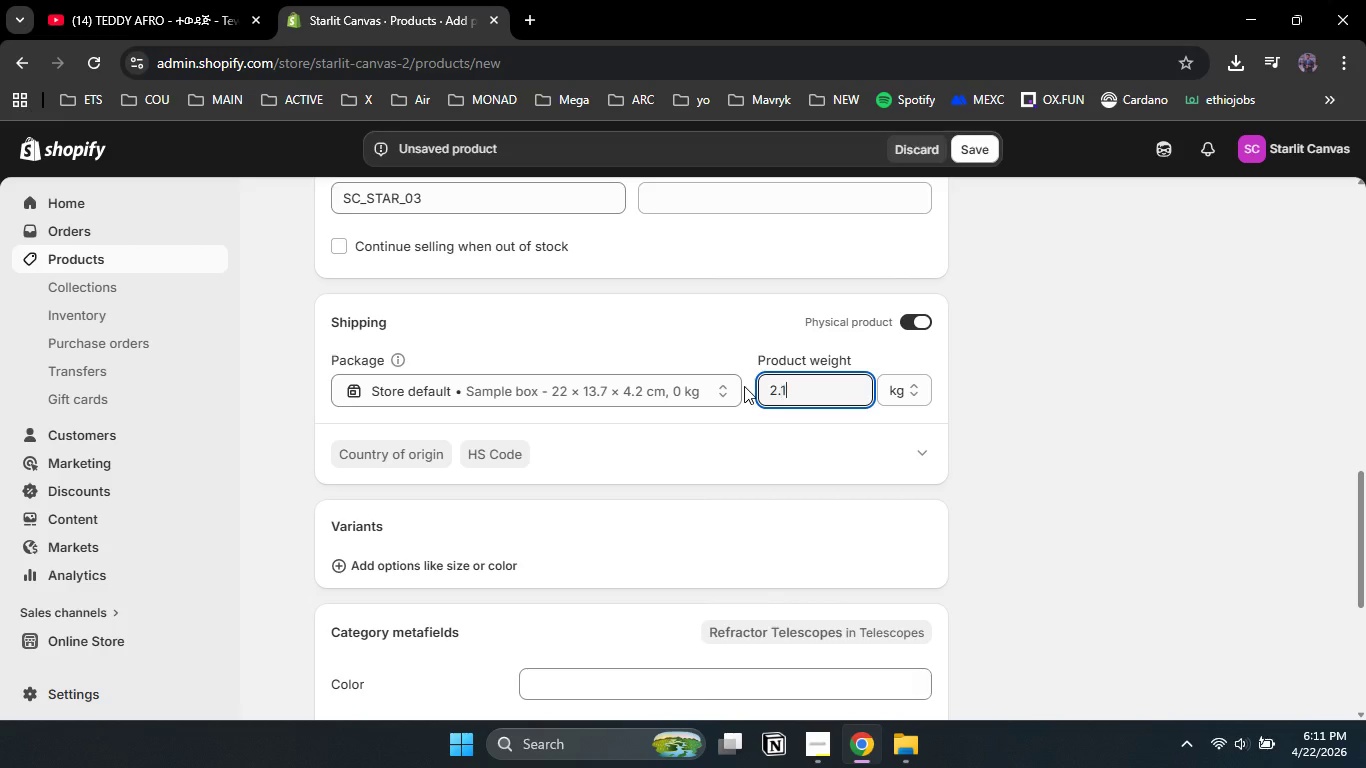 
key(Numpad1)
 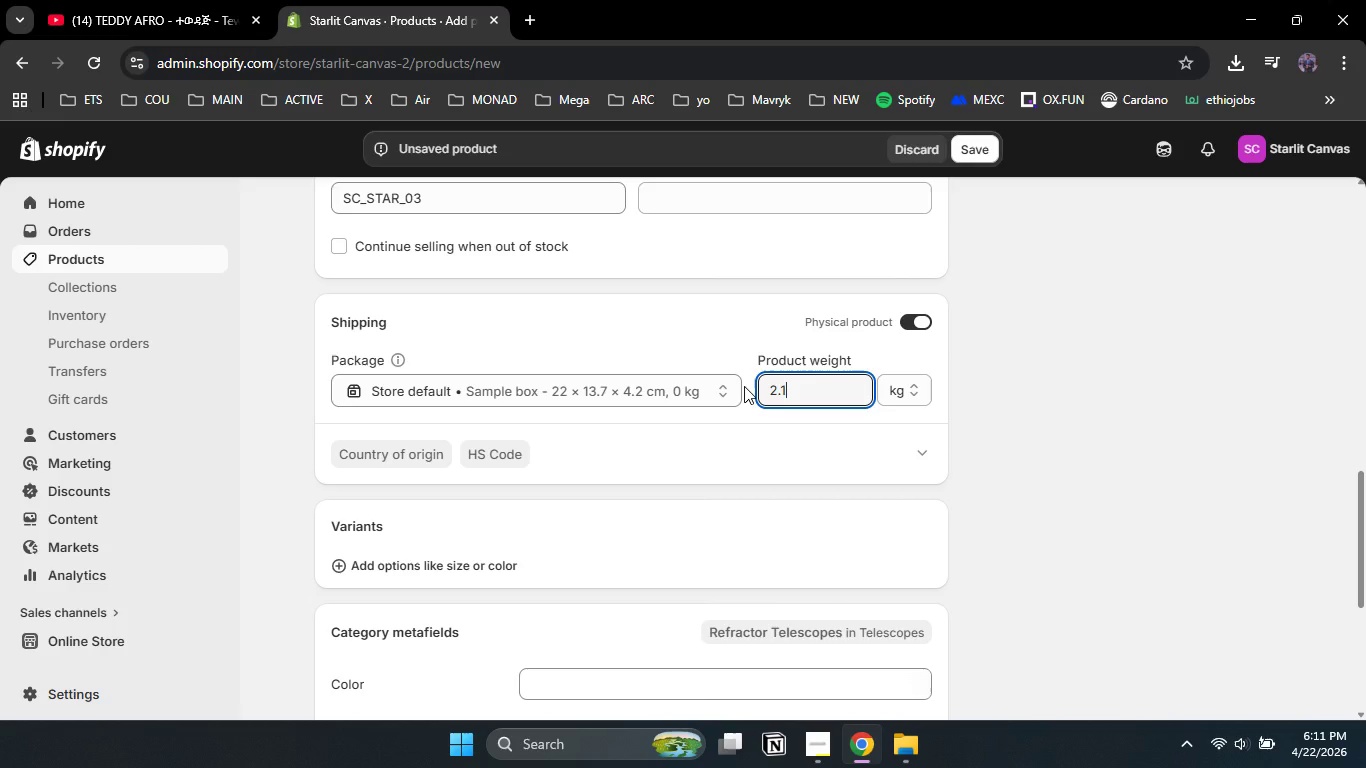 
scroll: coordinate [744, 386], scroll_direction: down, amount: 8.0
 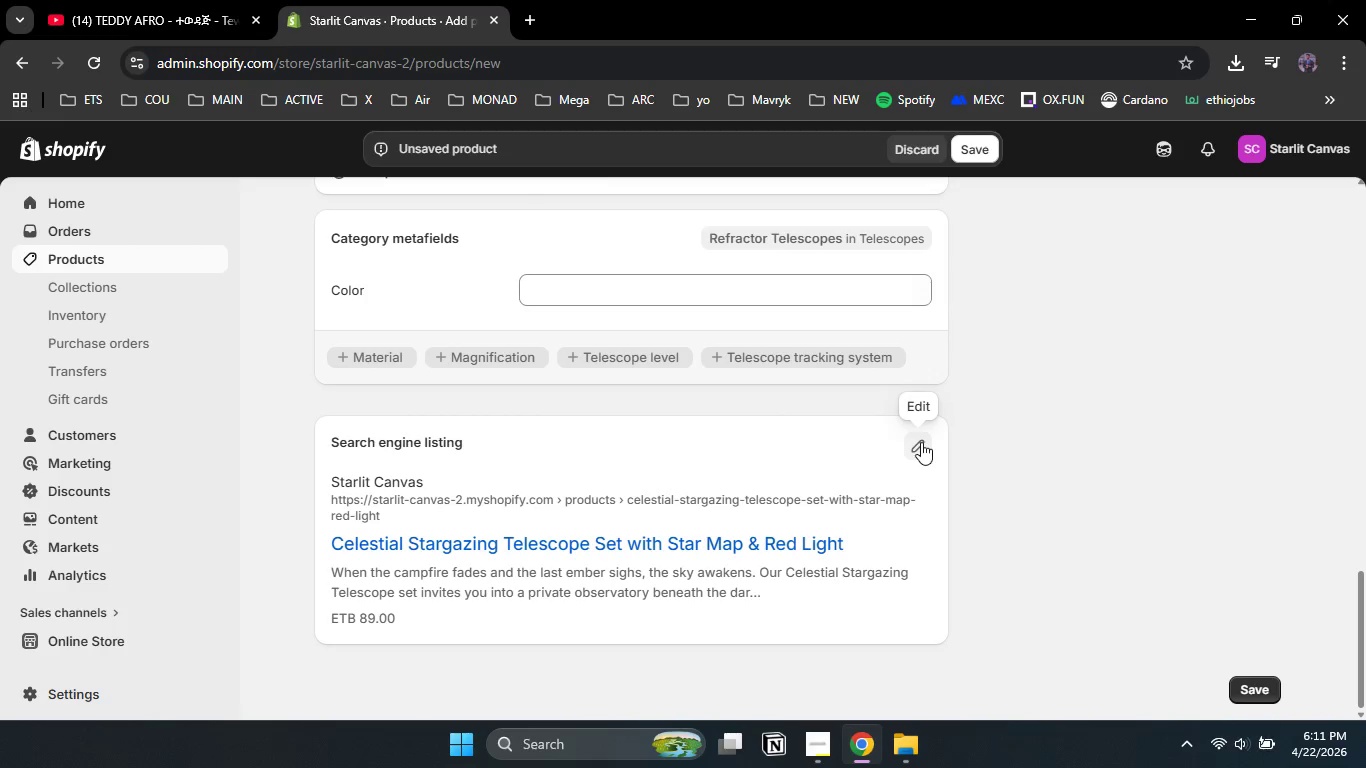 
left_click([921, 442])
 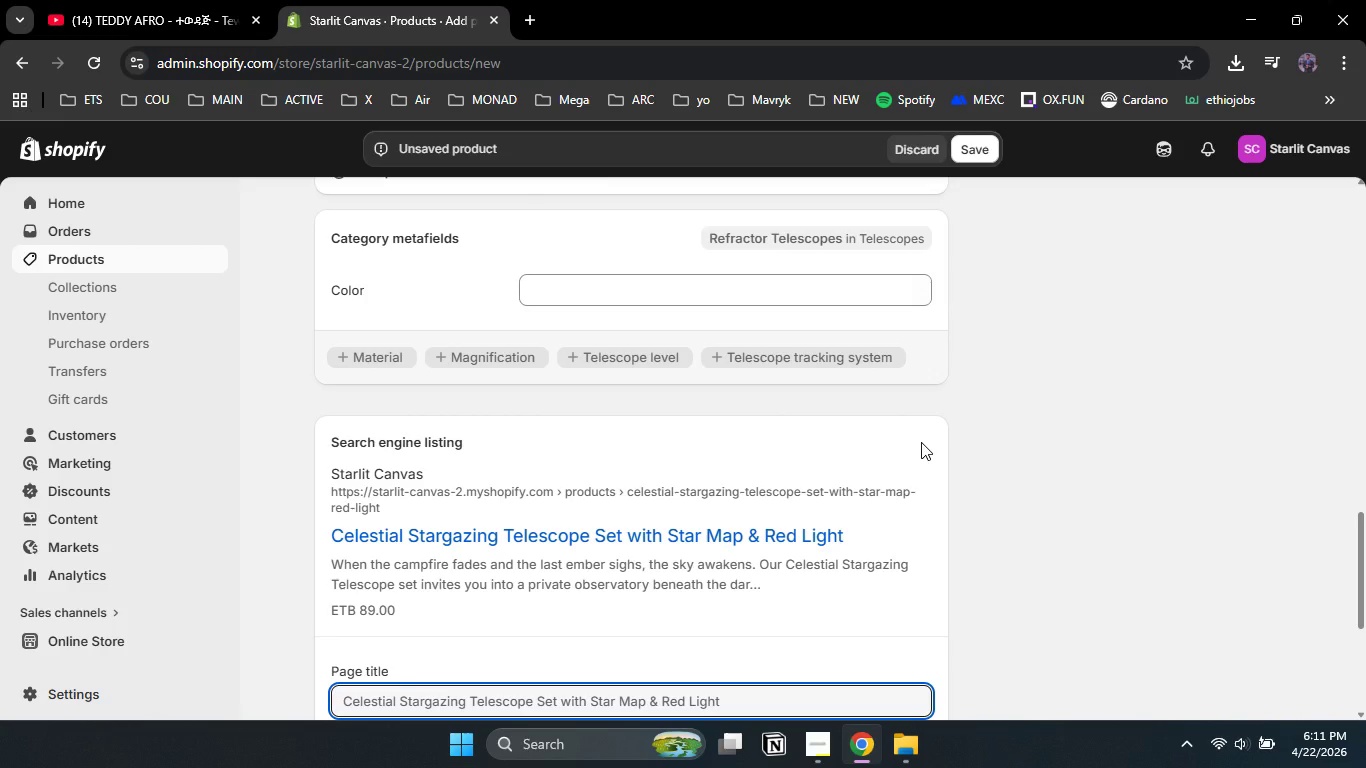 
scroll: coordinate [921, 442], scroll_direction: down, amount: 3.0
 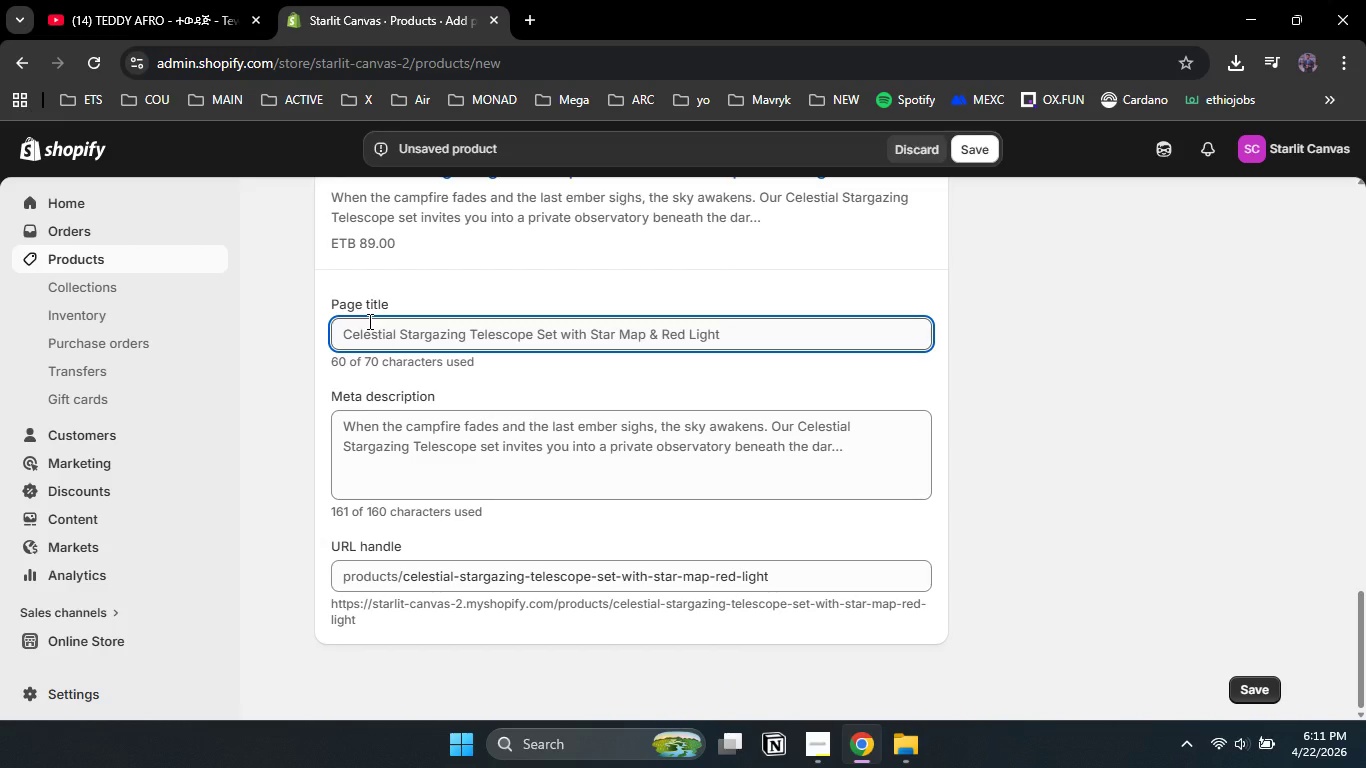 
double_click([370, 333])
 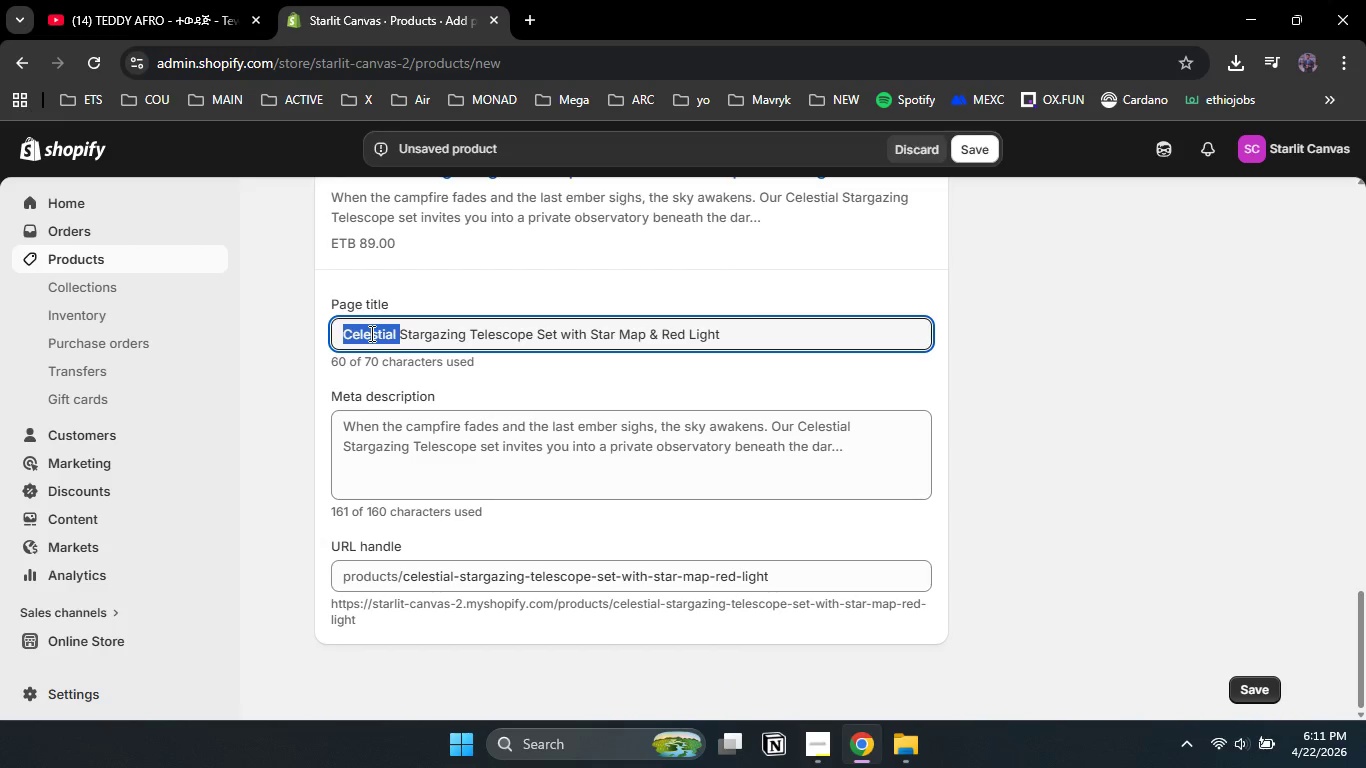 
triple_click([370, 333])
 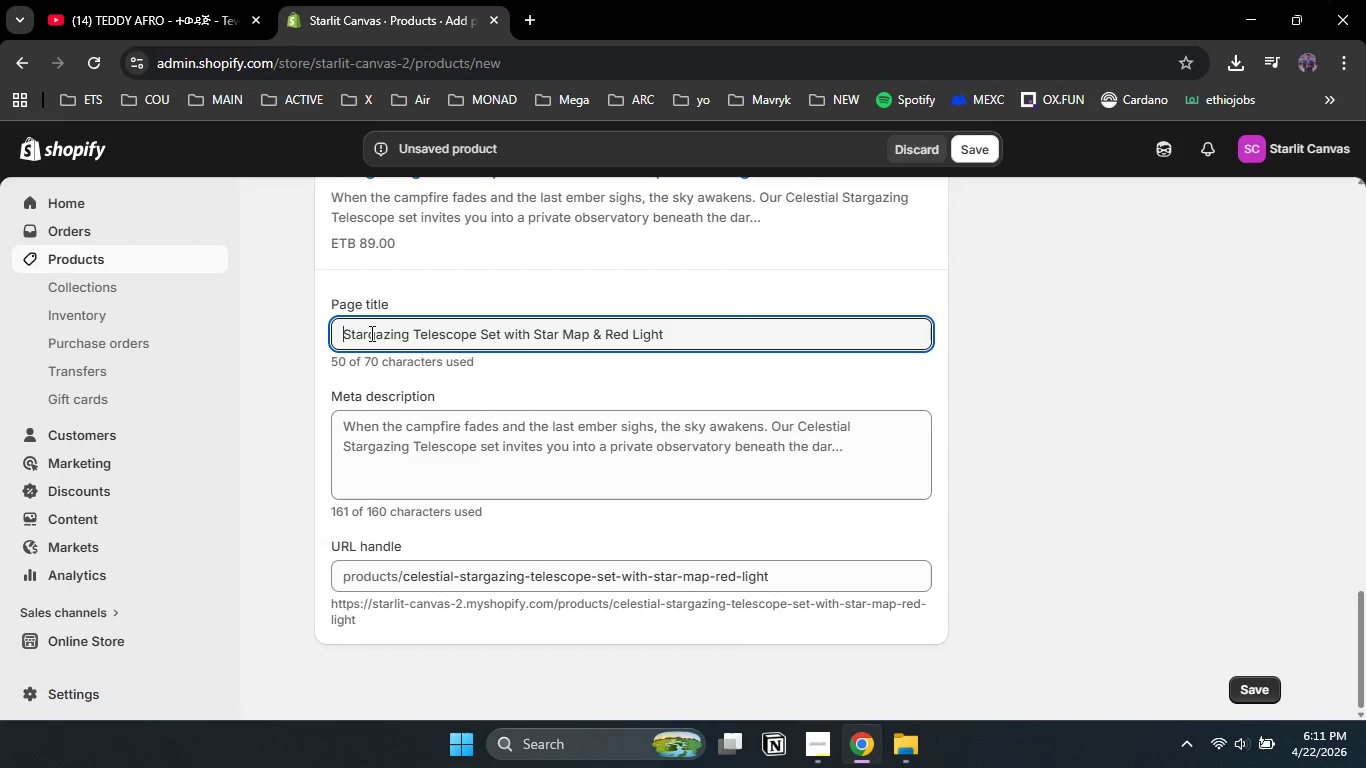 
key(Backspace)
 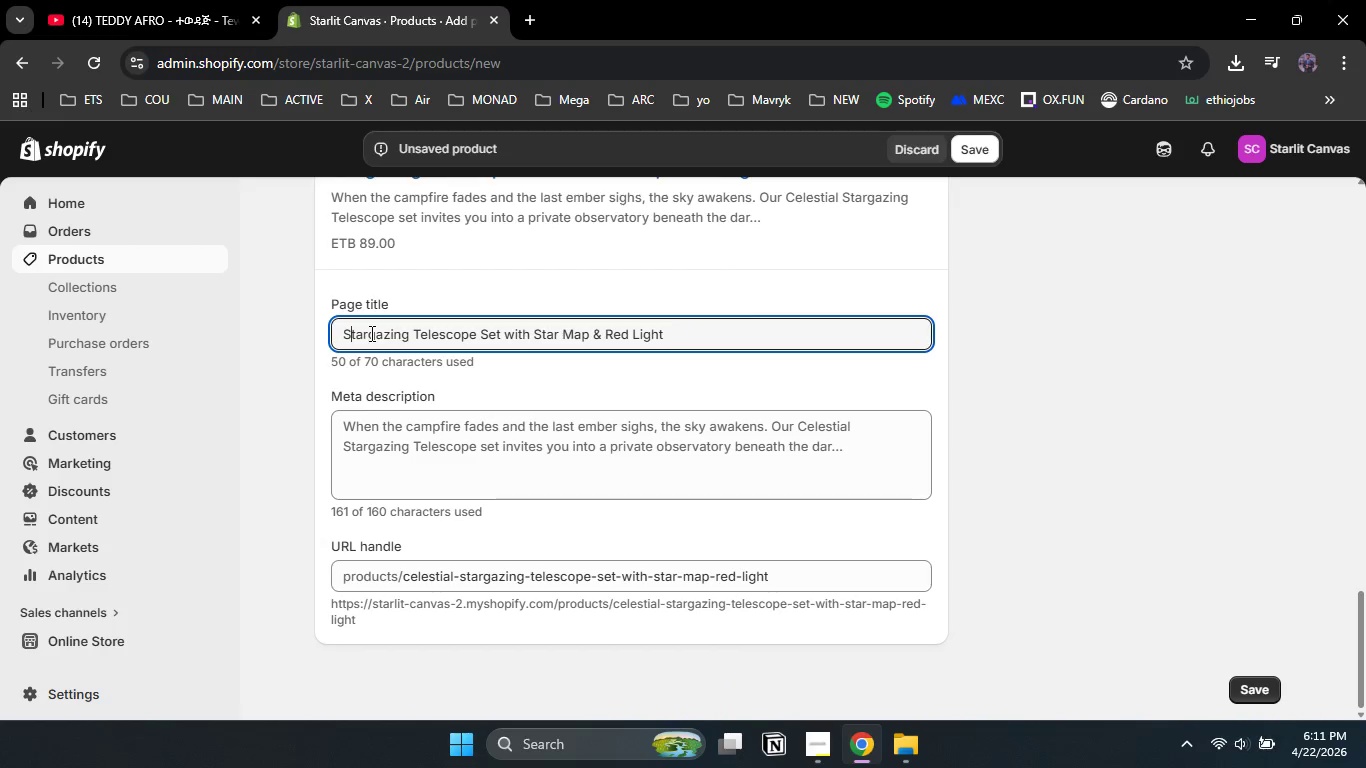 
key(ArrowRight)
 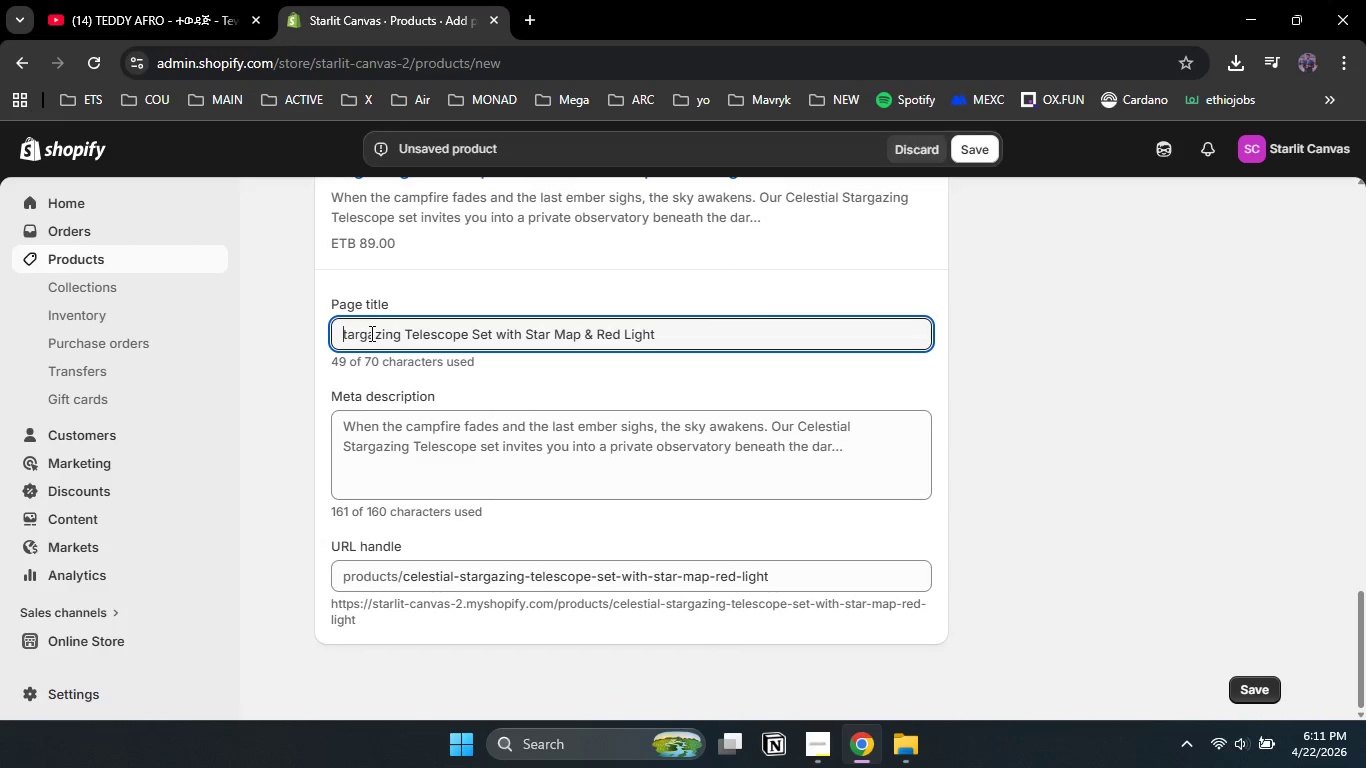 
key(Backspace)
 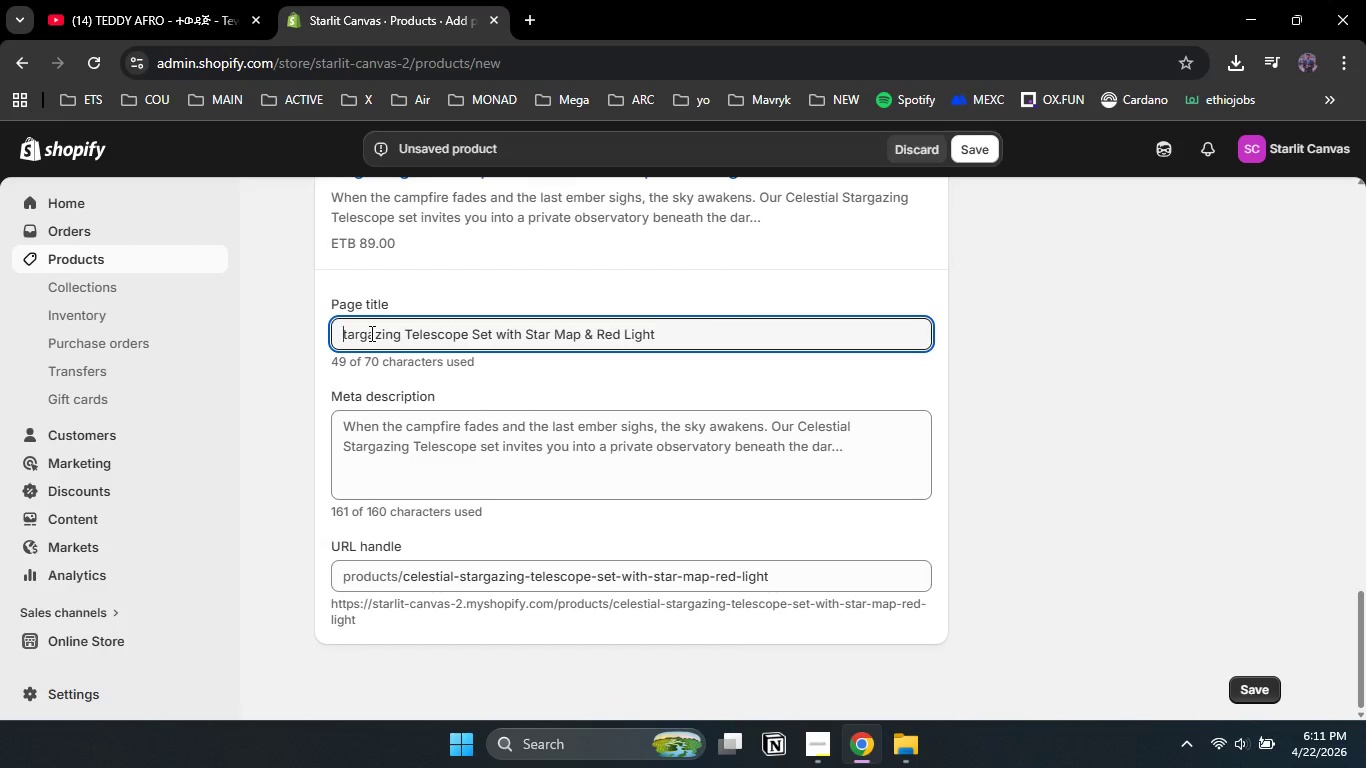 
key(Shift+ShiftLeft)
 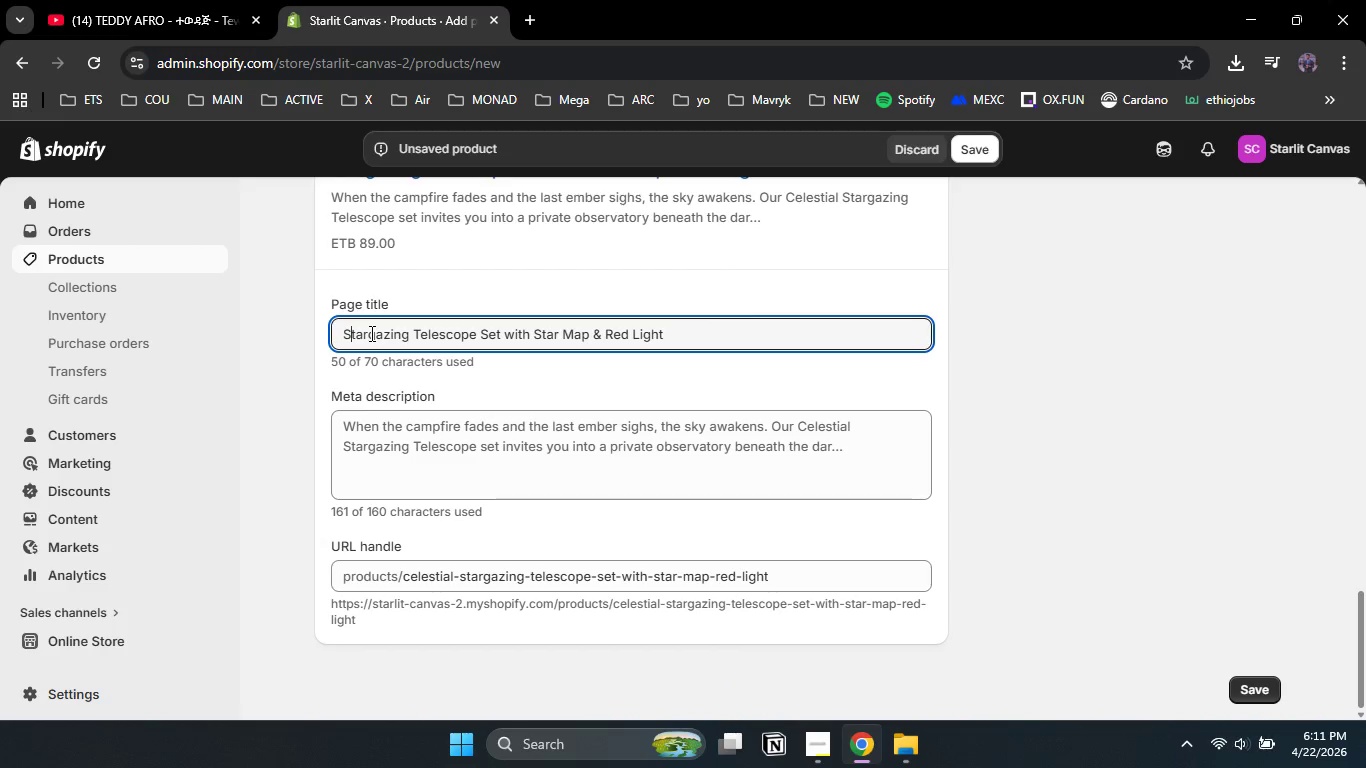 
key(Shift+S)
 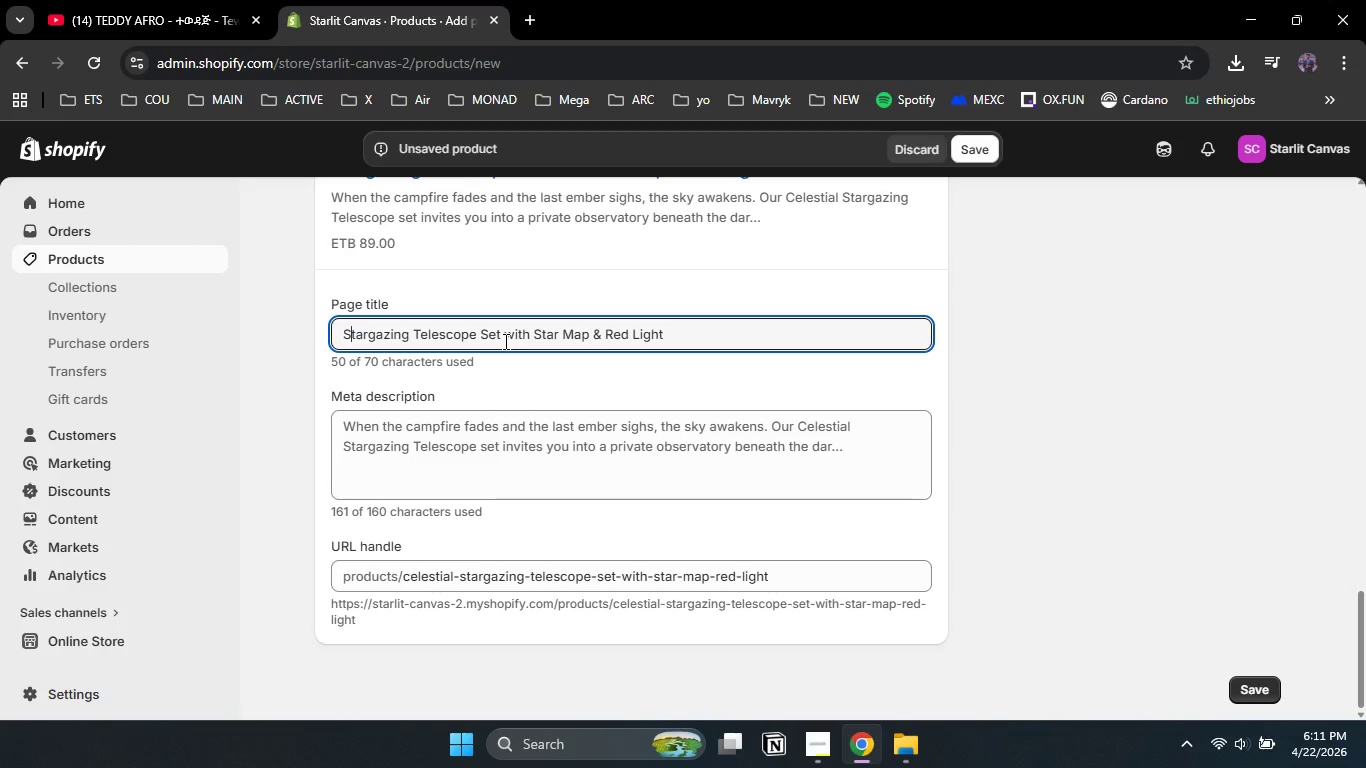 
left_click_drag(start_coordinate=[485, 332], to_coordinate=[669, 343])
 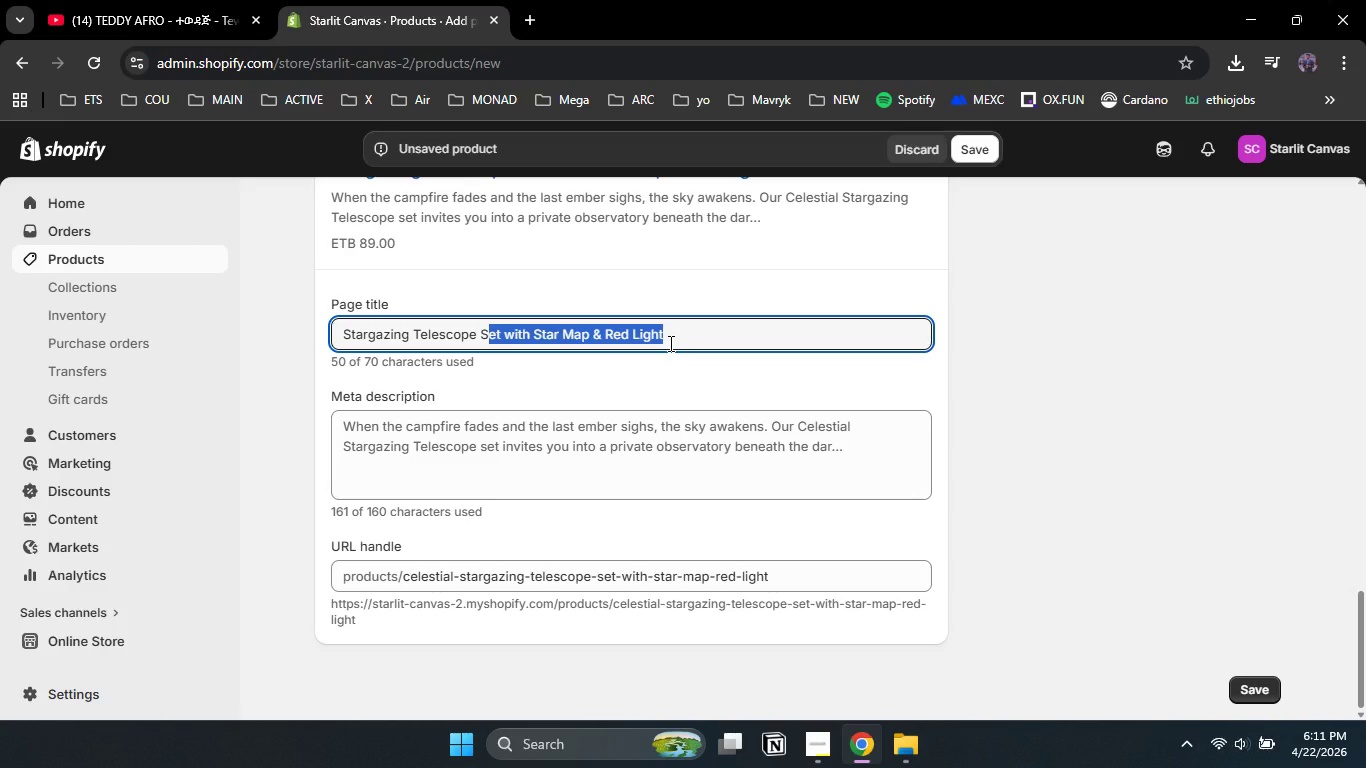 
type(et for Ga)
key(Backspace)
type(lamping | Starlit Canvas)
 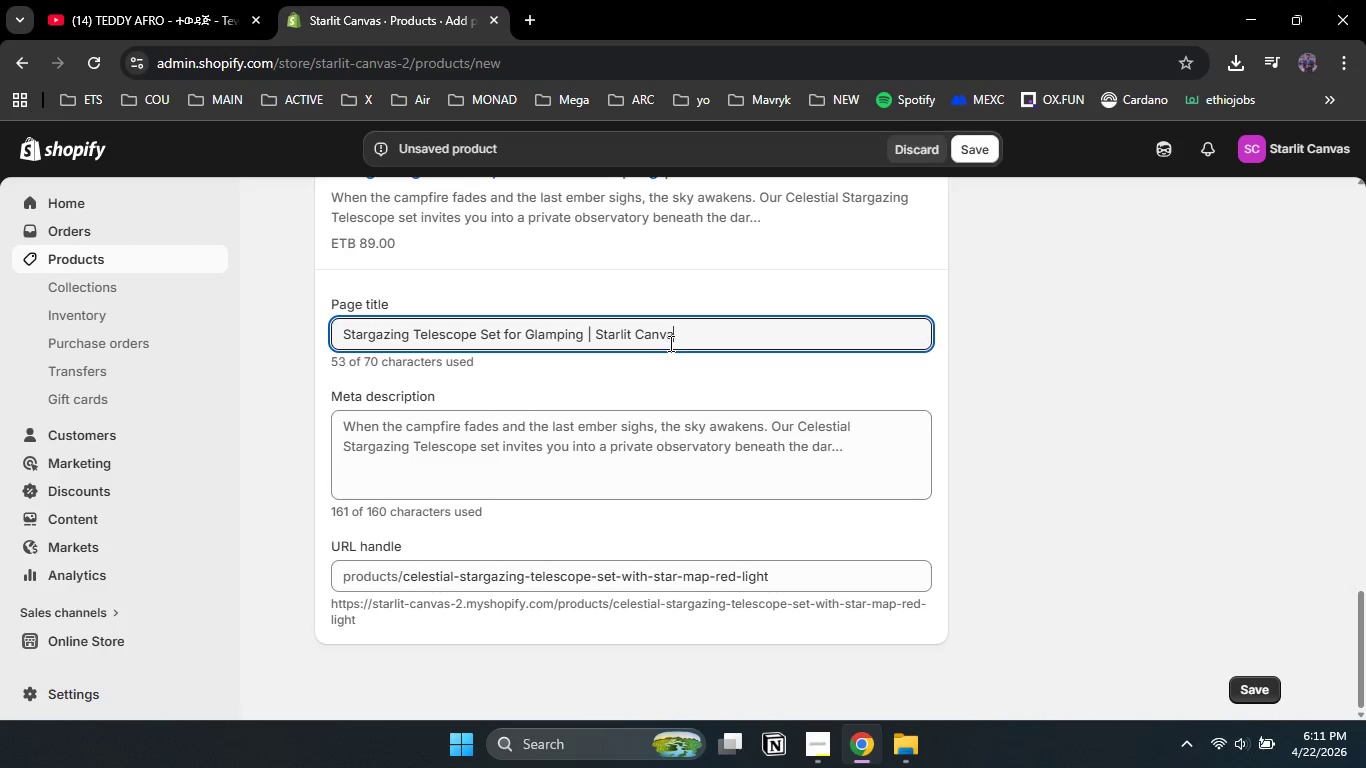 
scroll: coordinate [669, 343], scroll_direction: down, amount: 1.0
 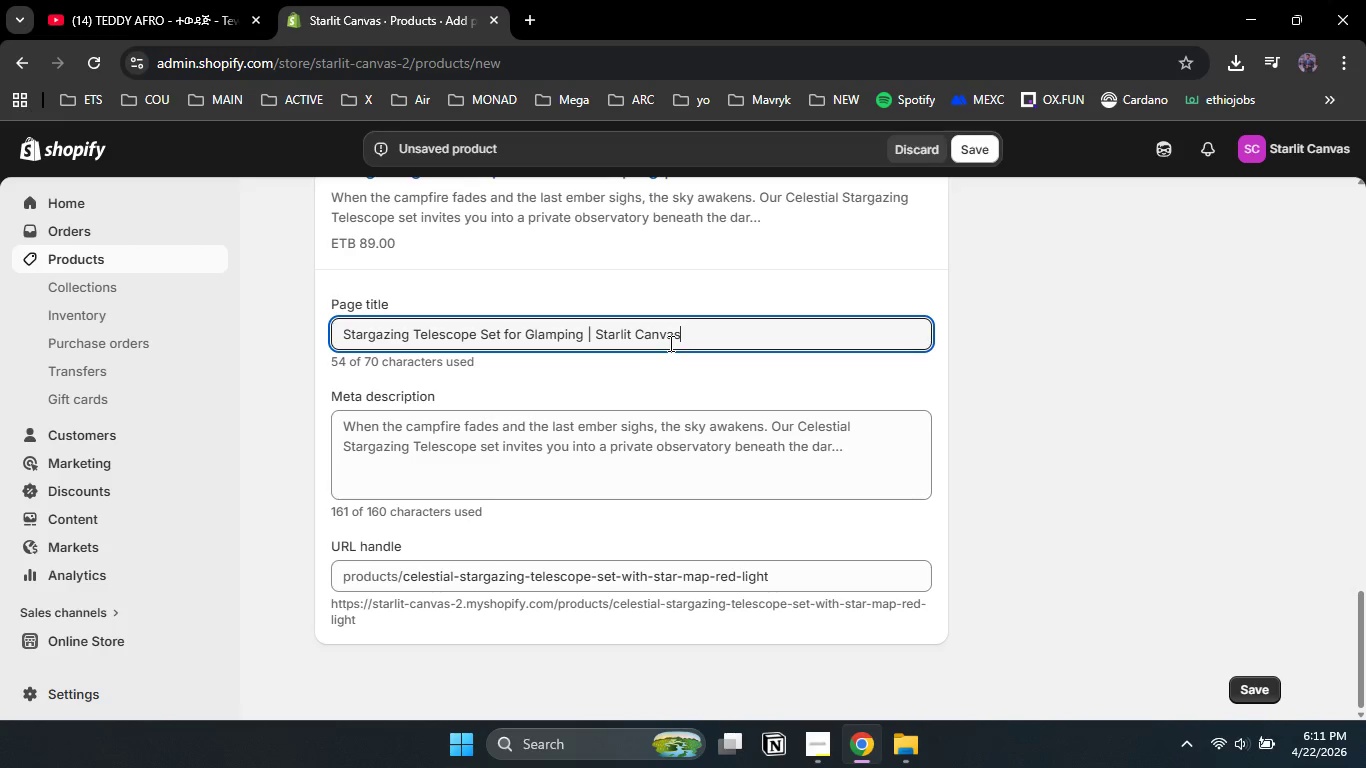 
key(Control+A)
 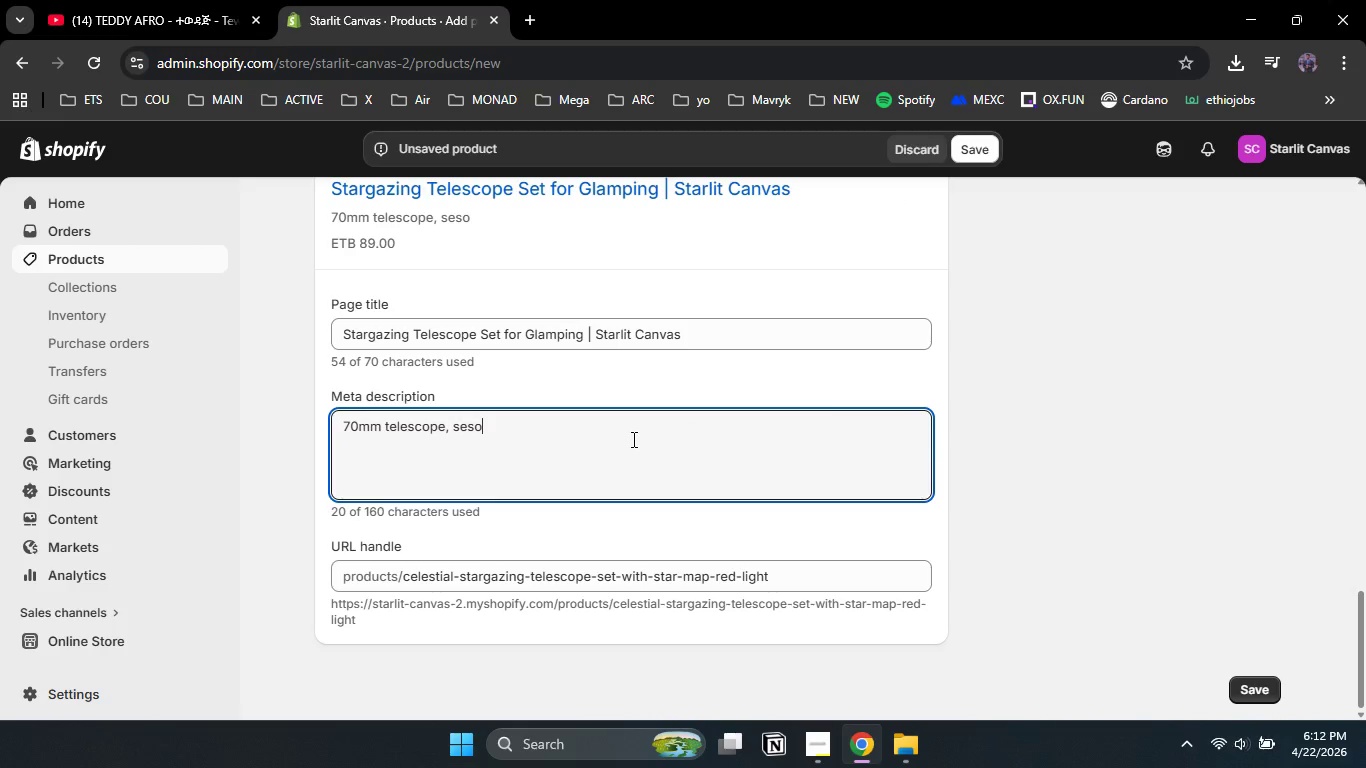 
key(Backspace)
type(70mm telescope, sesonal star map & audio guide. Explore galaxies from your v)
key(Backspace)
type(canvas suite. A luxury night sky experiance)
key(Backspace)
key(Backspace)
key(Backspace)
key(Backspace)
type(ence. Reserve yours.)
 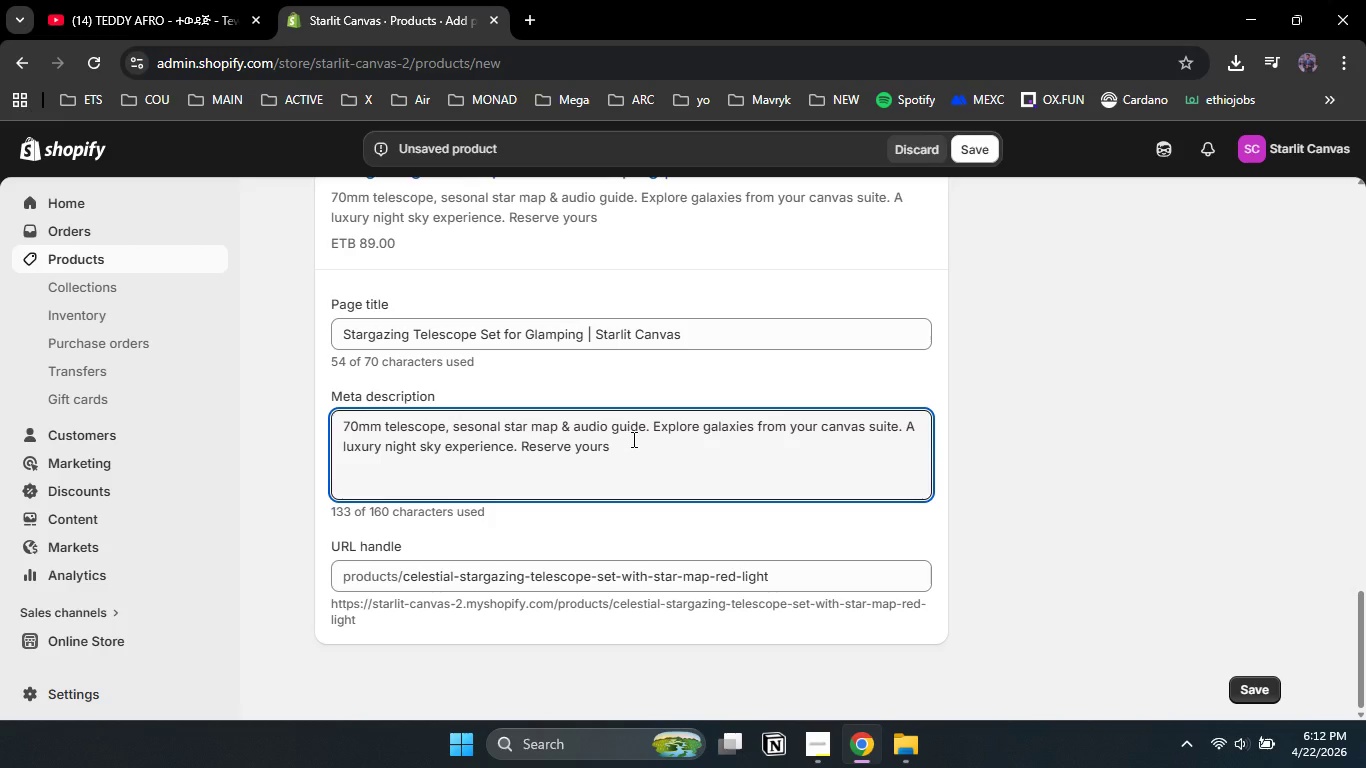 
scroll: coordinate [632, 439], scroll_direction: down, amount: 1.0
 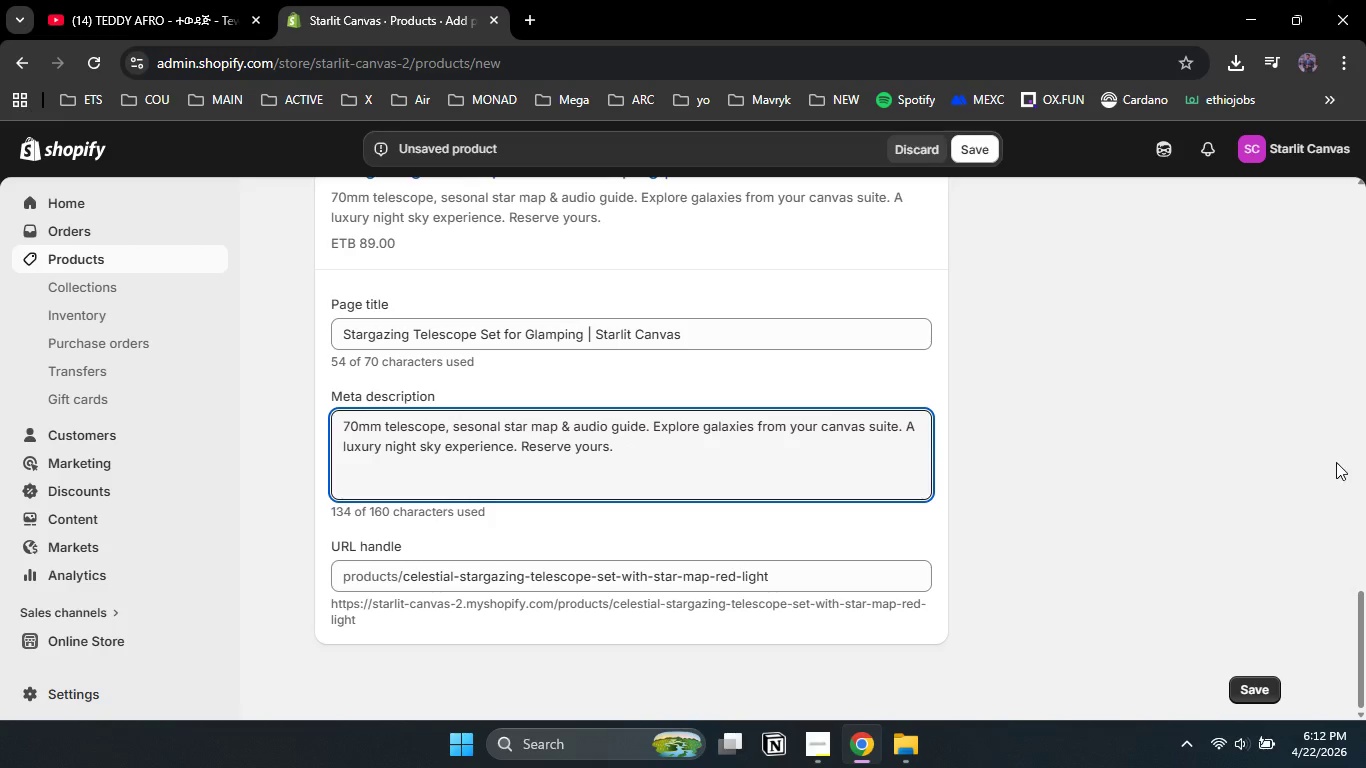 
scroll: coordinate [1072, 222], scroll_direction: up, amount: 15.0
 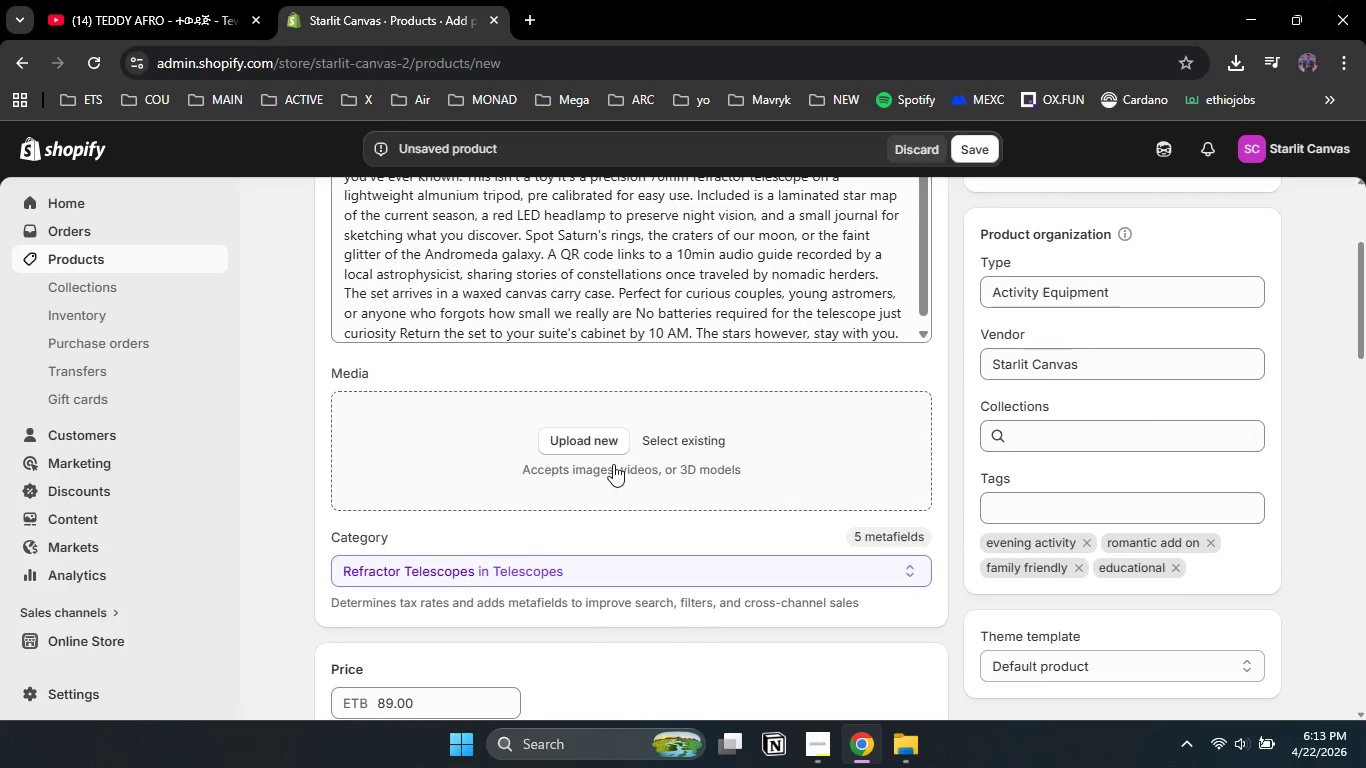 
left_click([587, 447])
 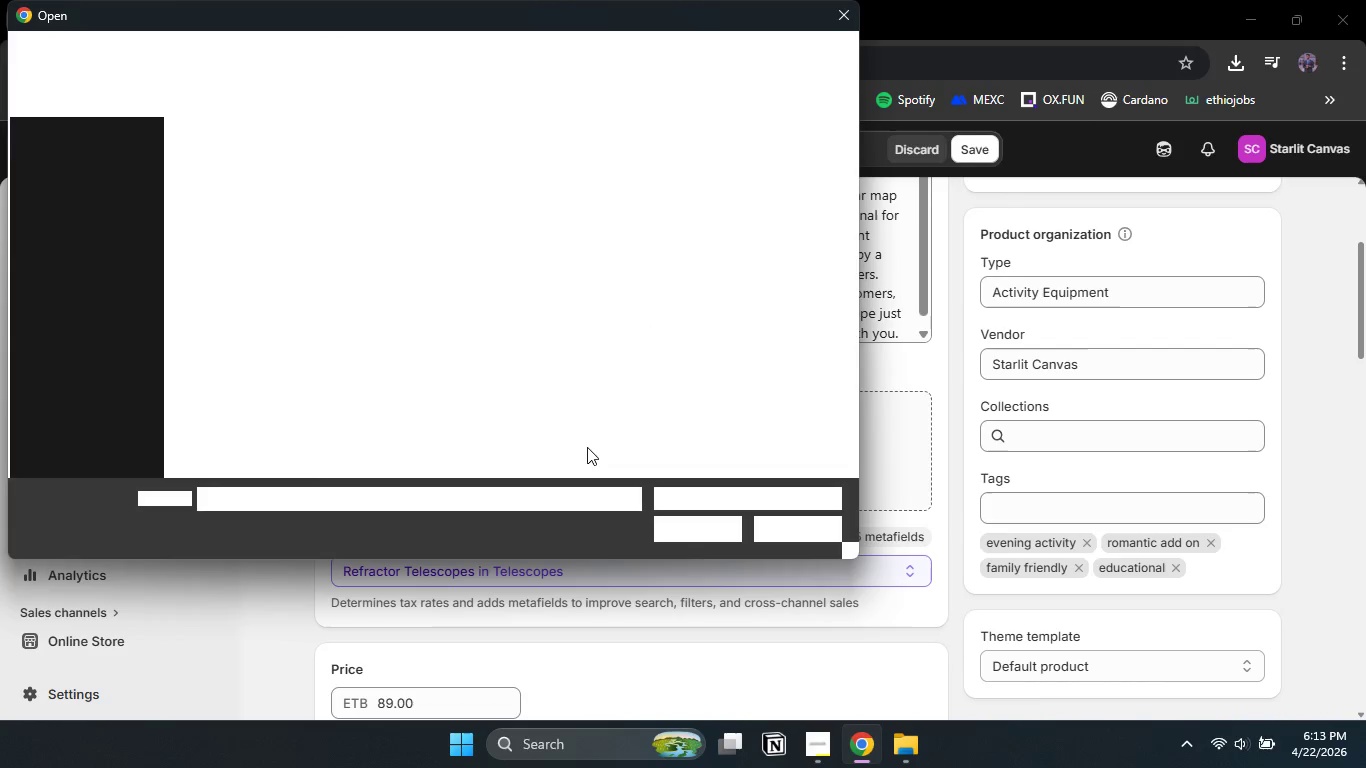 
wait(6.67)
 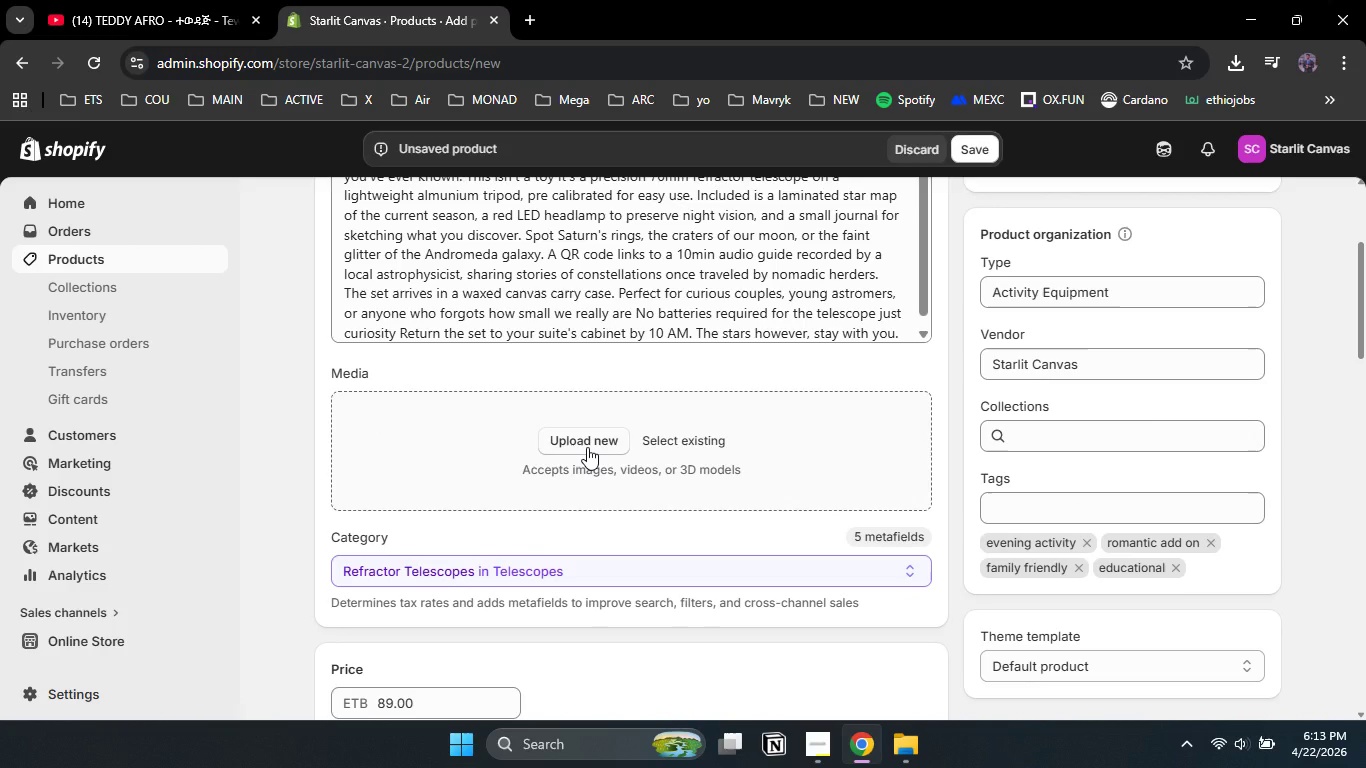 
left_click([225, 244])
 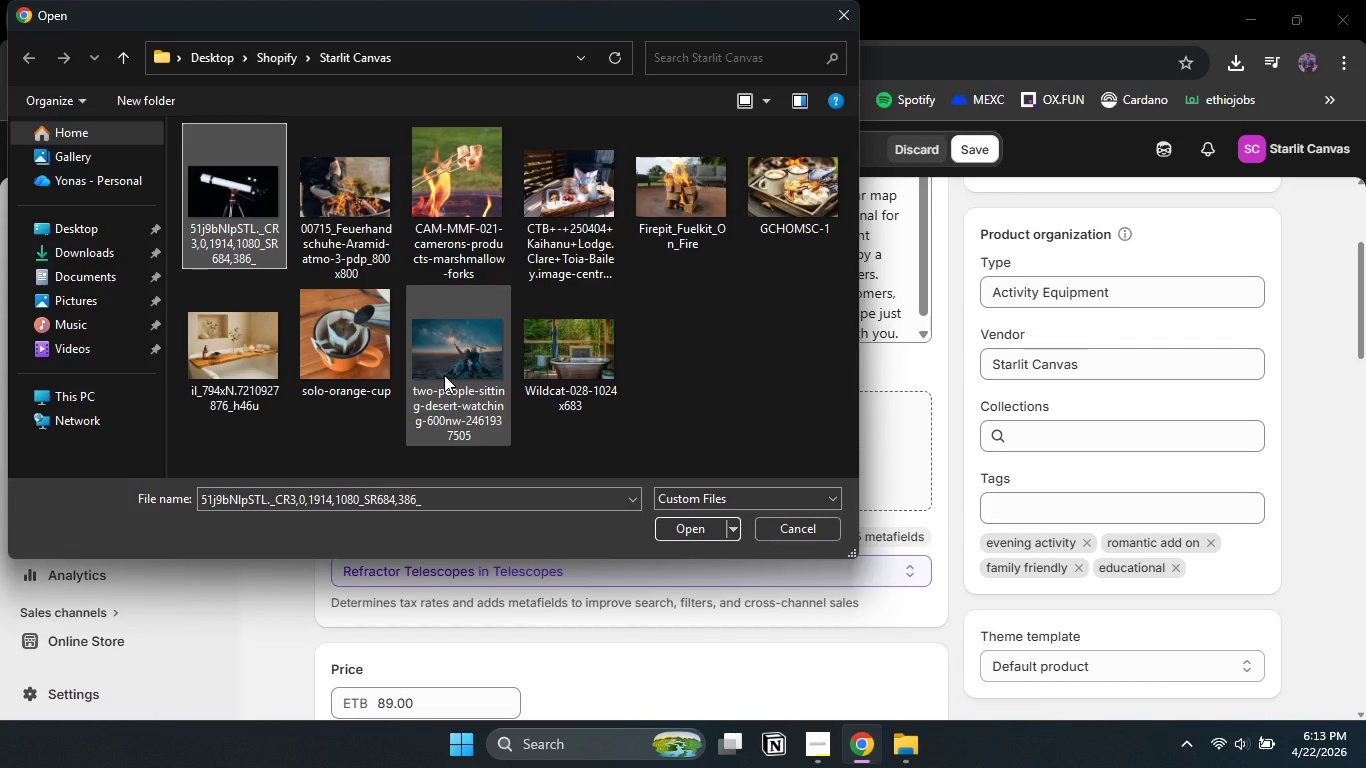 
hold_key(key=ControlLeft, duration=0.97)
left_click([444, 375])
 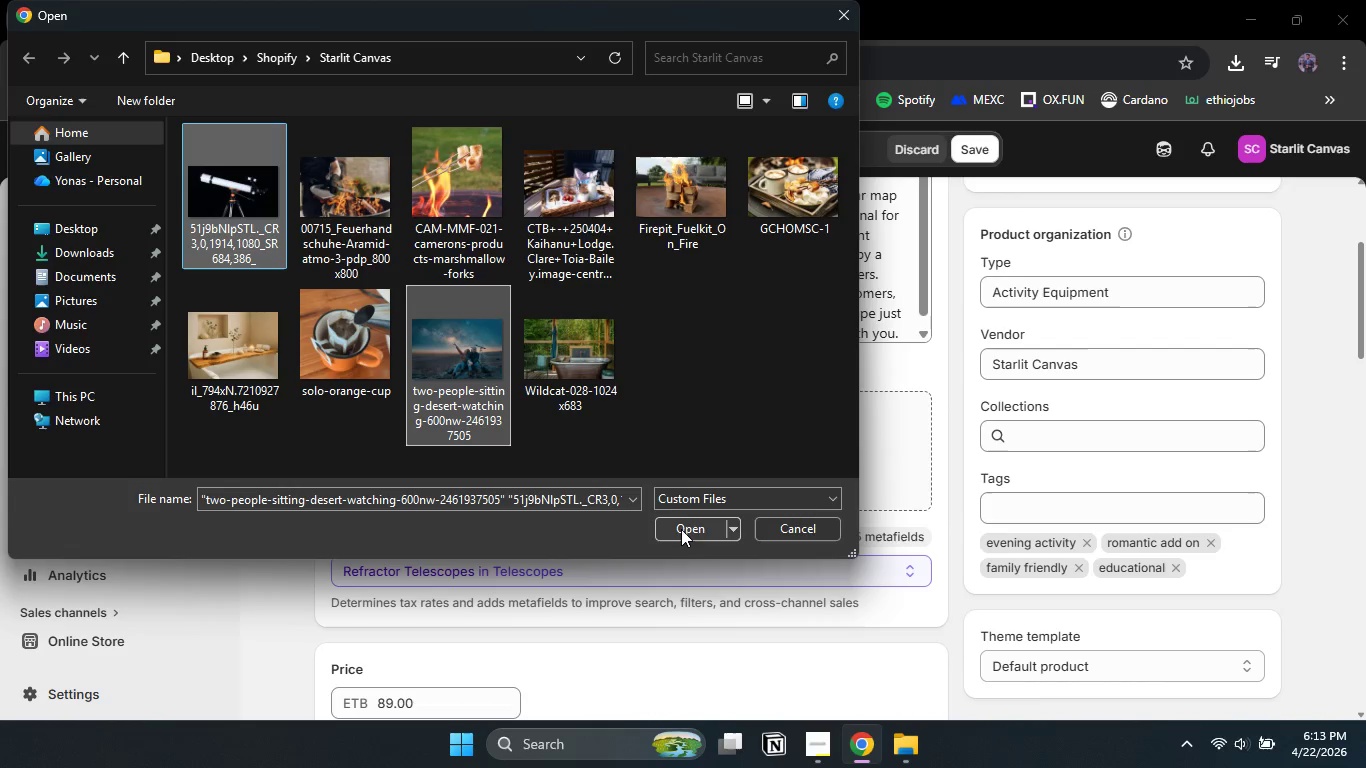 
left_click([680, 528])
 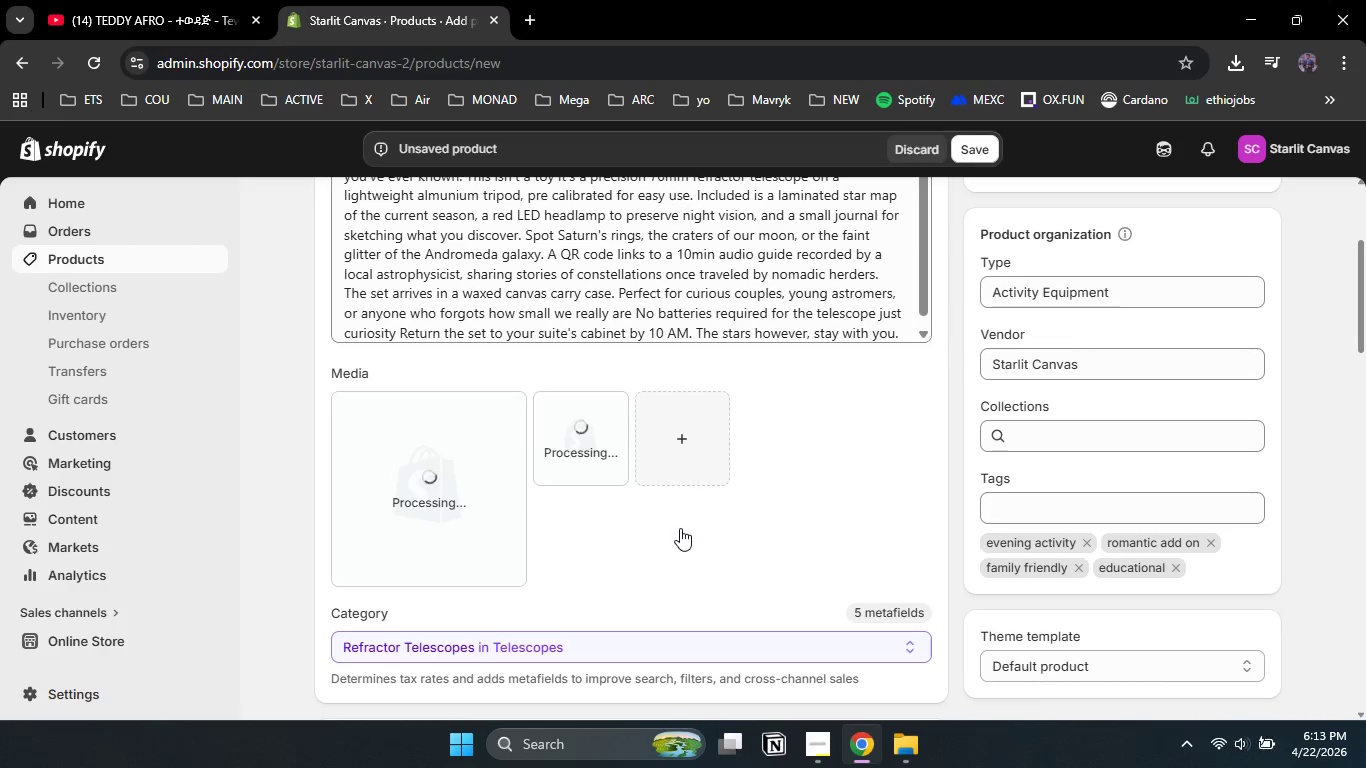 
wait(7.77)
 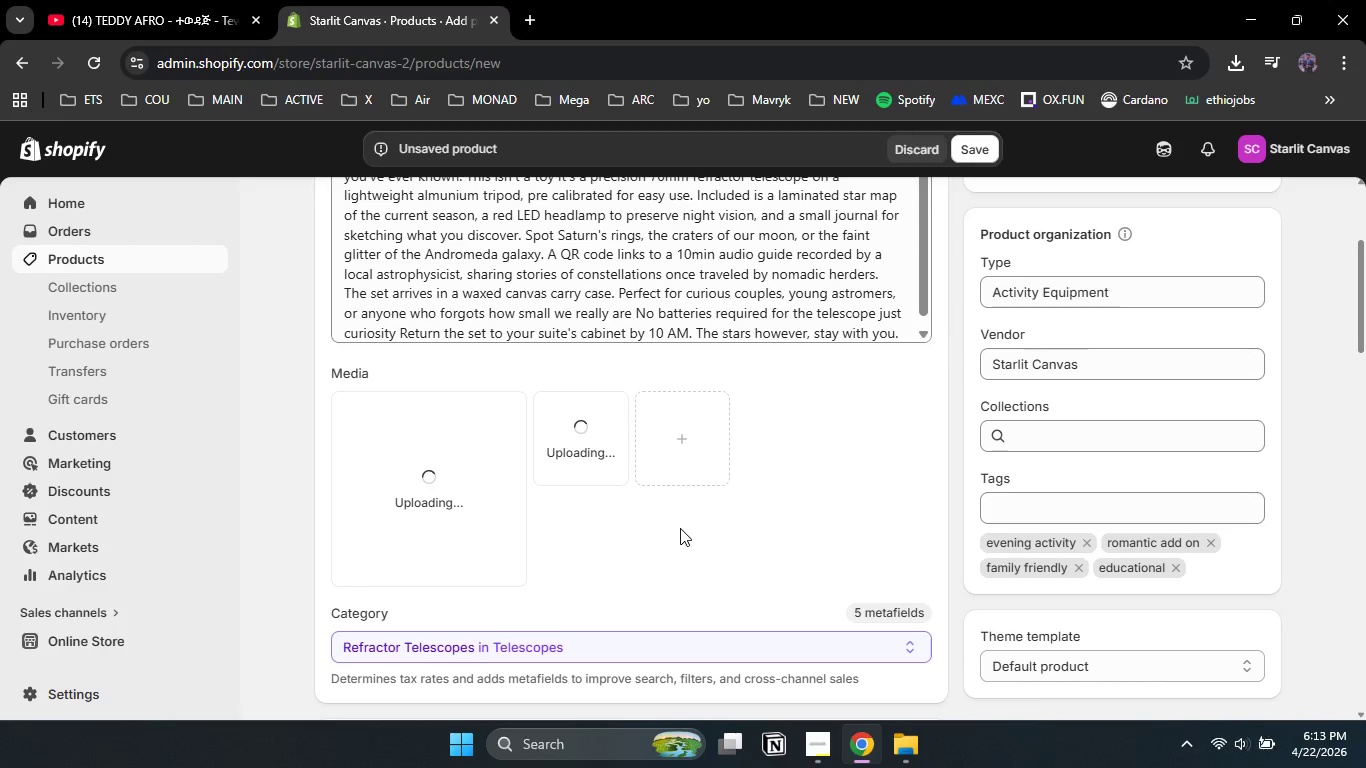 
left_click([443, 501])
 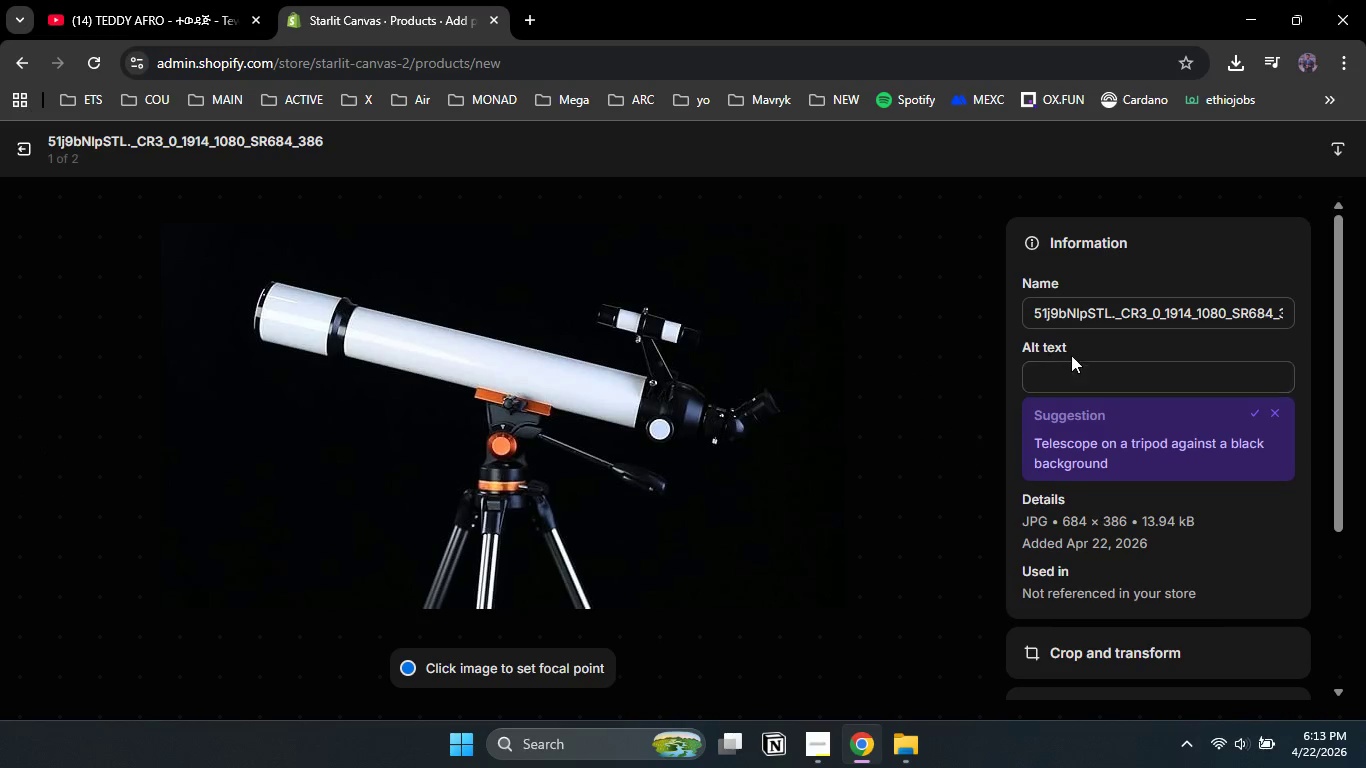 
left_click([1077, 366])
 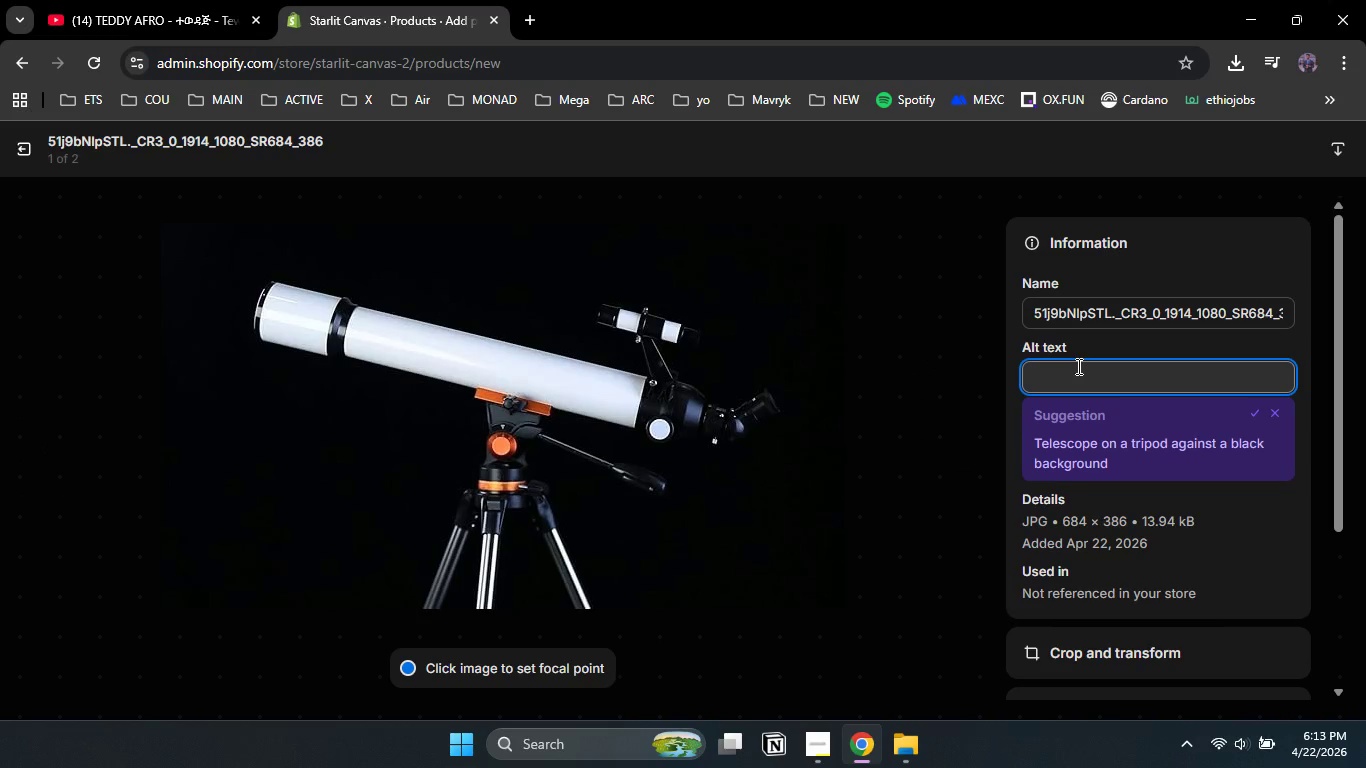 
type(70mm refractor telescope with a)
key(Backspace)
type(lightweight almunium tripod for luxury stargazing under dark skies)
 